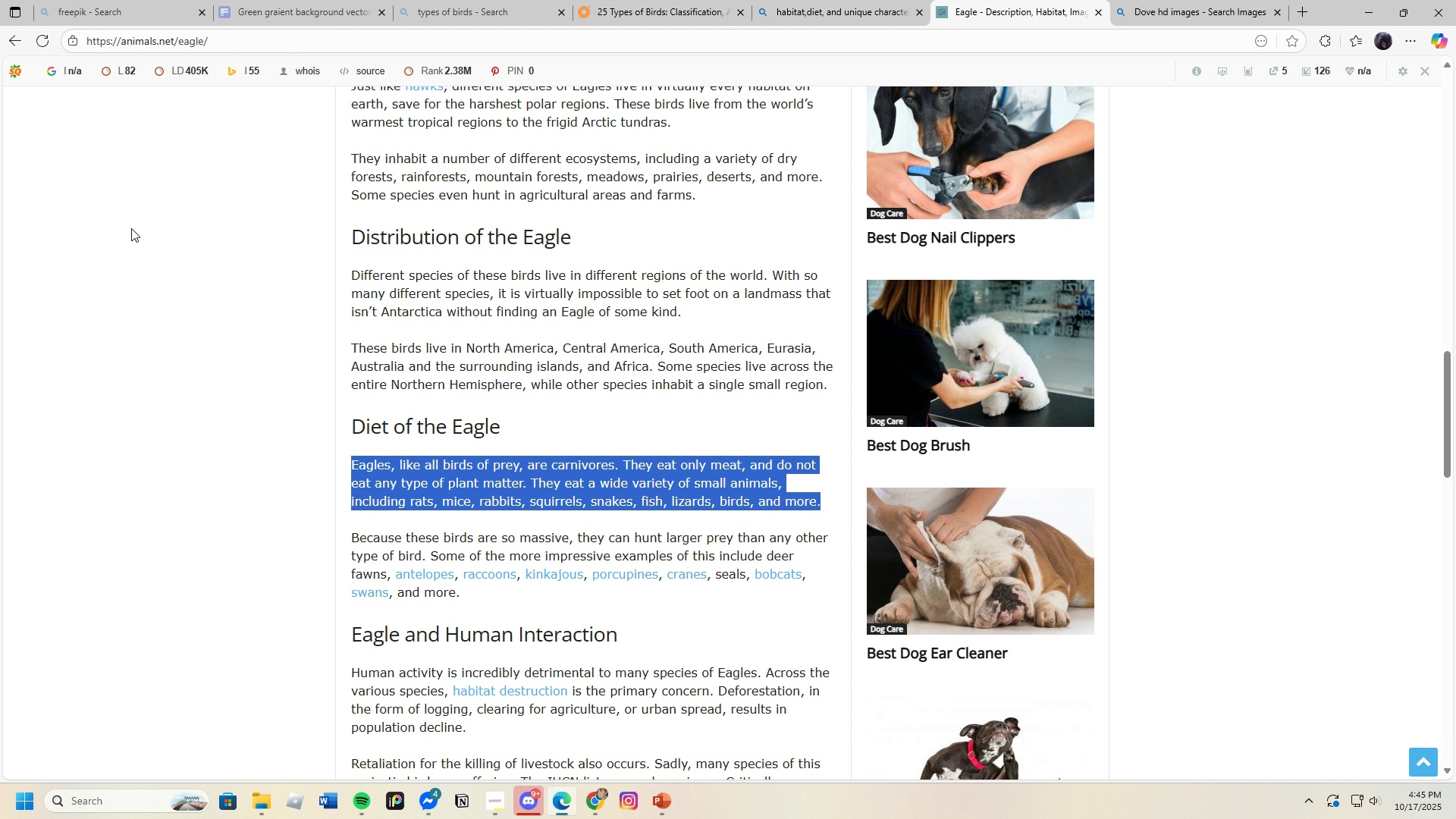 
scroll: coordinate [381, 499], scroll_direction: up, amount: 9.0
 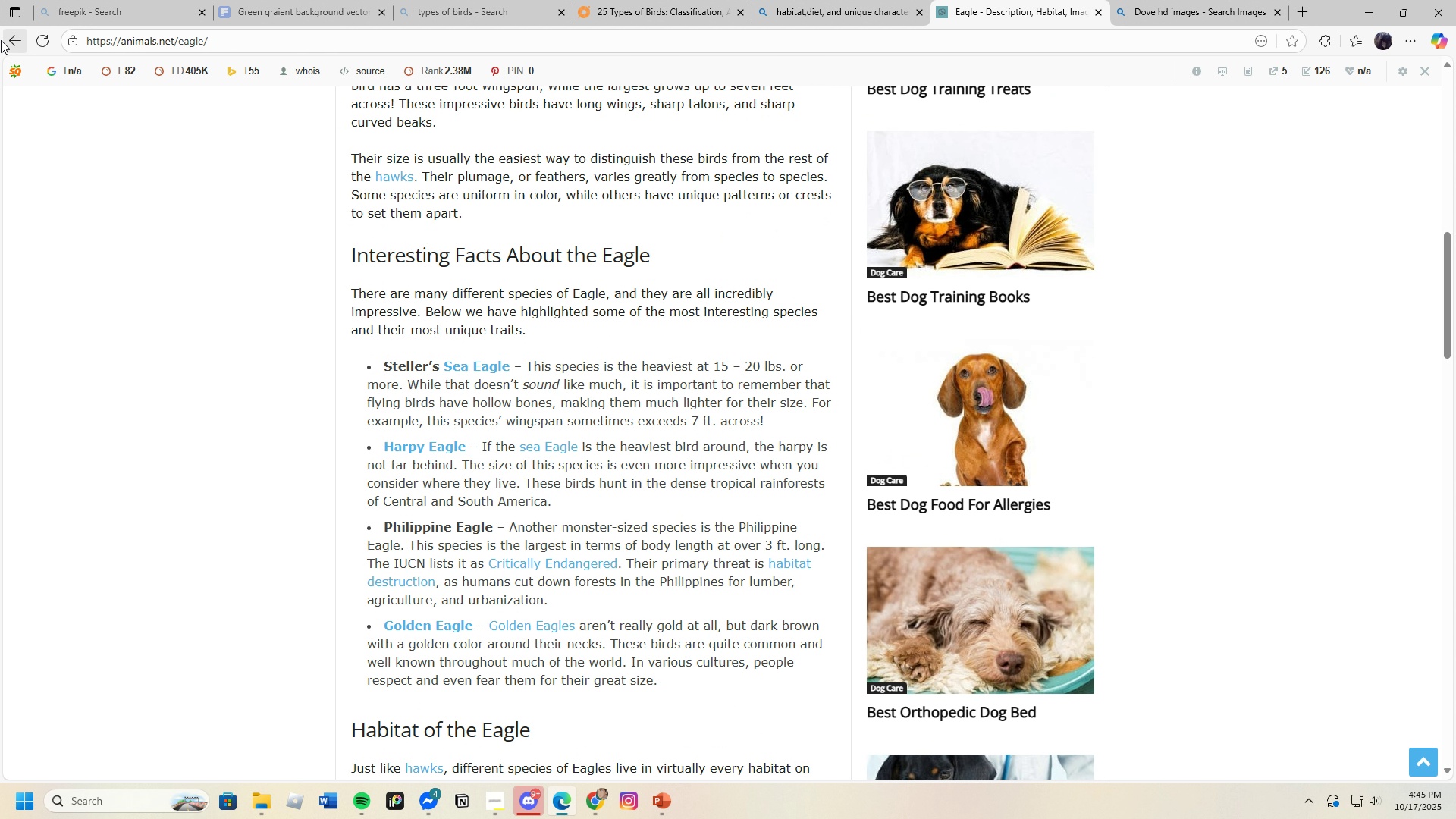 
left_click([5, 38])
 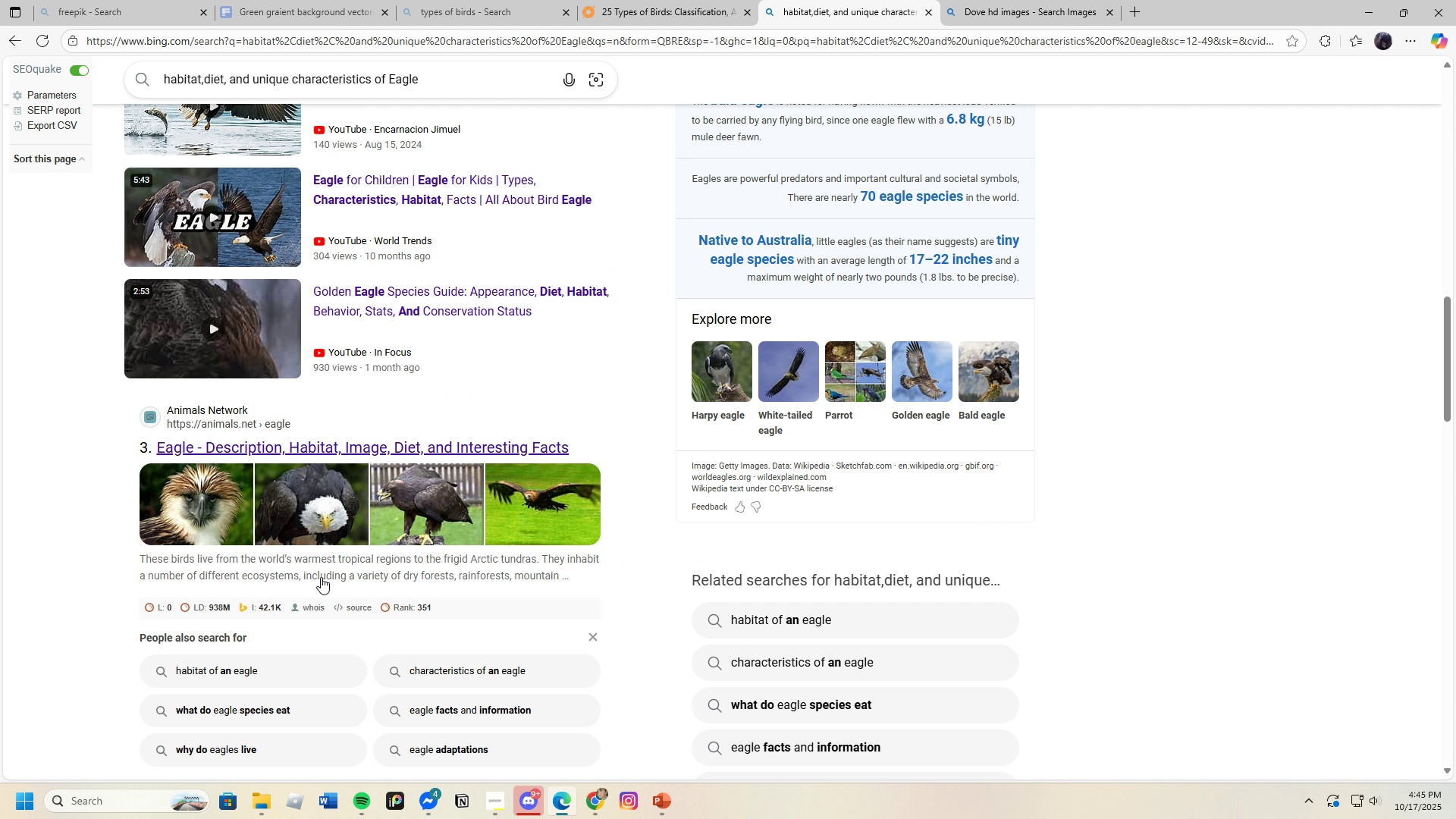 
scroll: coordinate [321, 577], scroll_direction: down, amount: 7.0
 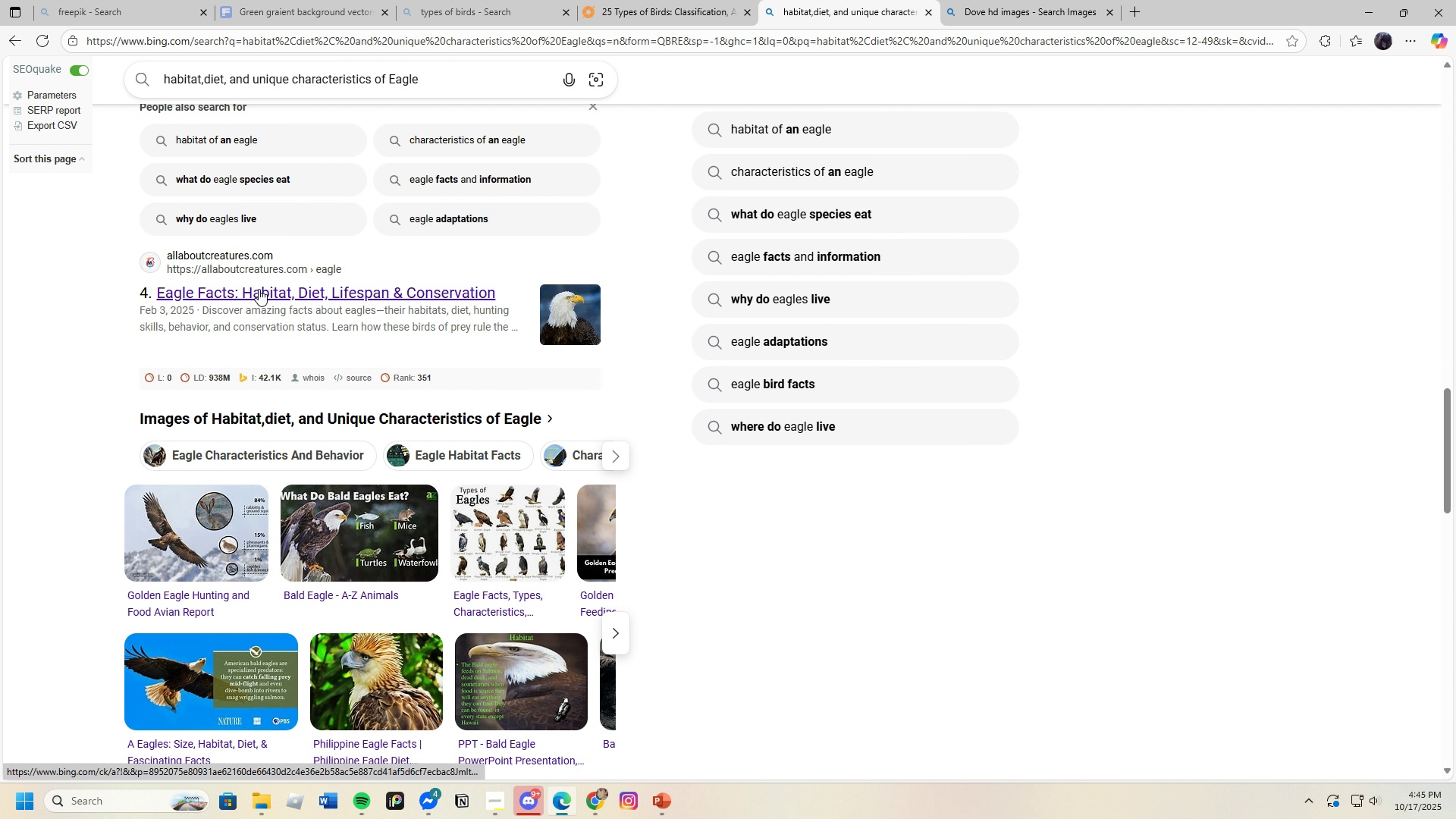 
left_click([259, 289])
 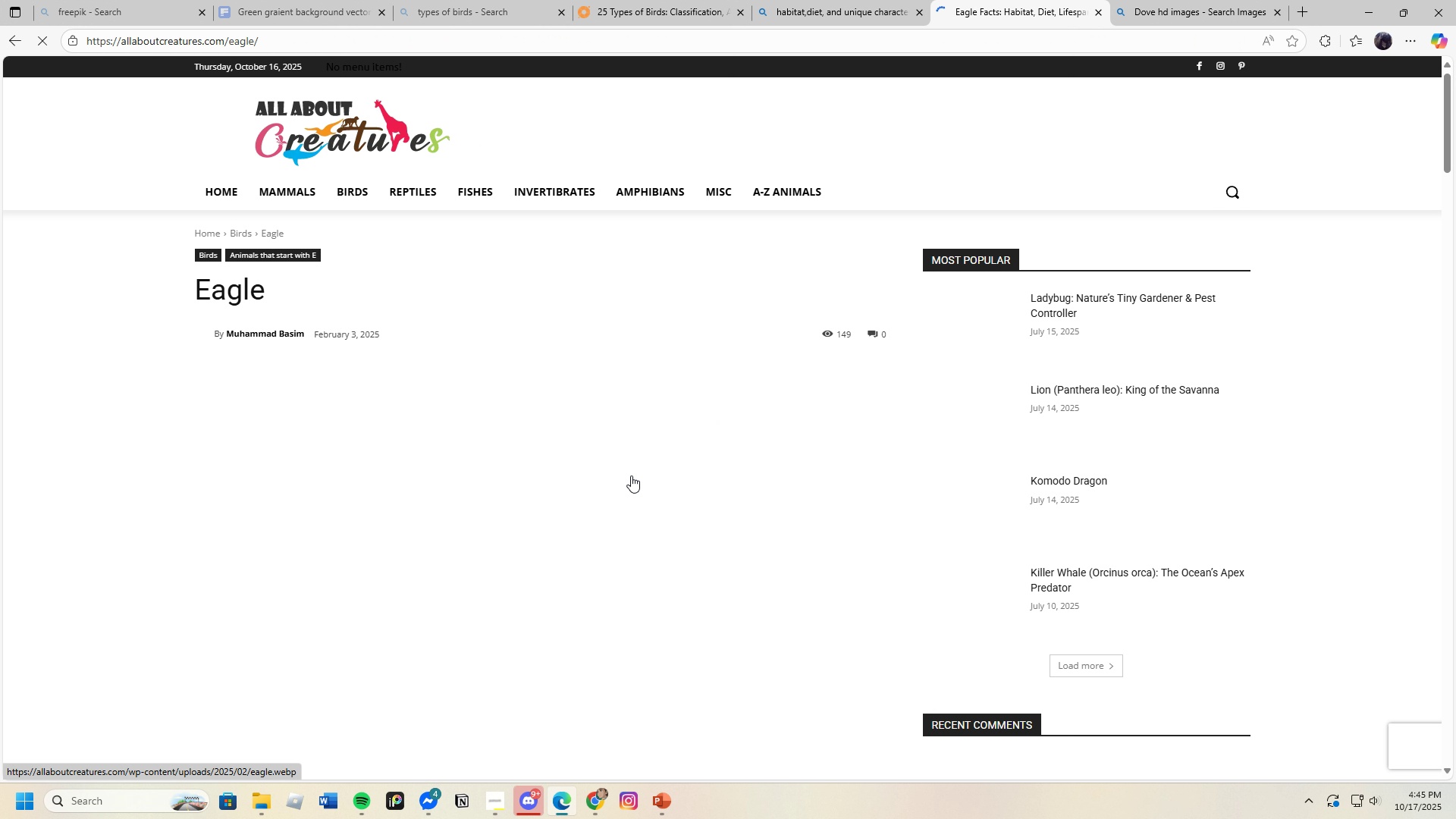 
scroll: coordinate [541, 620], scroll_direction: down, amount: 18.0
 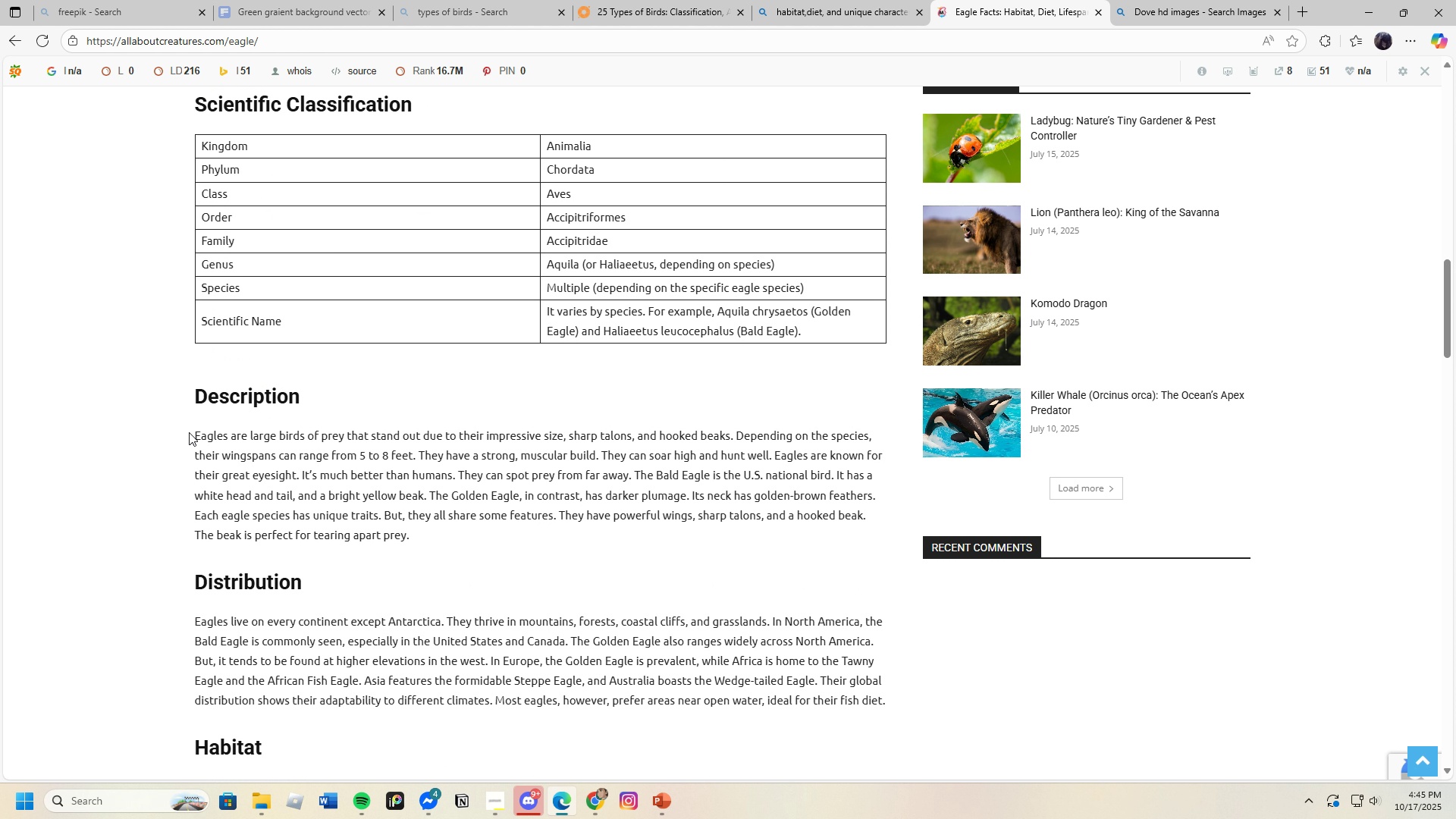 
left_click([270, 436])
 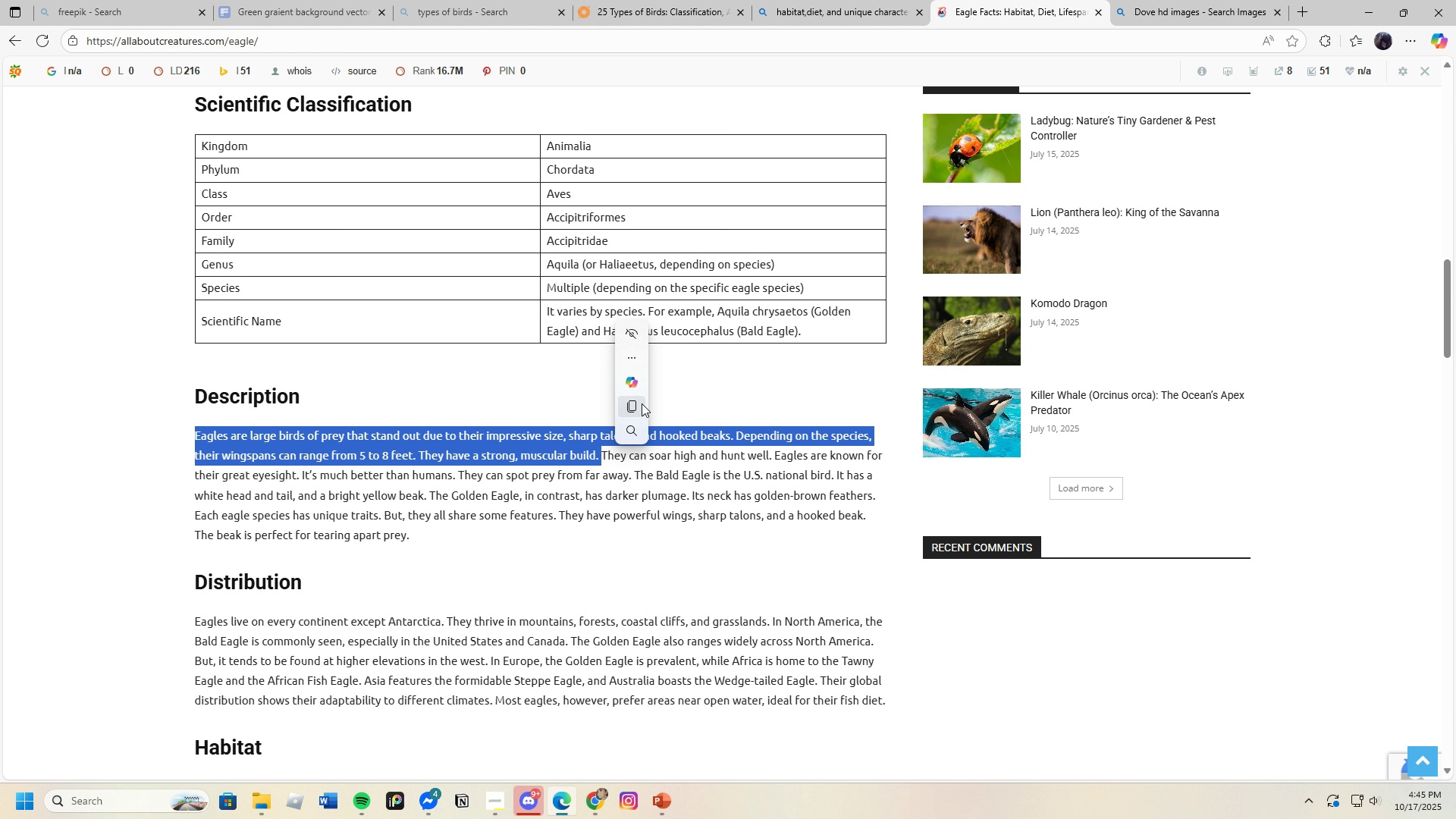 
left_click([632, 403])
 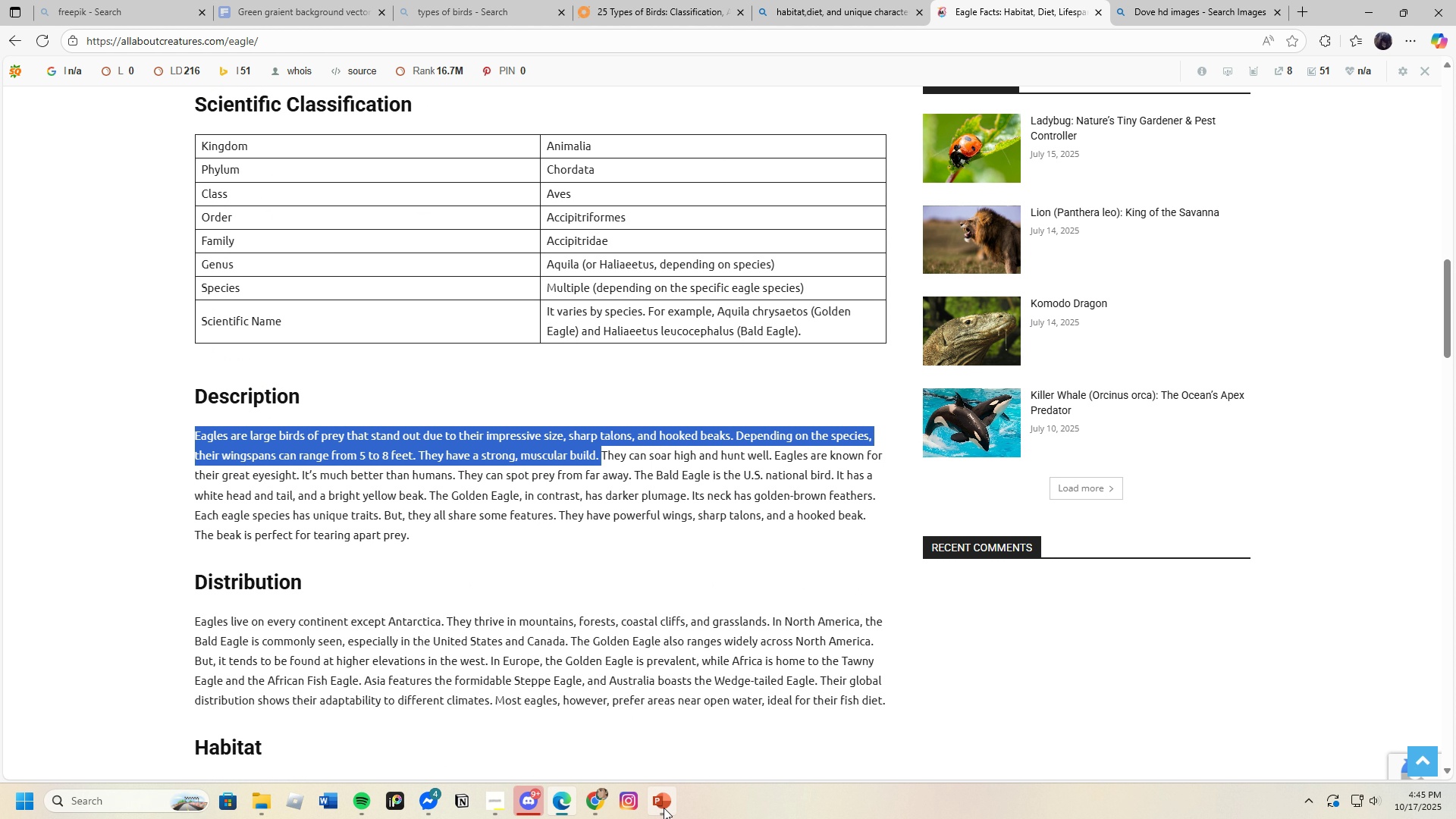 
left_click([664, 808])
 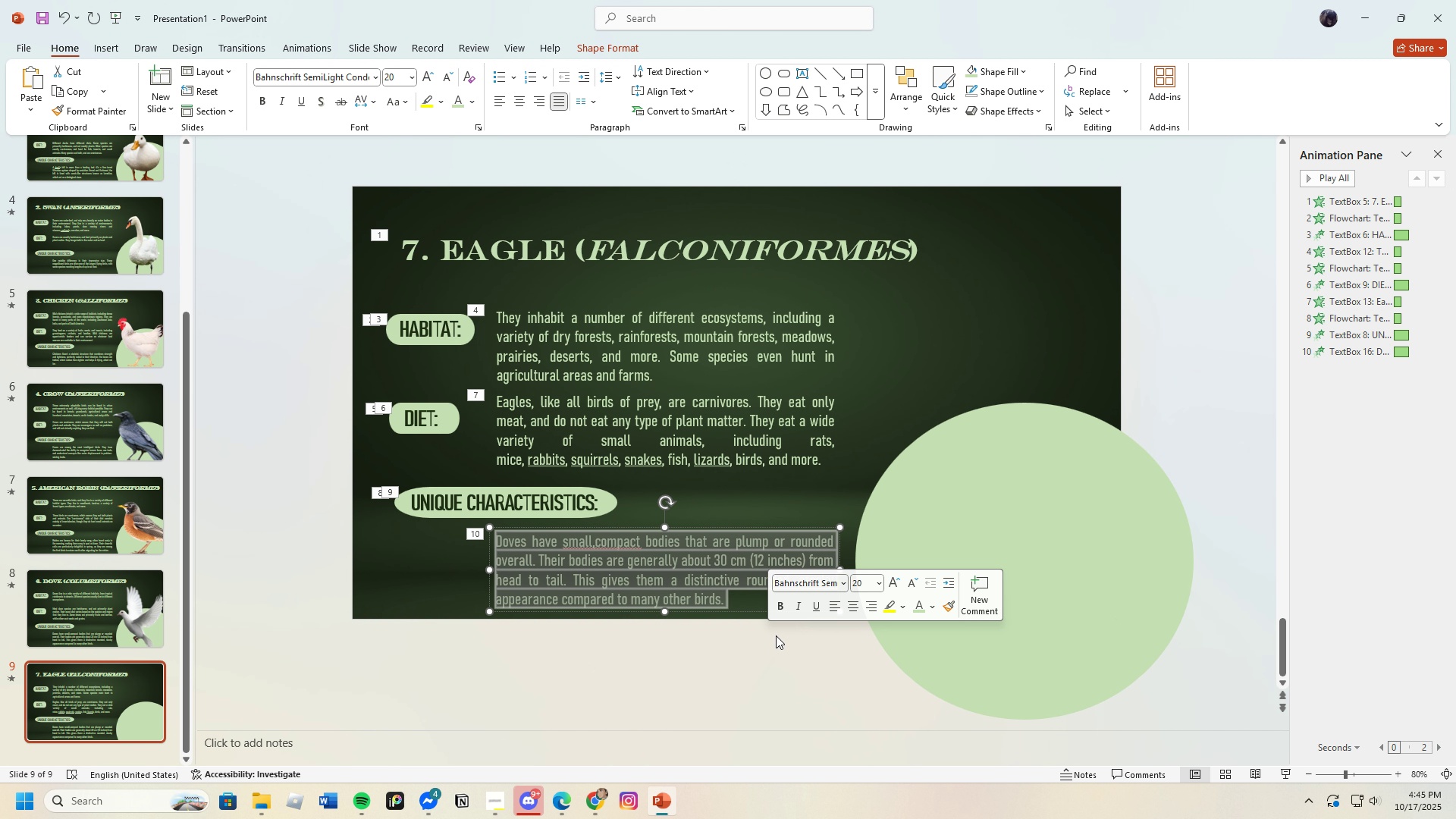 
key(Backspace)
 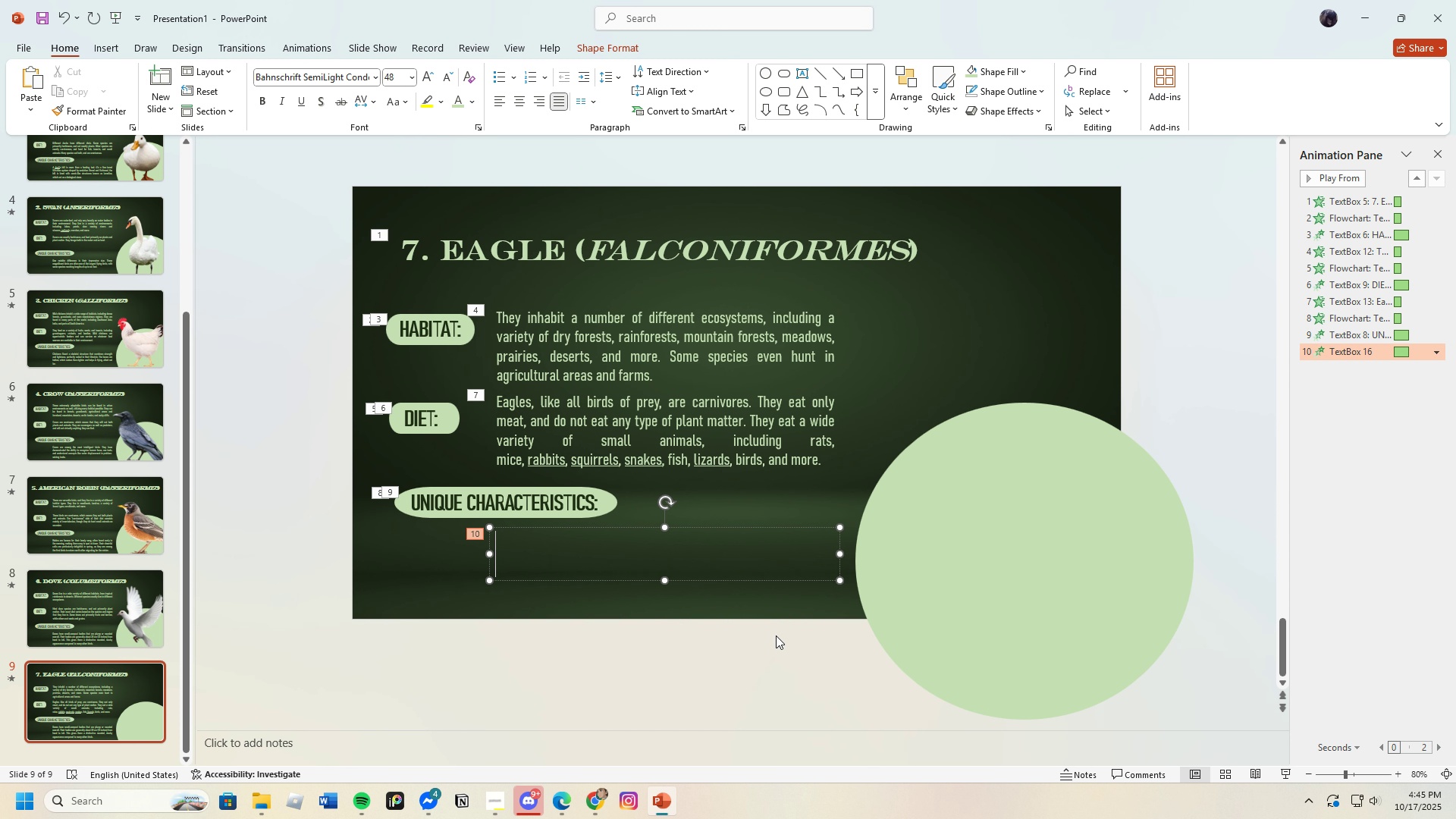 
key(Control+V)
 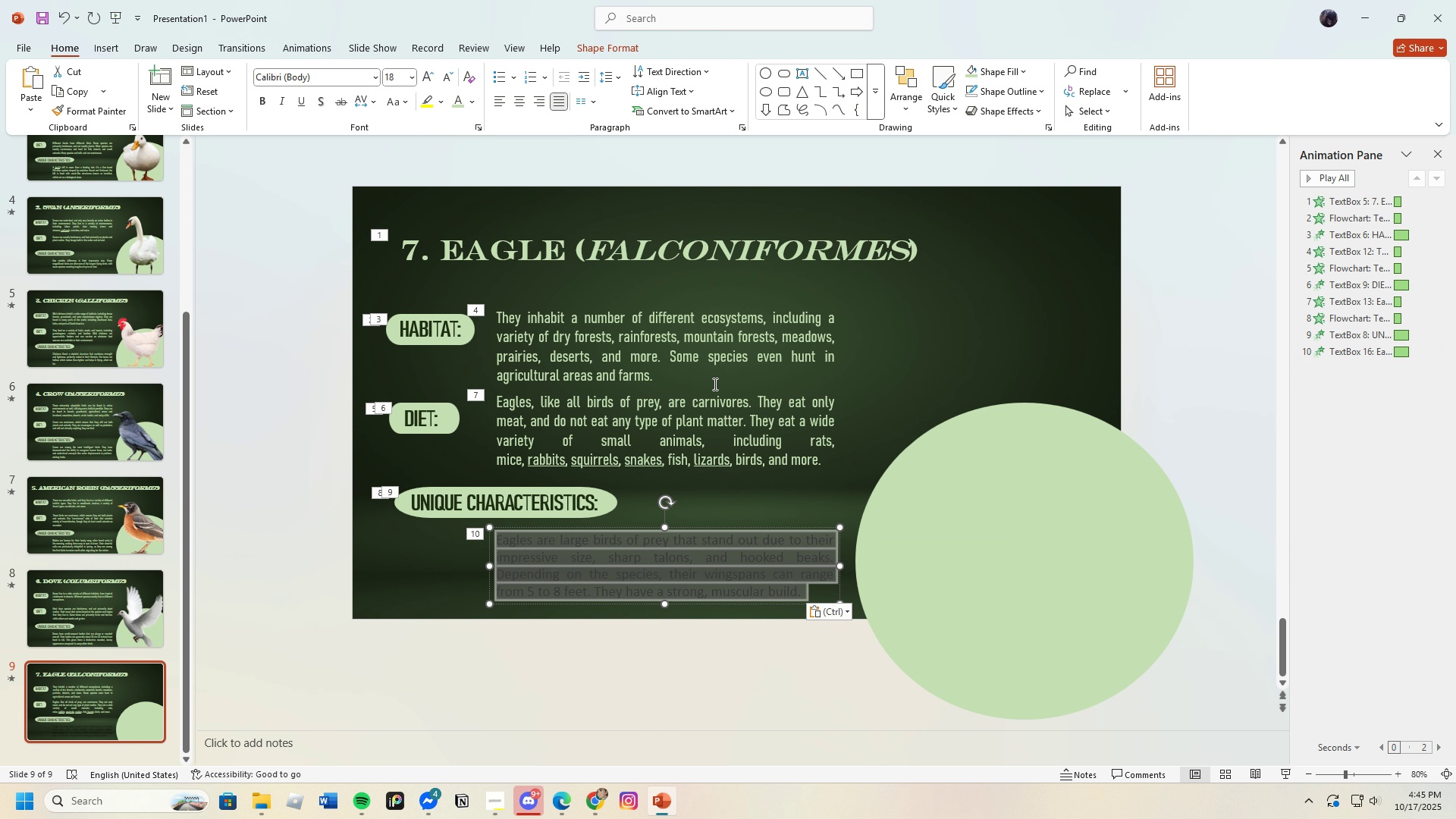 
left_click([464, 102])
 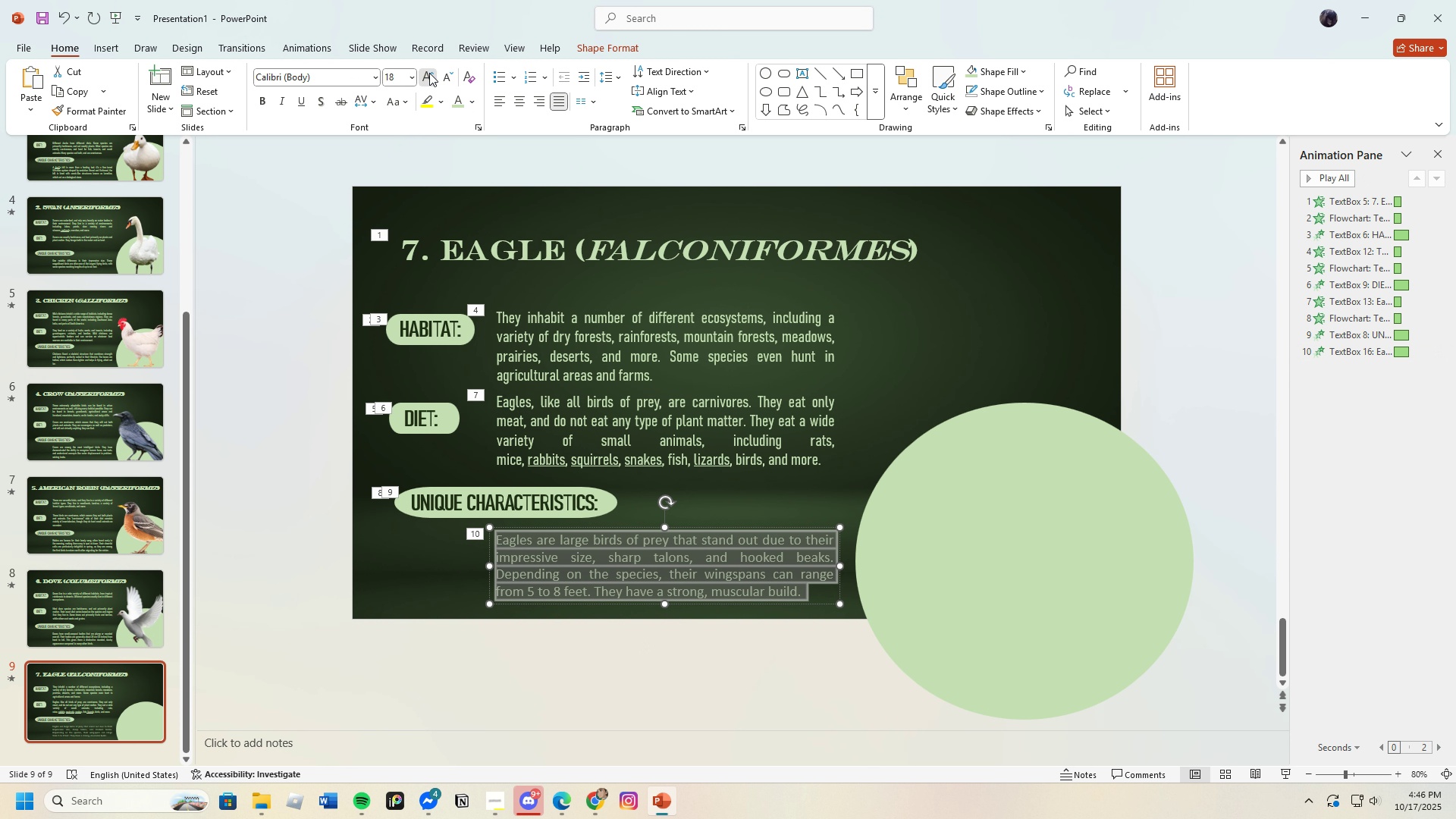 
left_click([429, 73])
 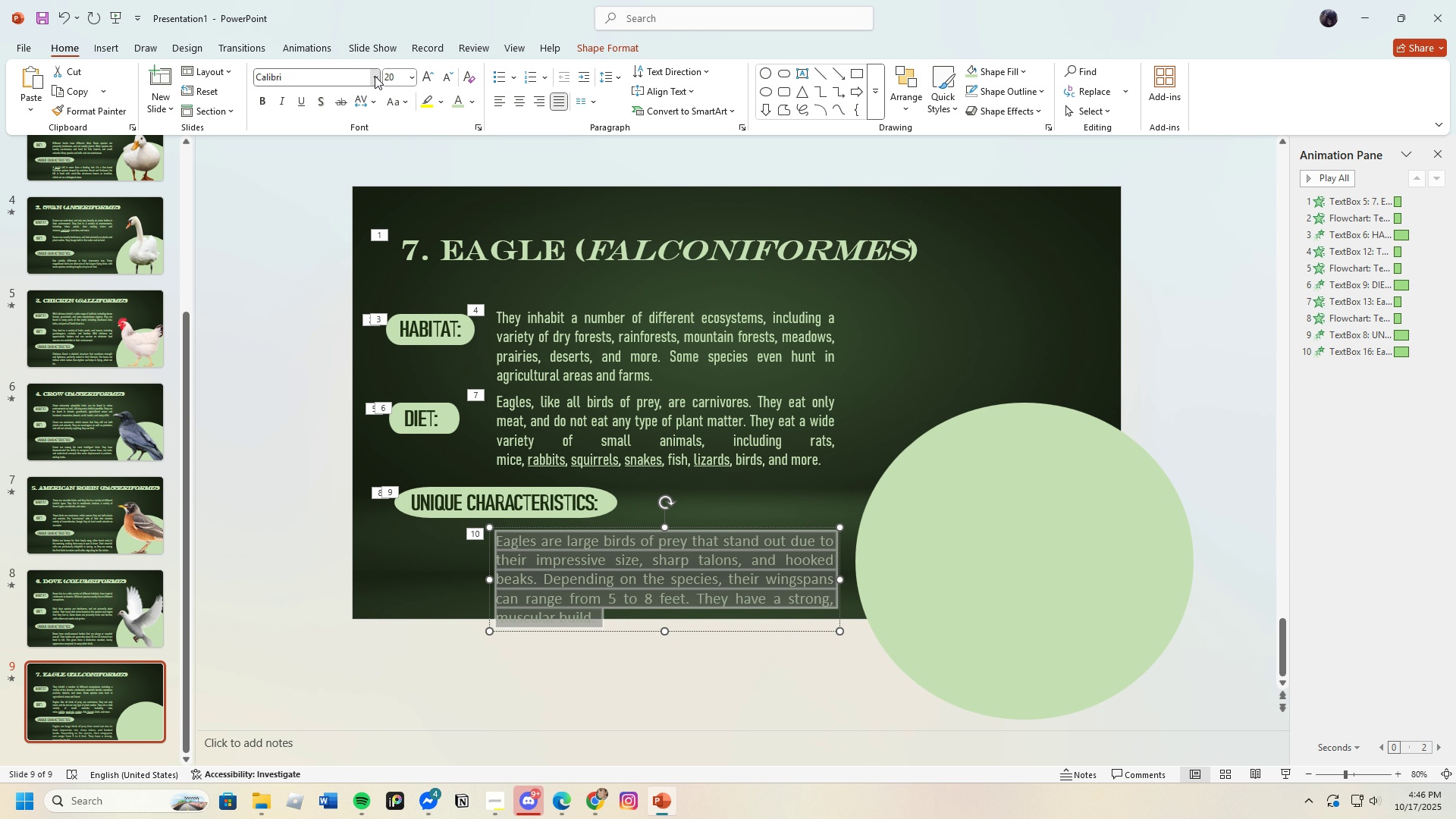 
left_click([375, 76])
 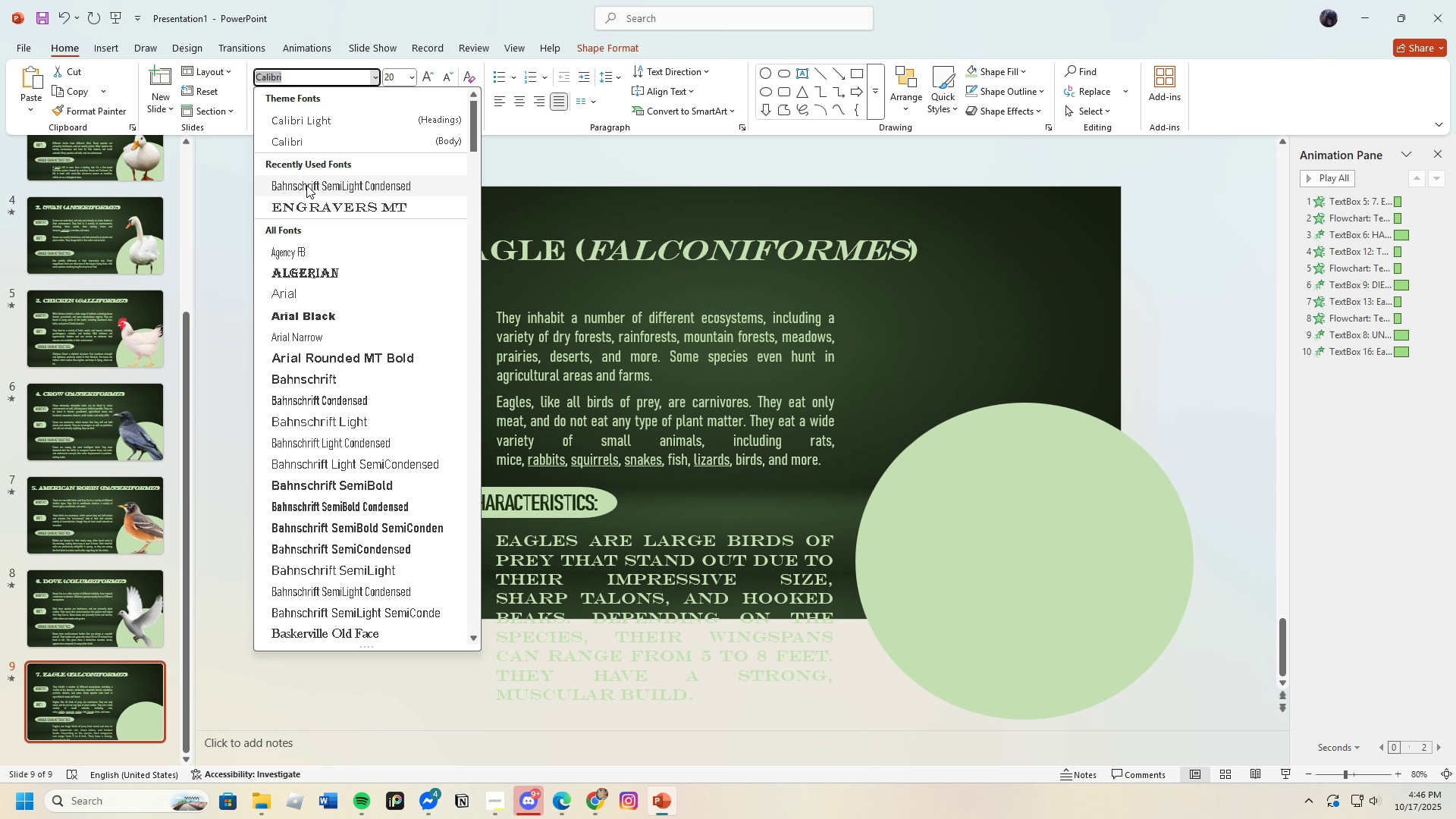 
left_click([306, 185])
 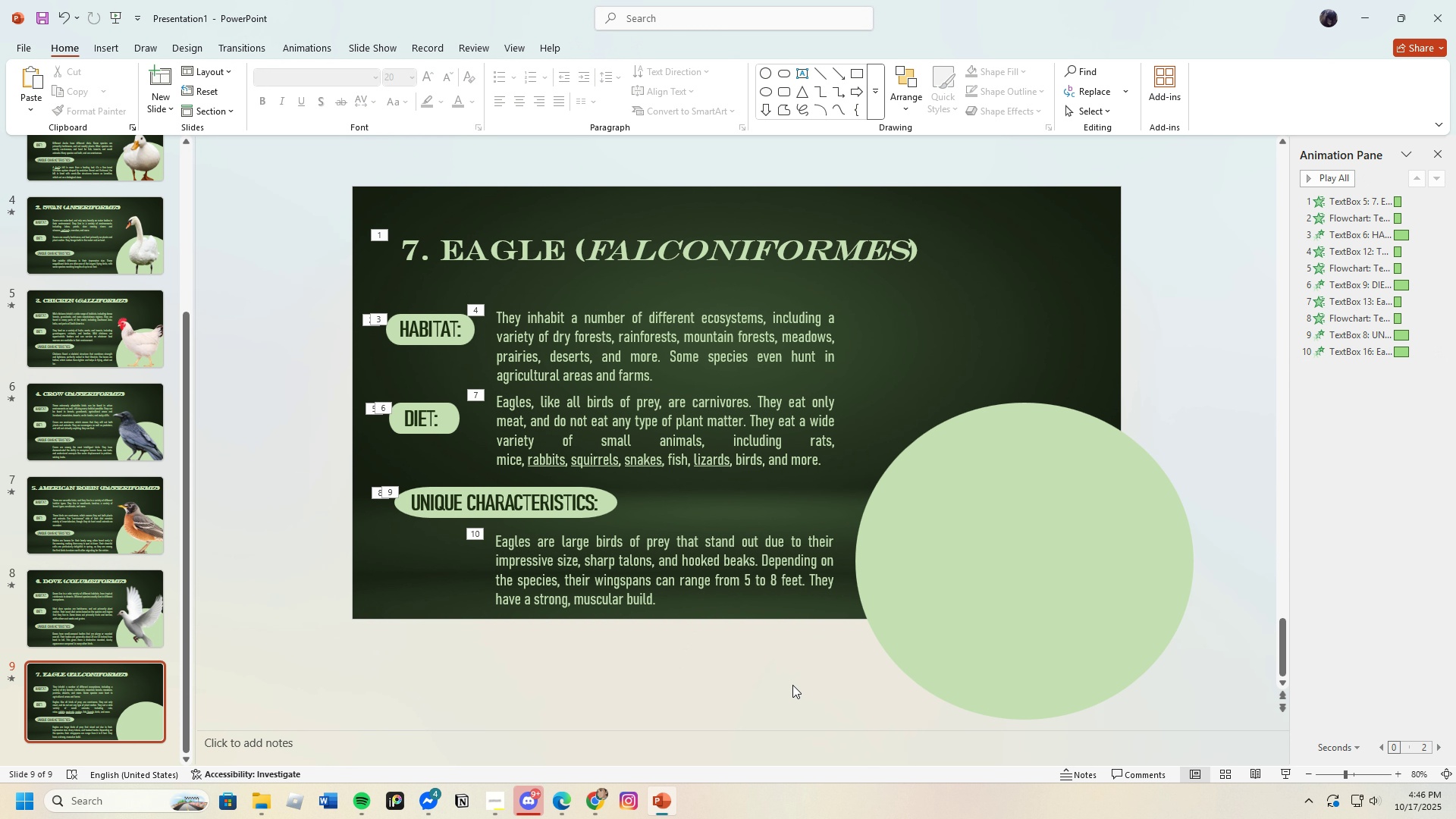 
left_click([792, 685])
 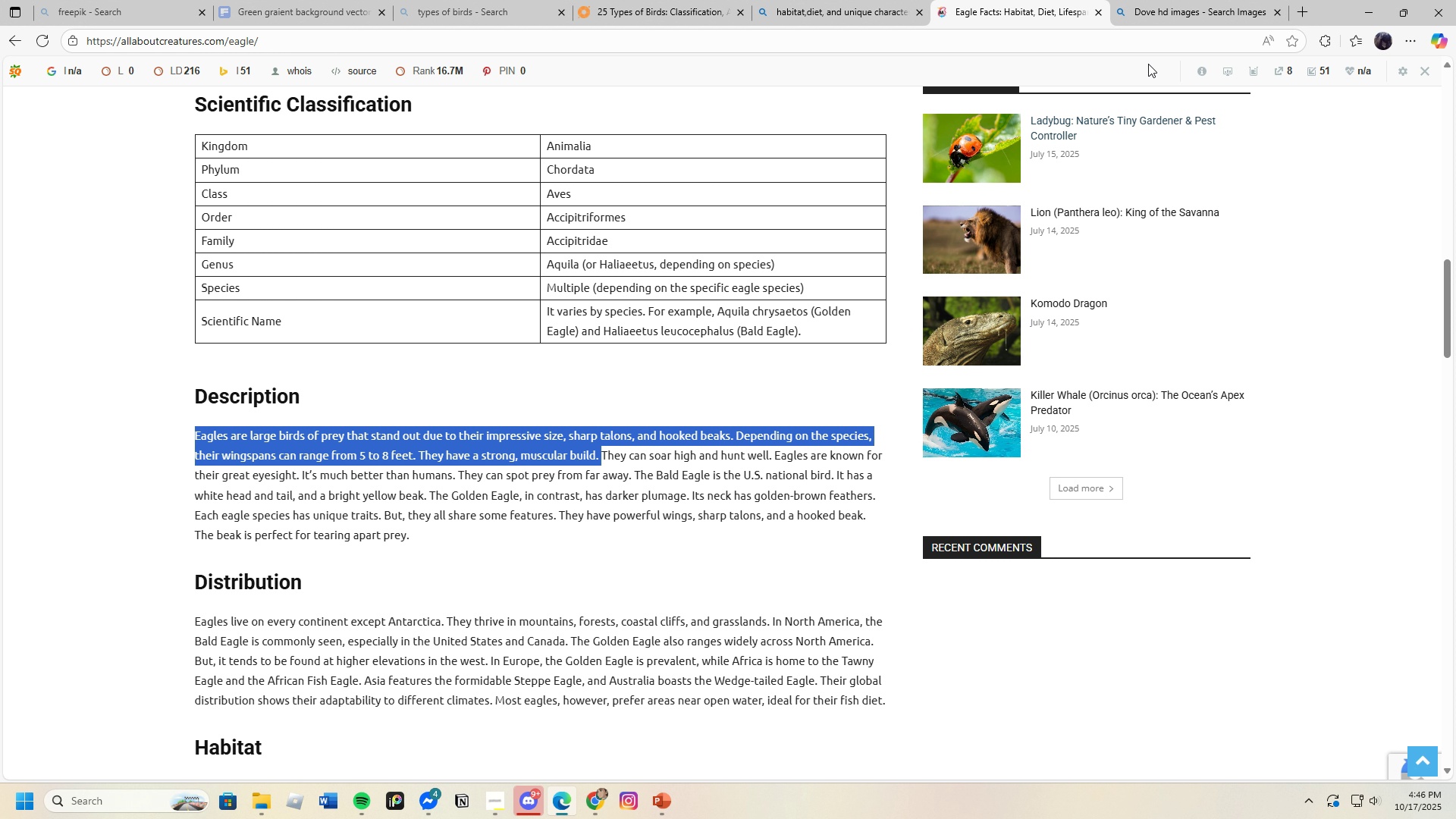 
left_click([1188, 1])
 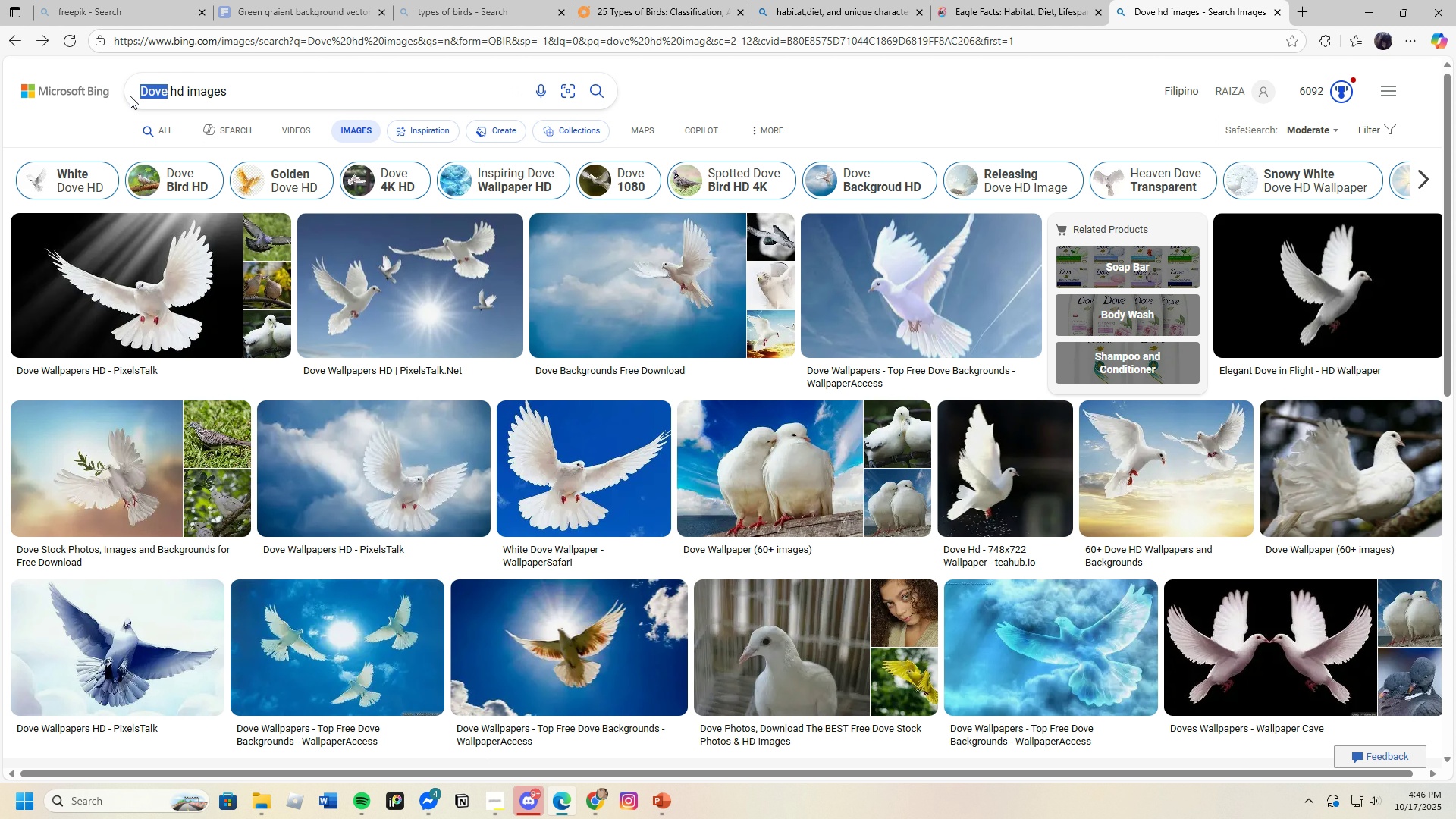 
key(Backspace)
type(Eagk)
key(Backspace)
type(le)
 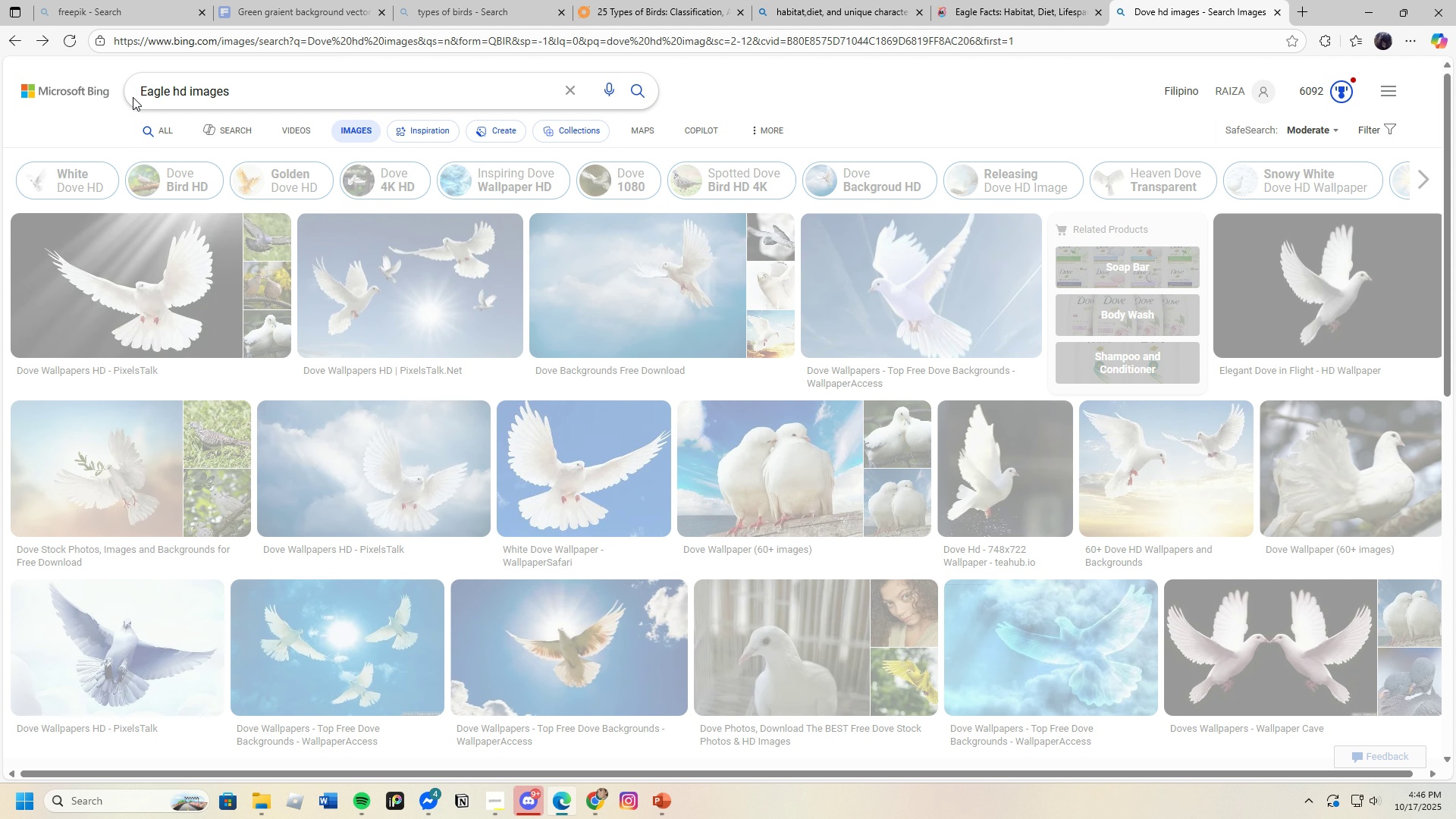 
 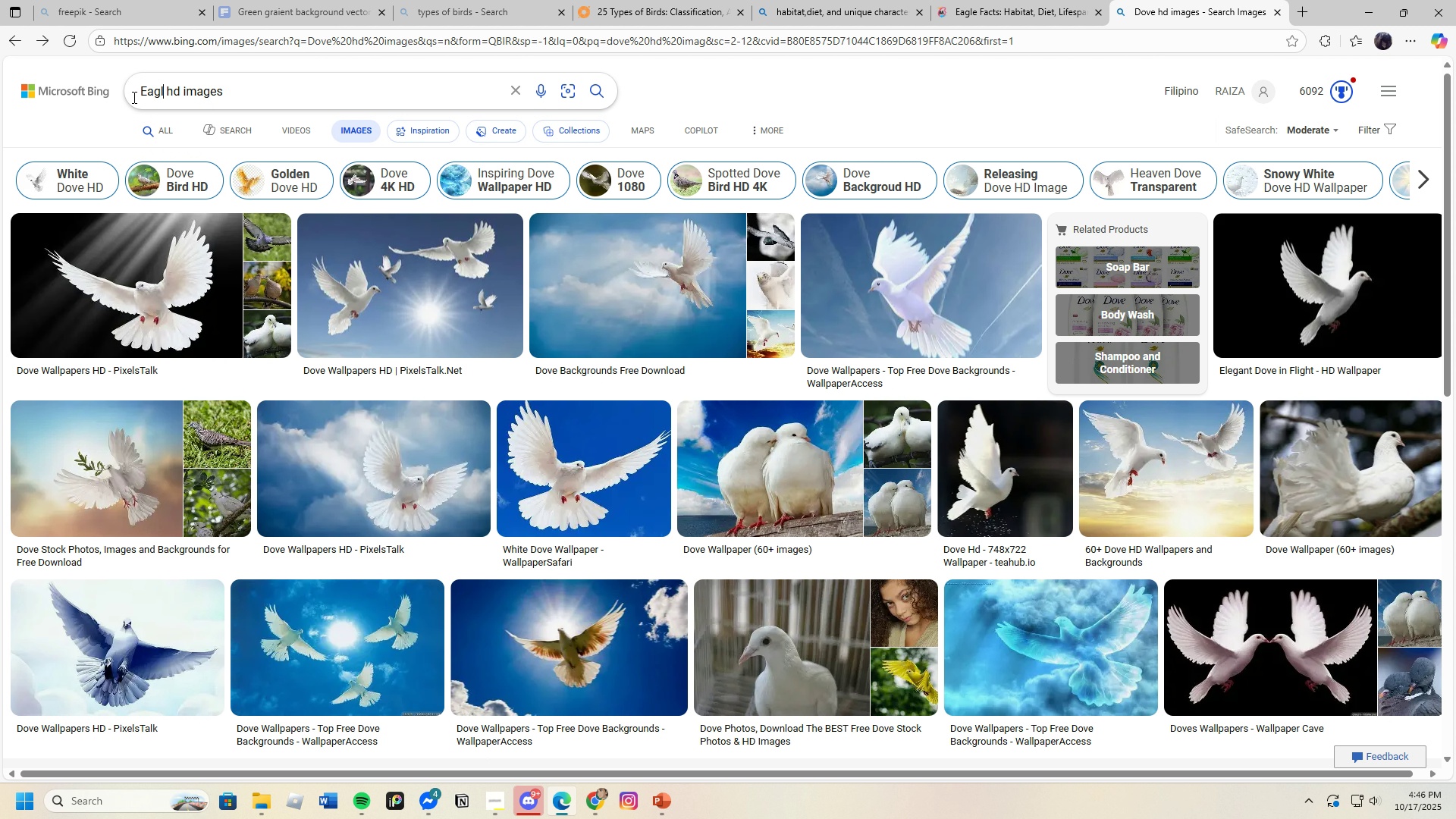 
key(Enter)
 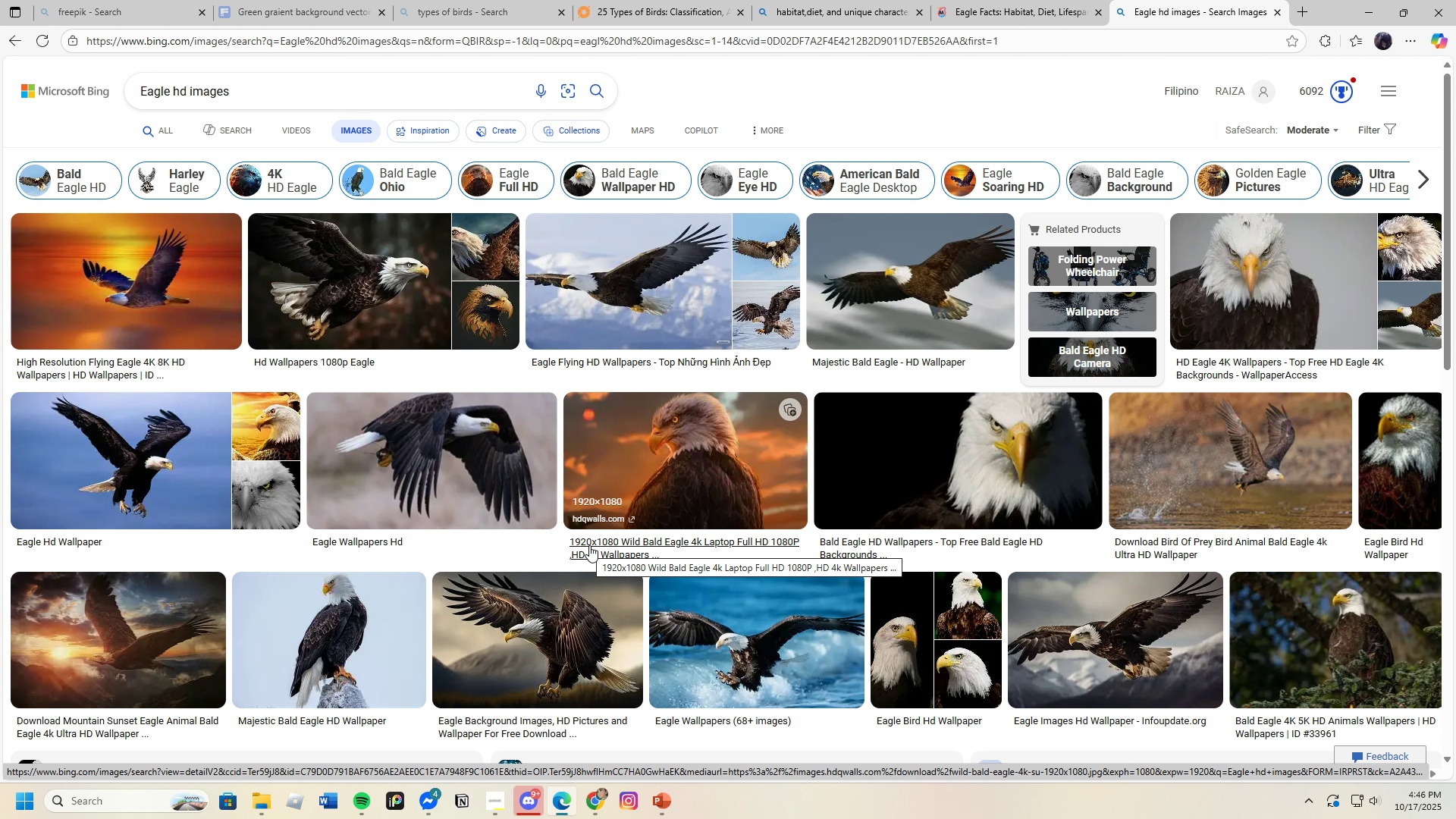 
wait(5.58)
 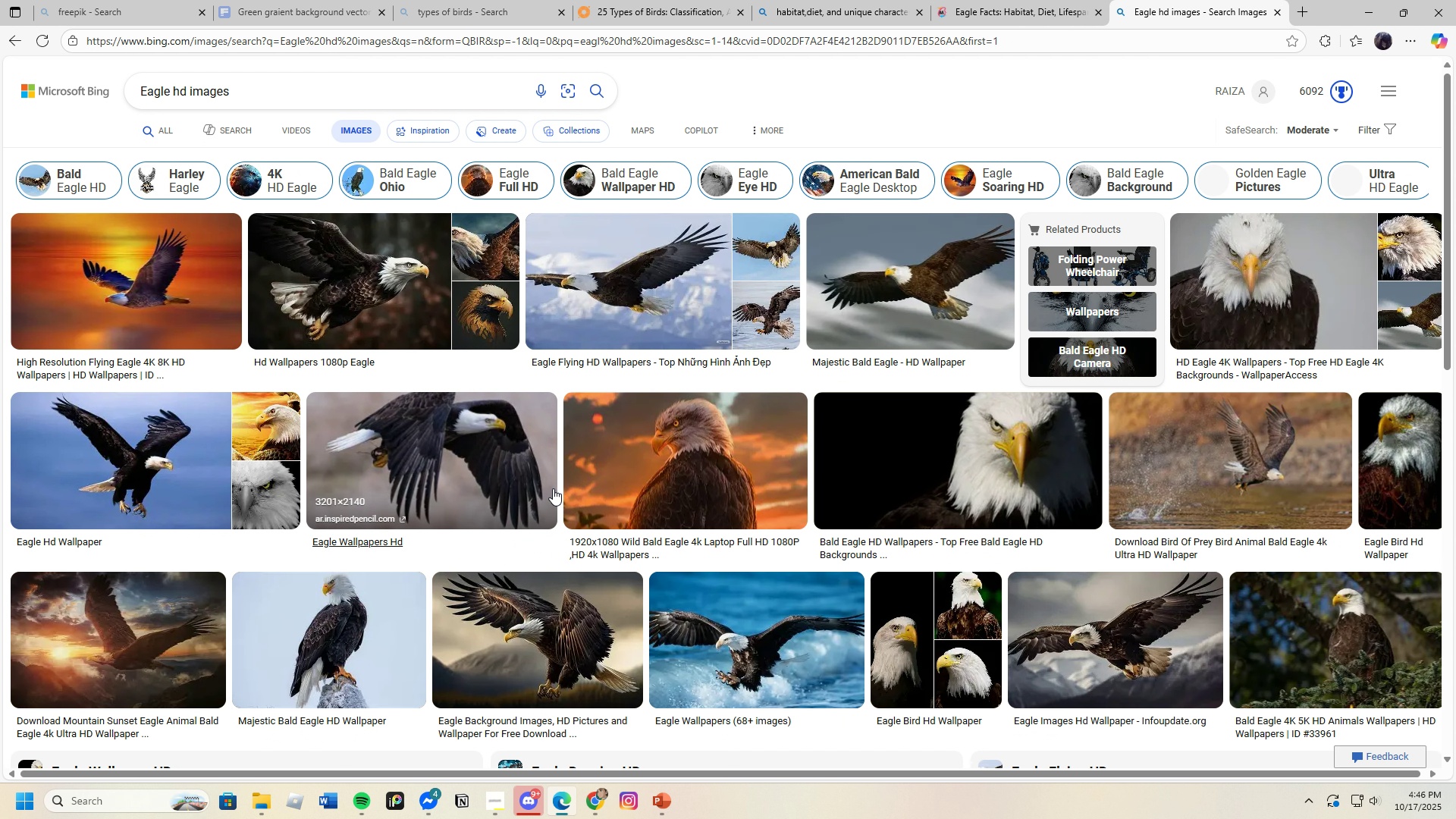 
scroll: coordinate [592, 538], scroll_direction: down, amount: 1.0
 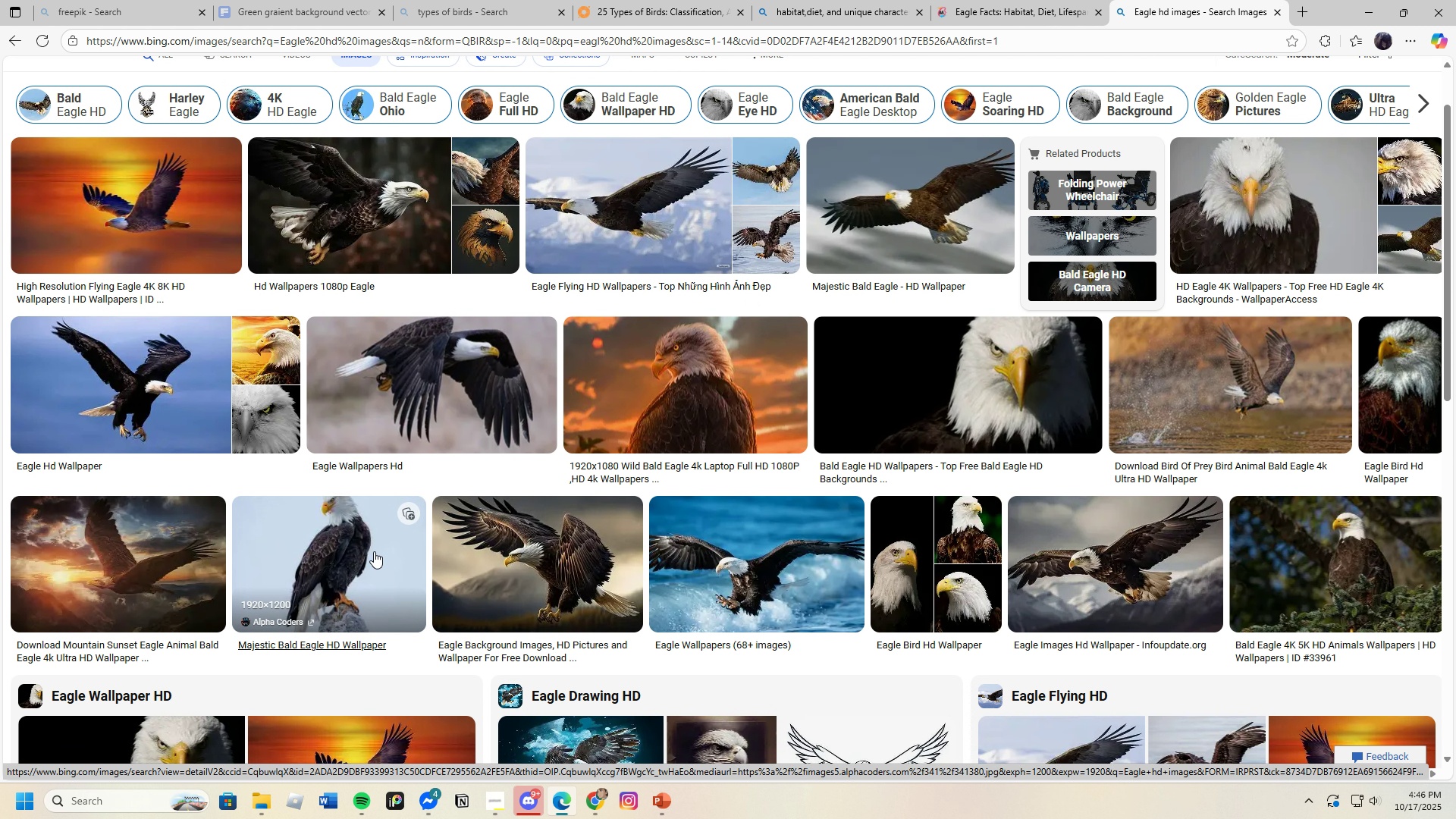 
left_click([373, 551])
 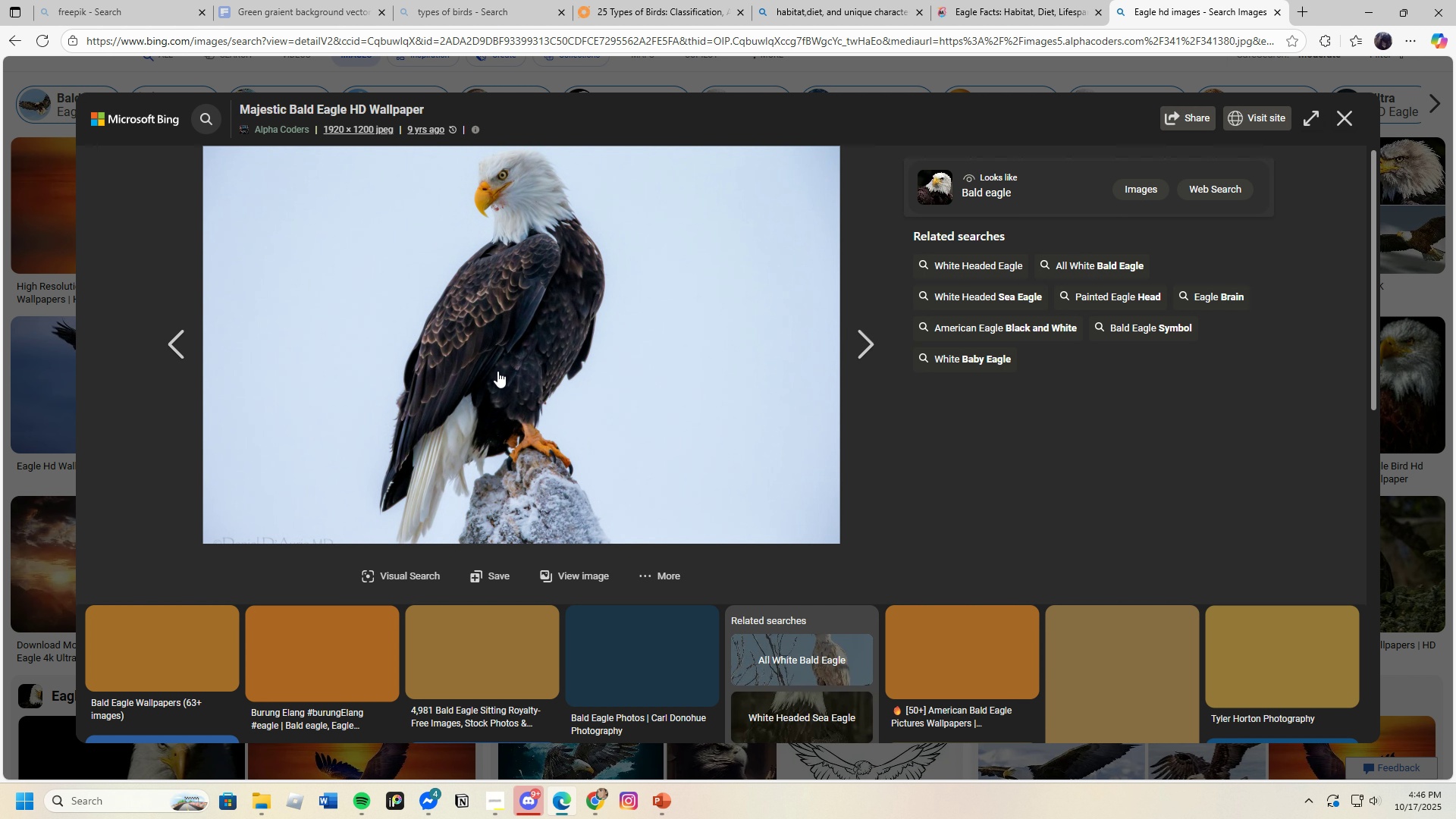 
right_click([497, 371])
 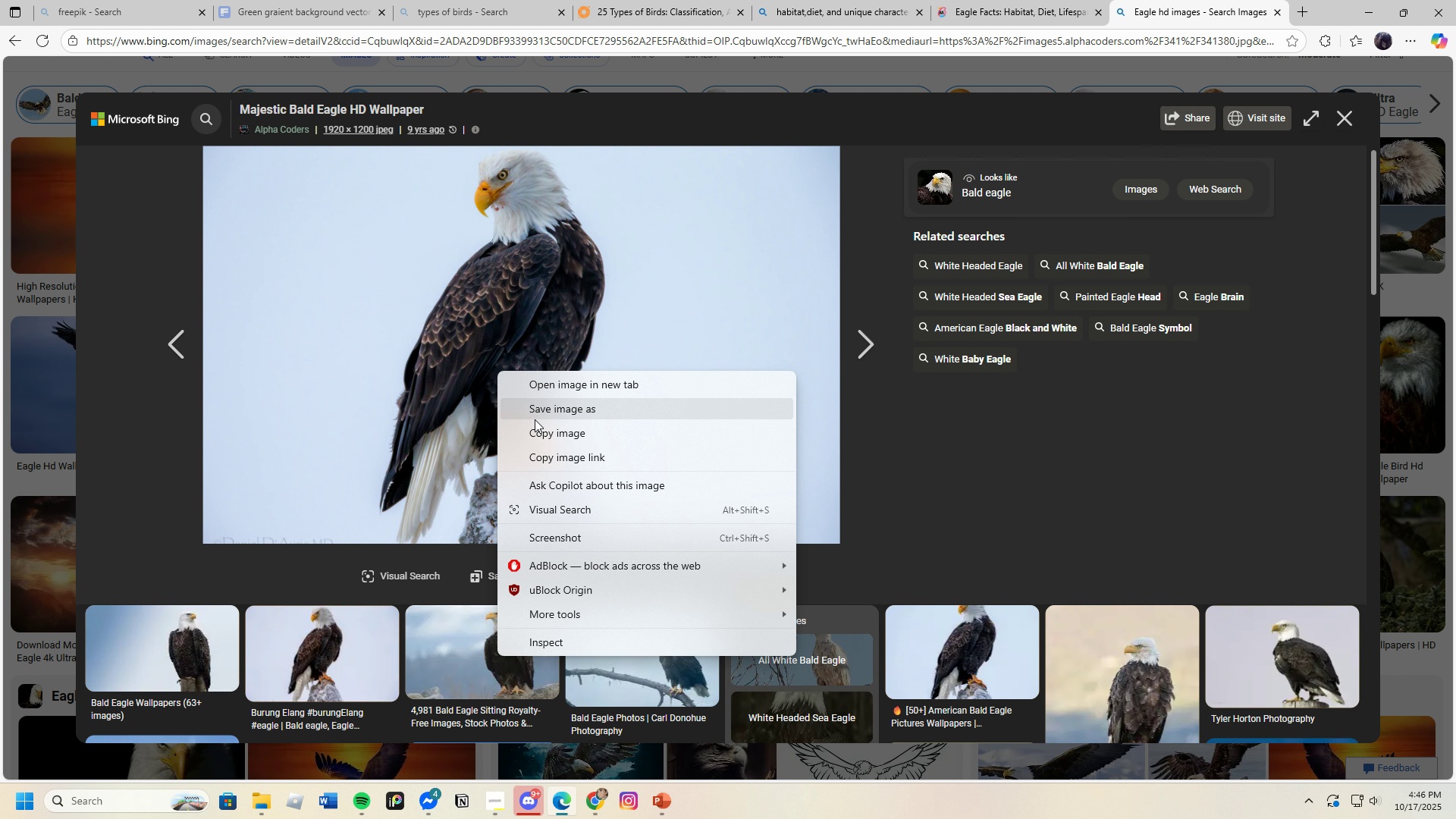 
left_click([536, 420])
 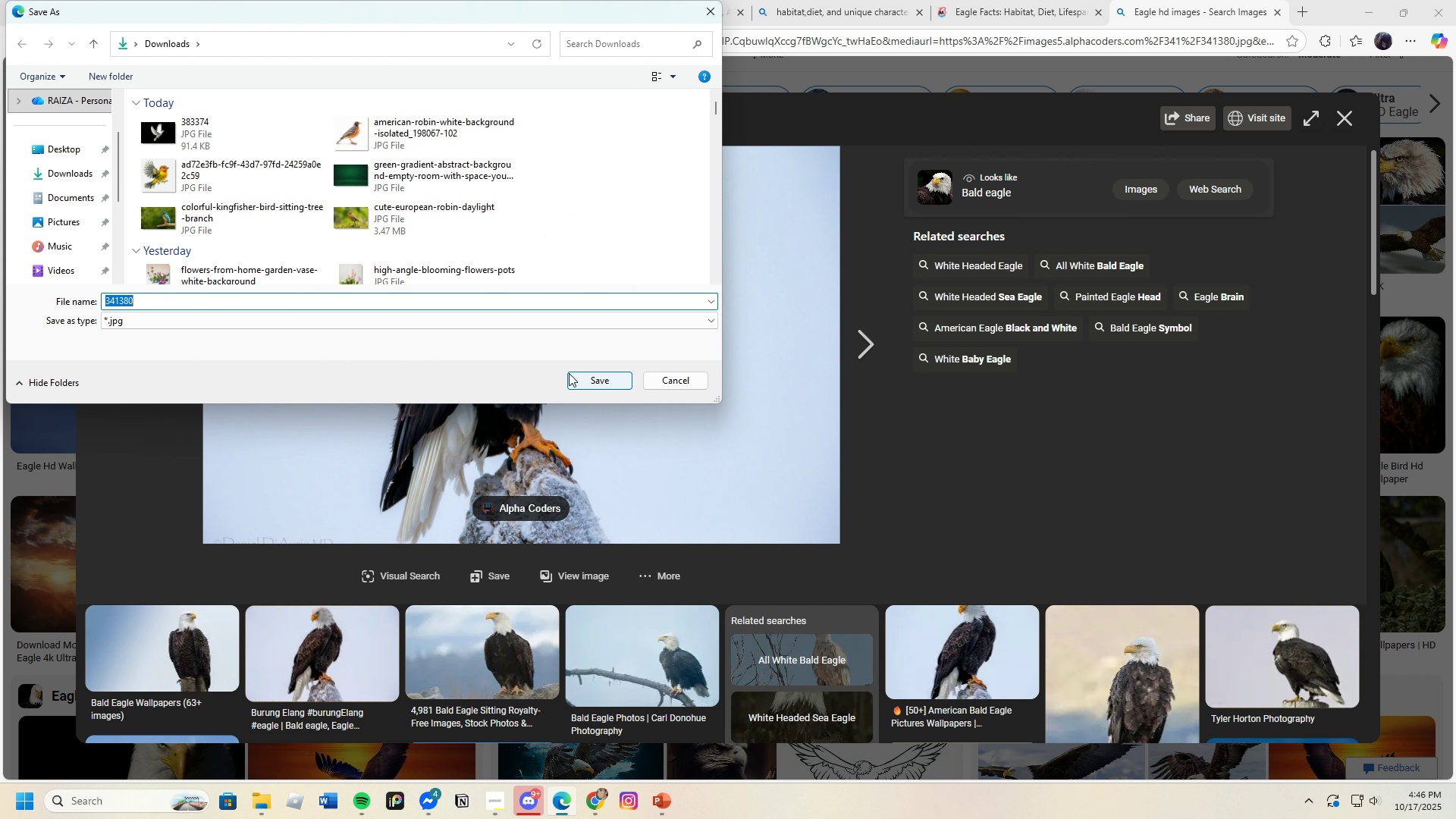 
left_click([577, 380])
 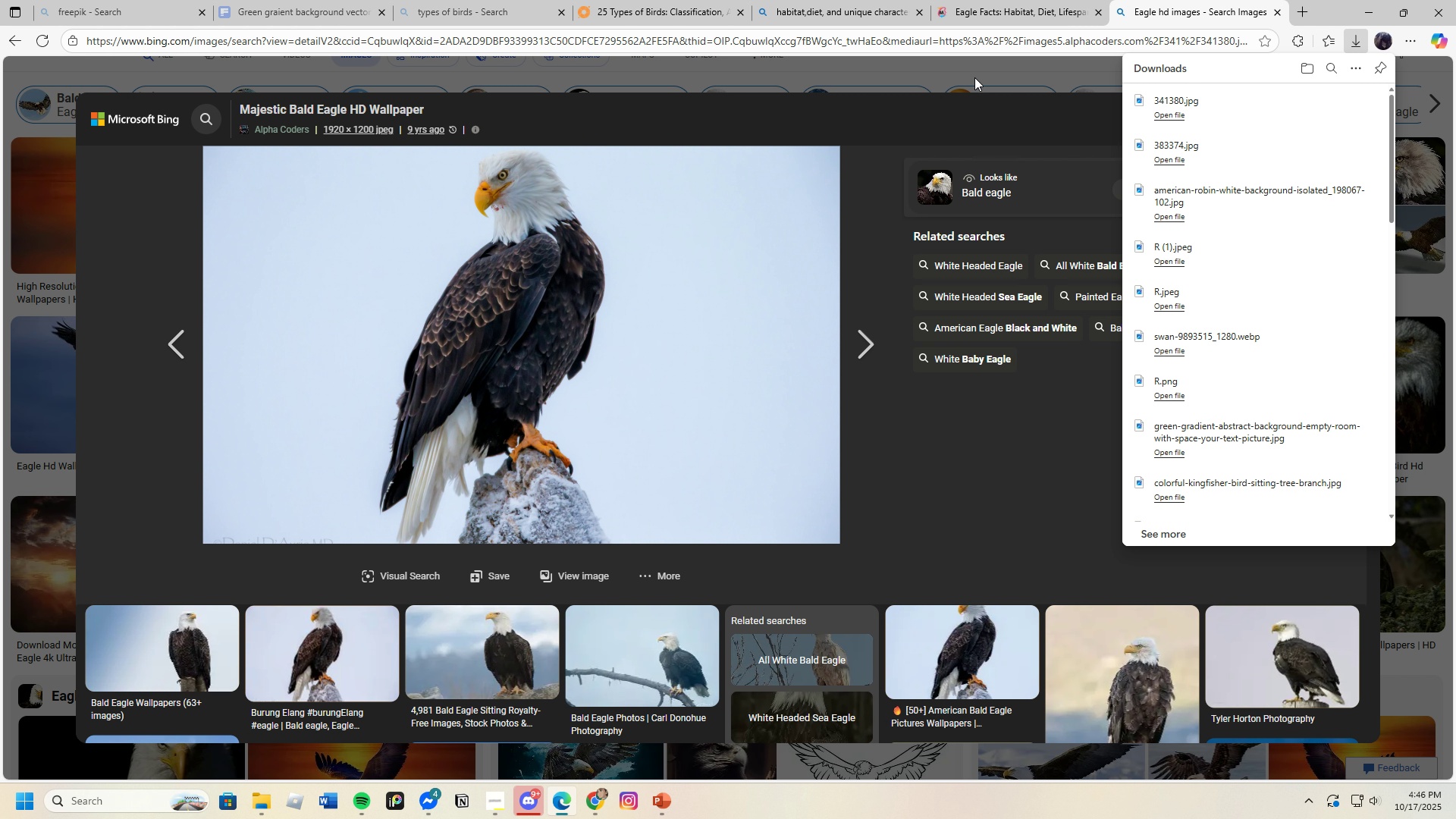 
left_click([974, 75])
 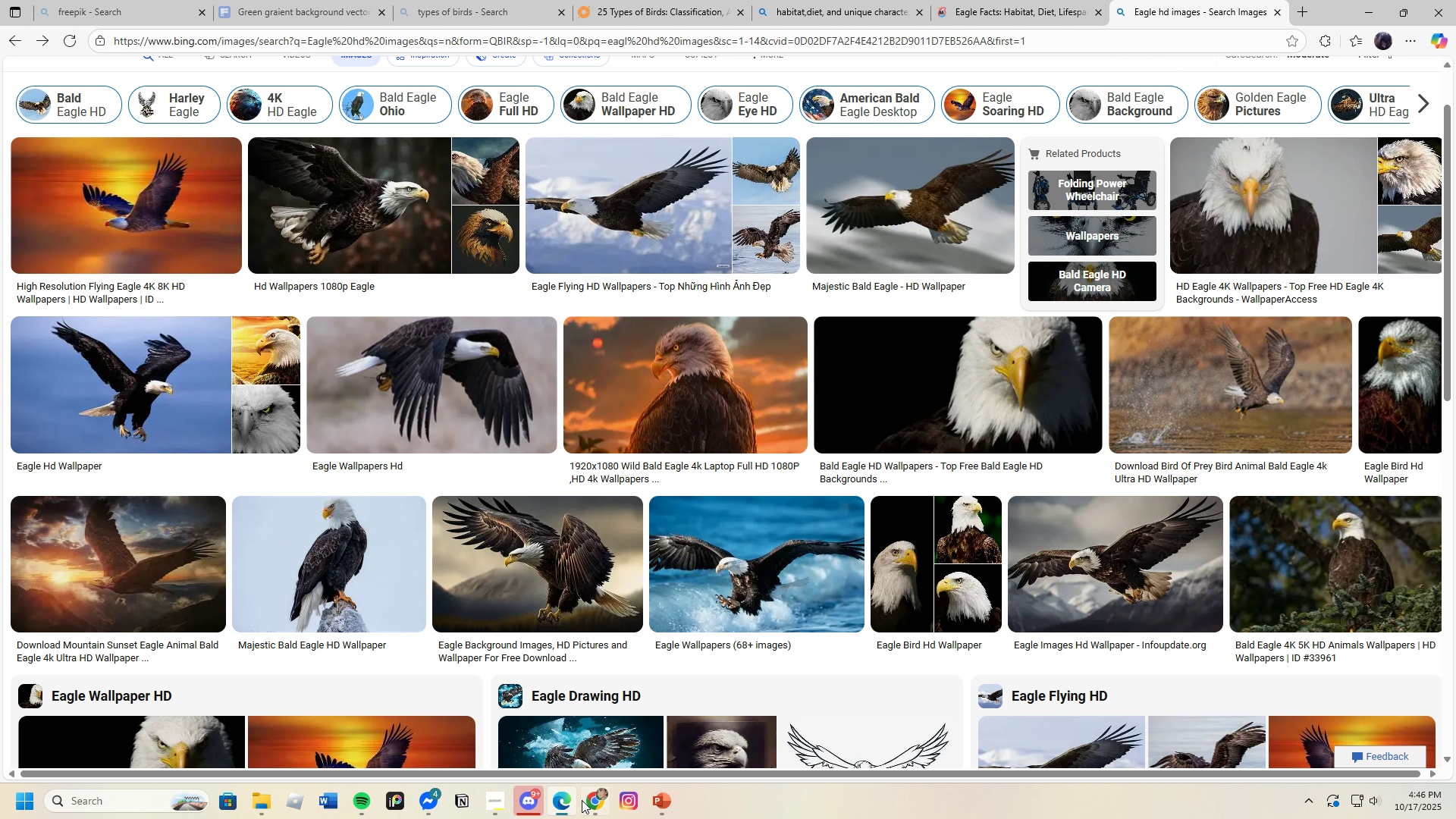 
left_click([588, 800])
 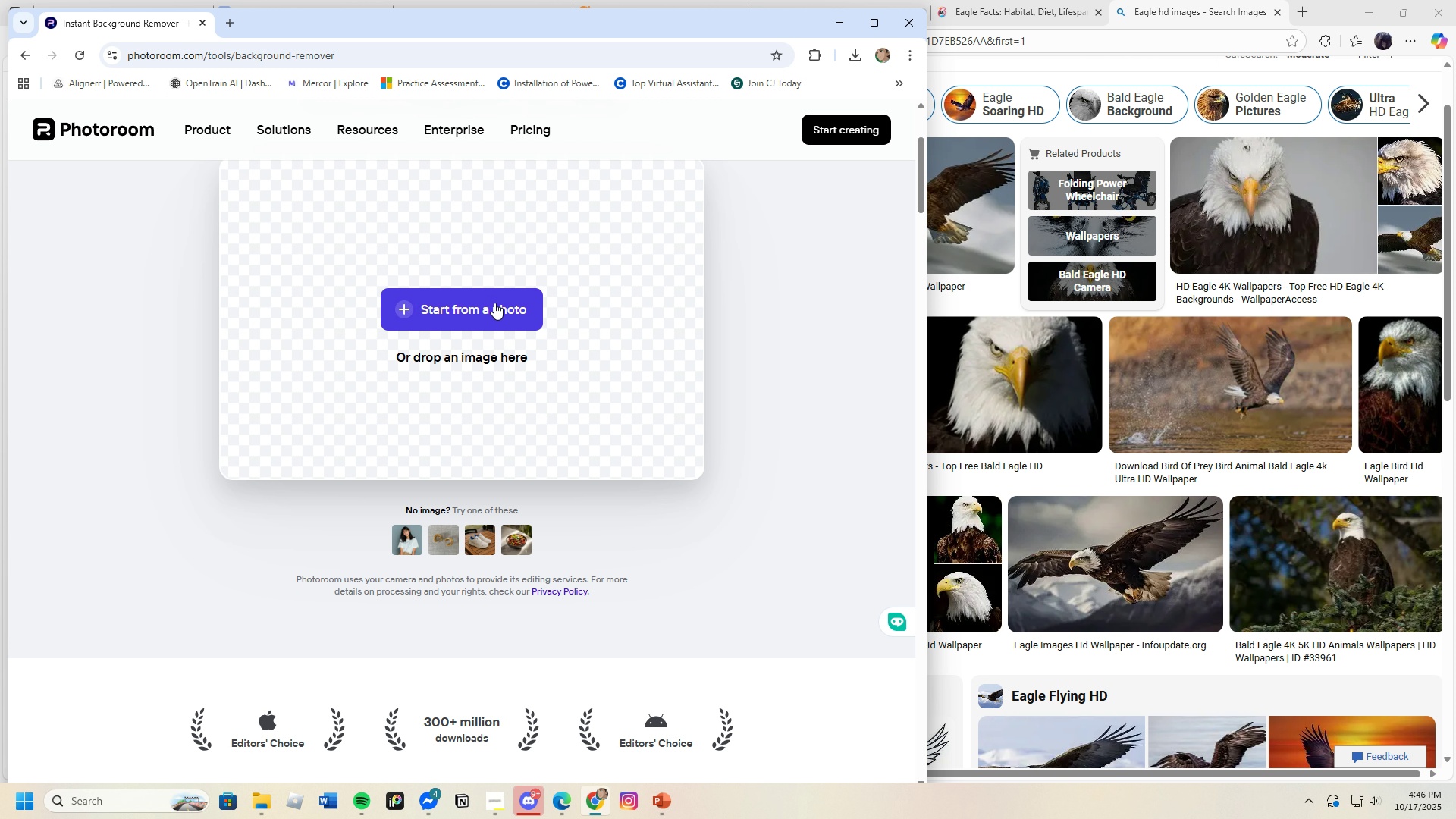 
left_click([494, 303])
 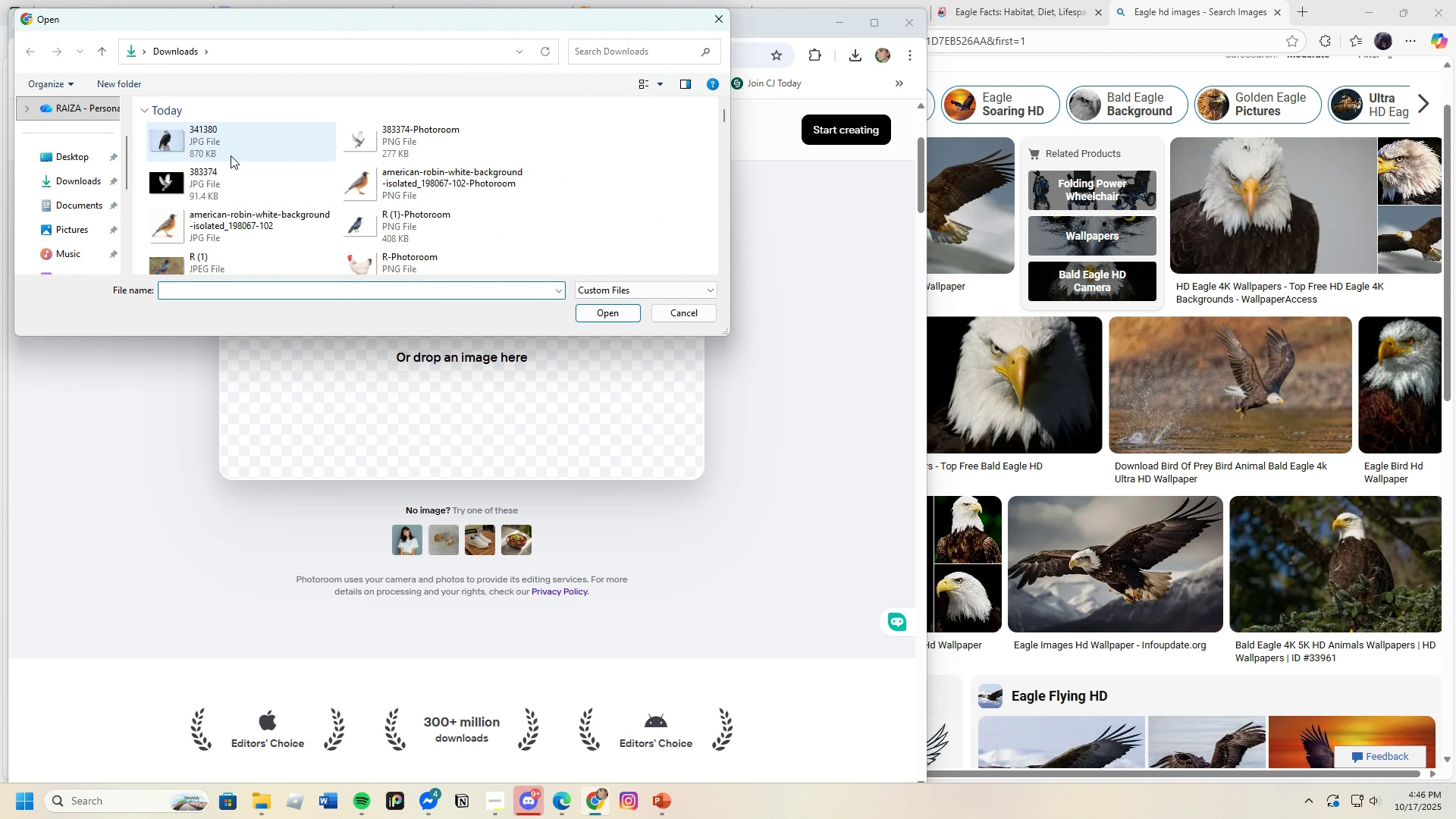 
left_click([226, 146])
 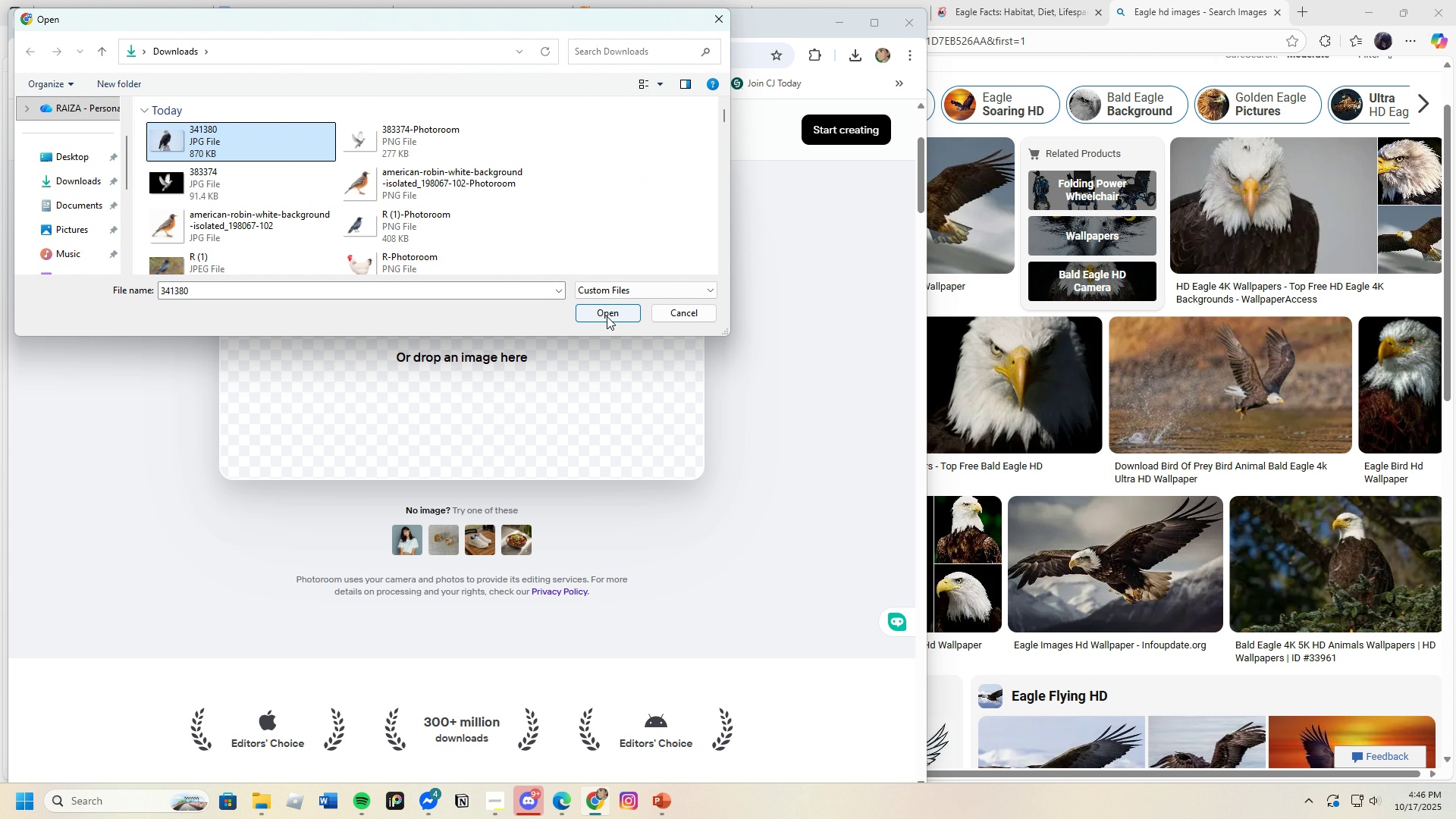 
left_click([607, 316])
 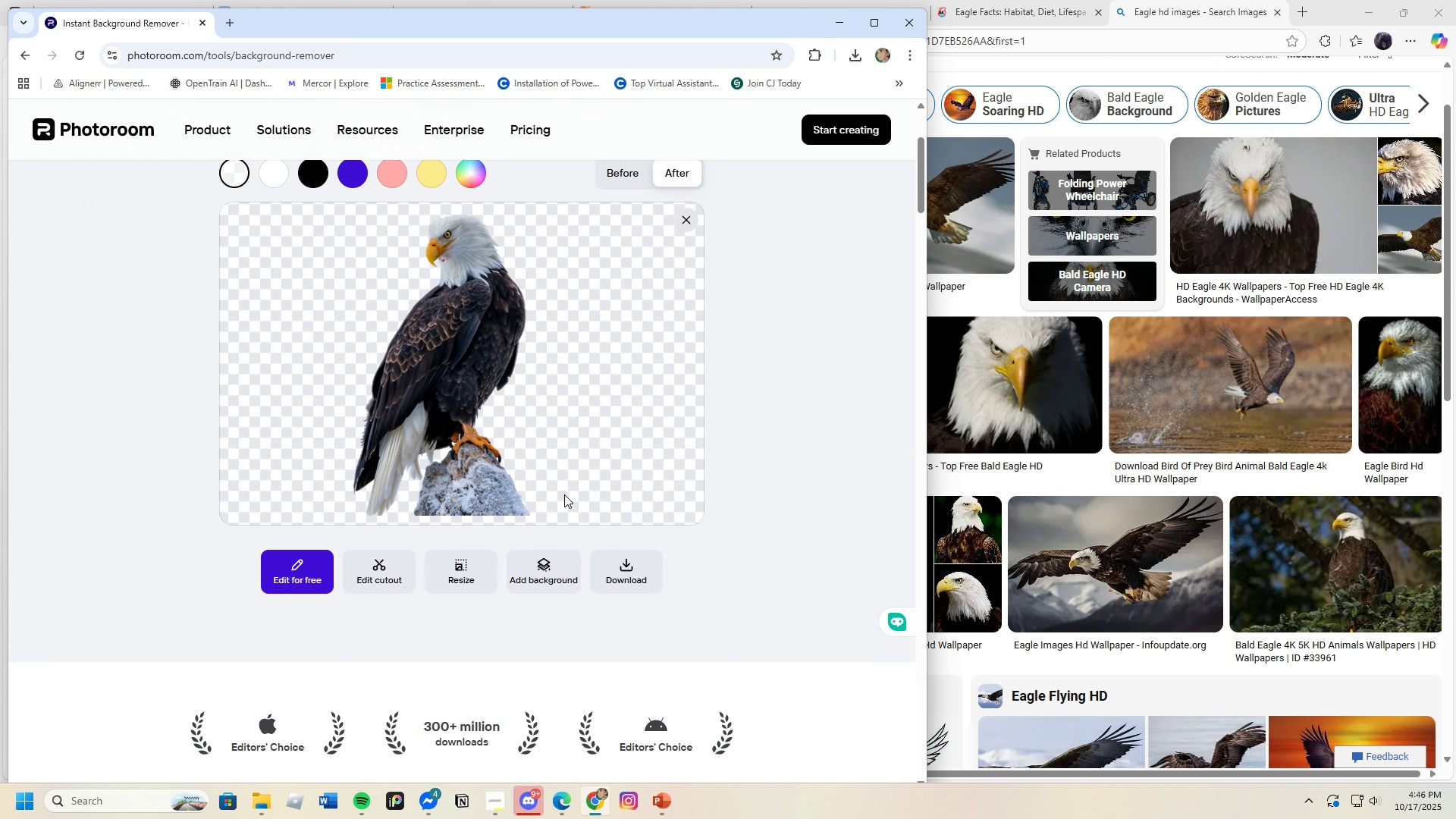 
left_click([635, 570])
 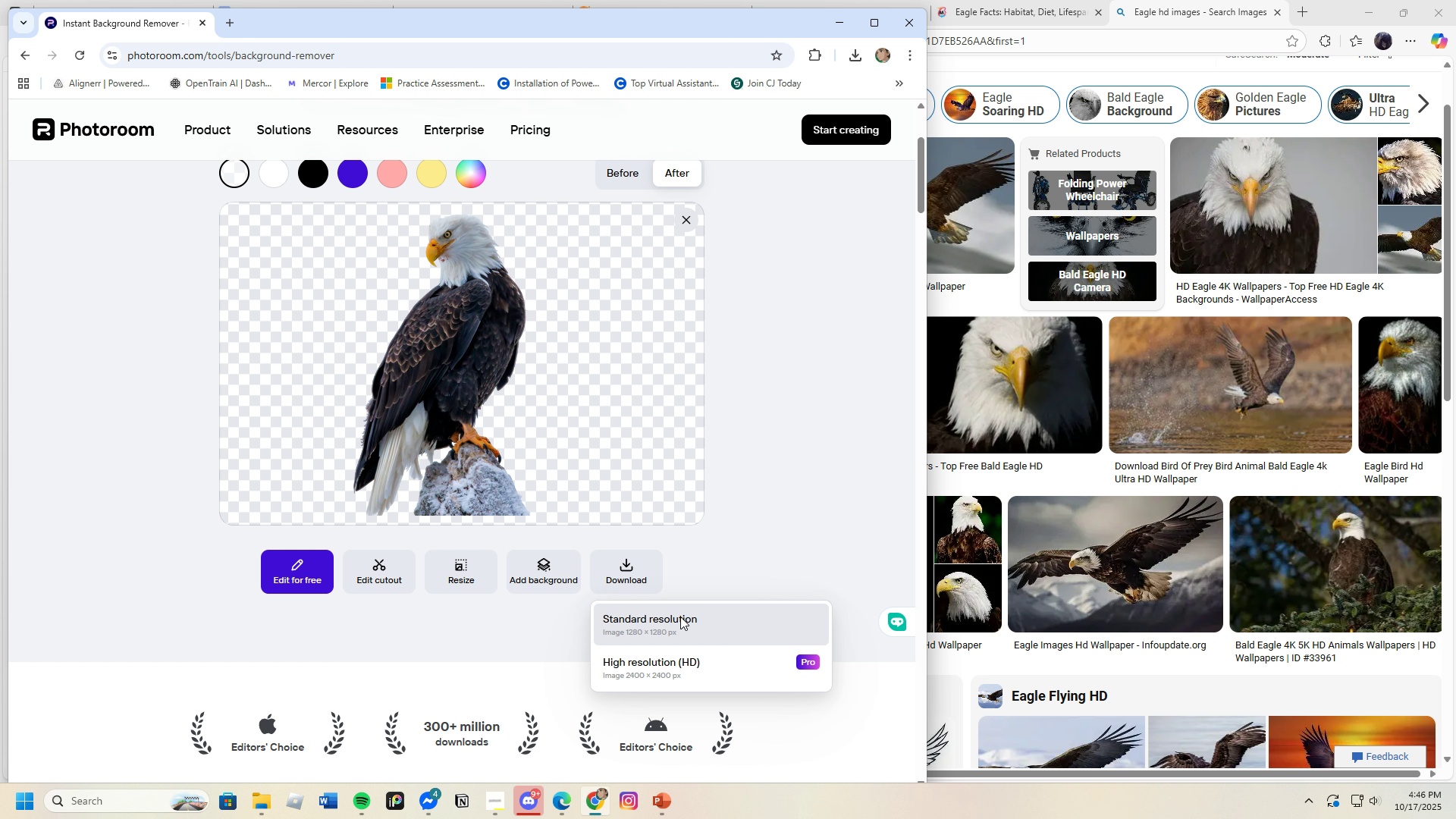 
left_click([680, 617])
 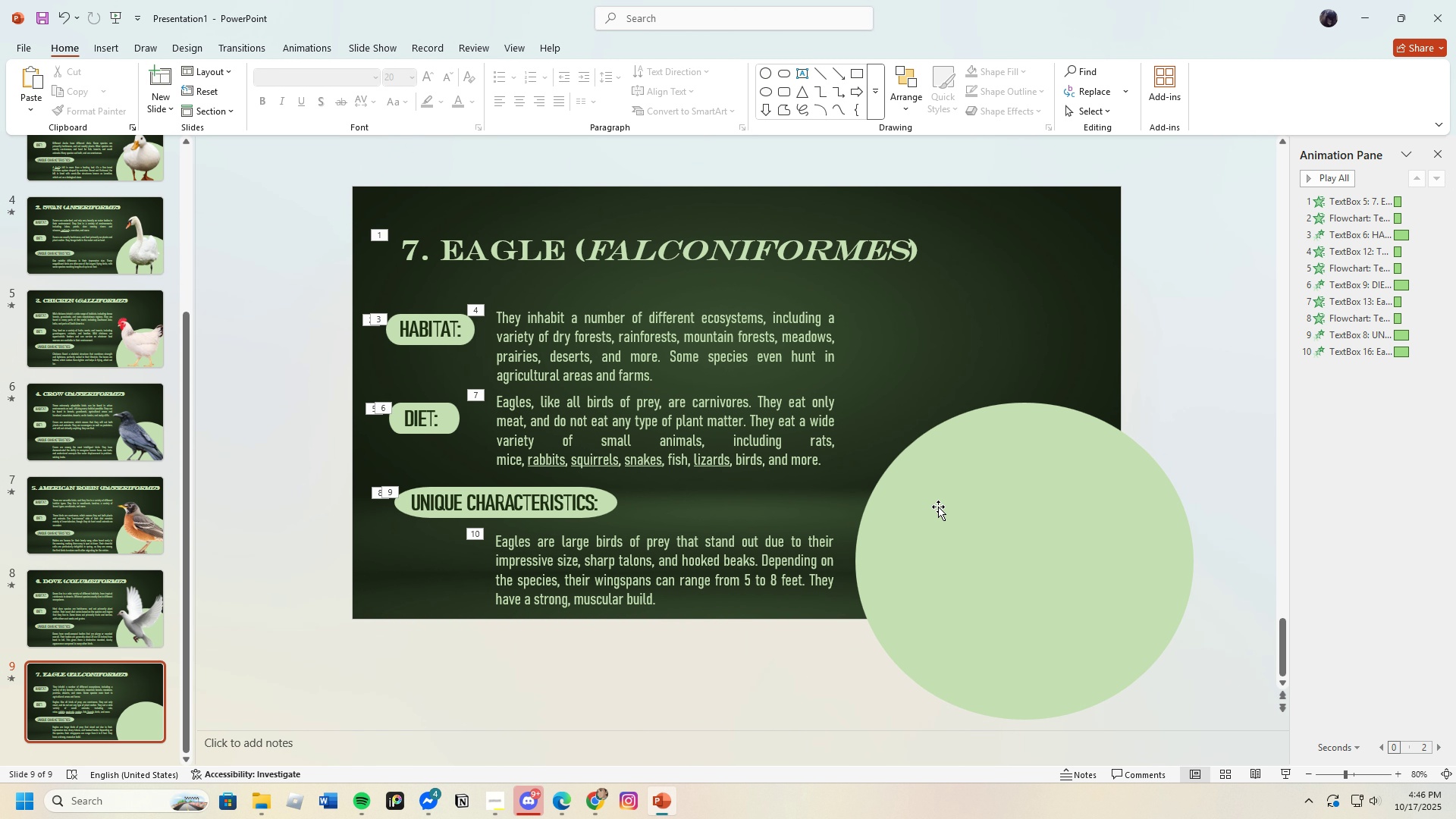 
left_click([105, 46])
 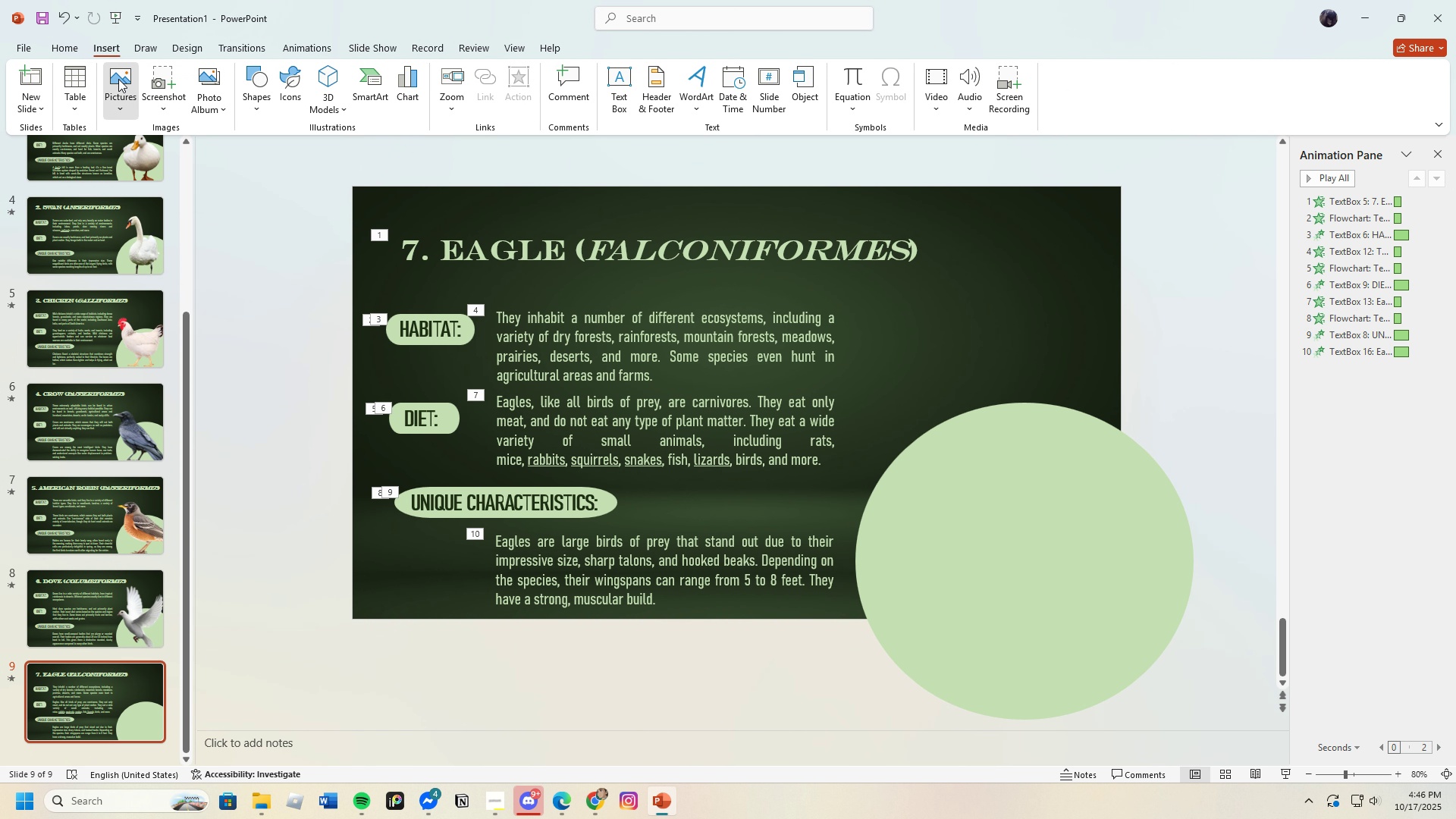 
left_click([118, 79])
 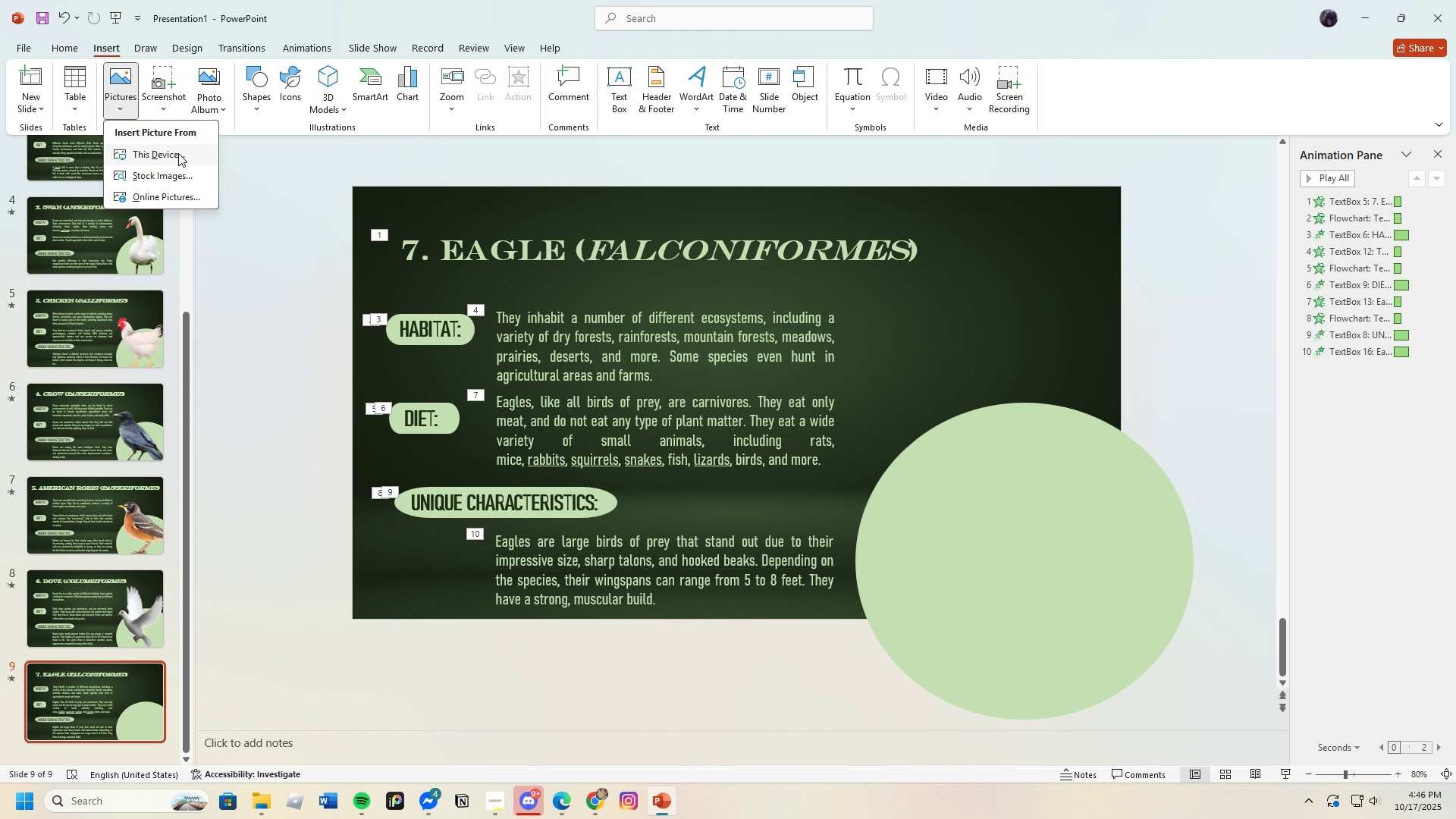 
left_click([178, 153])
 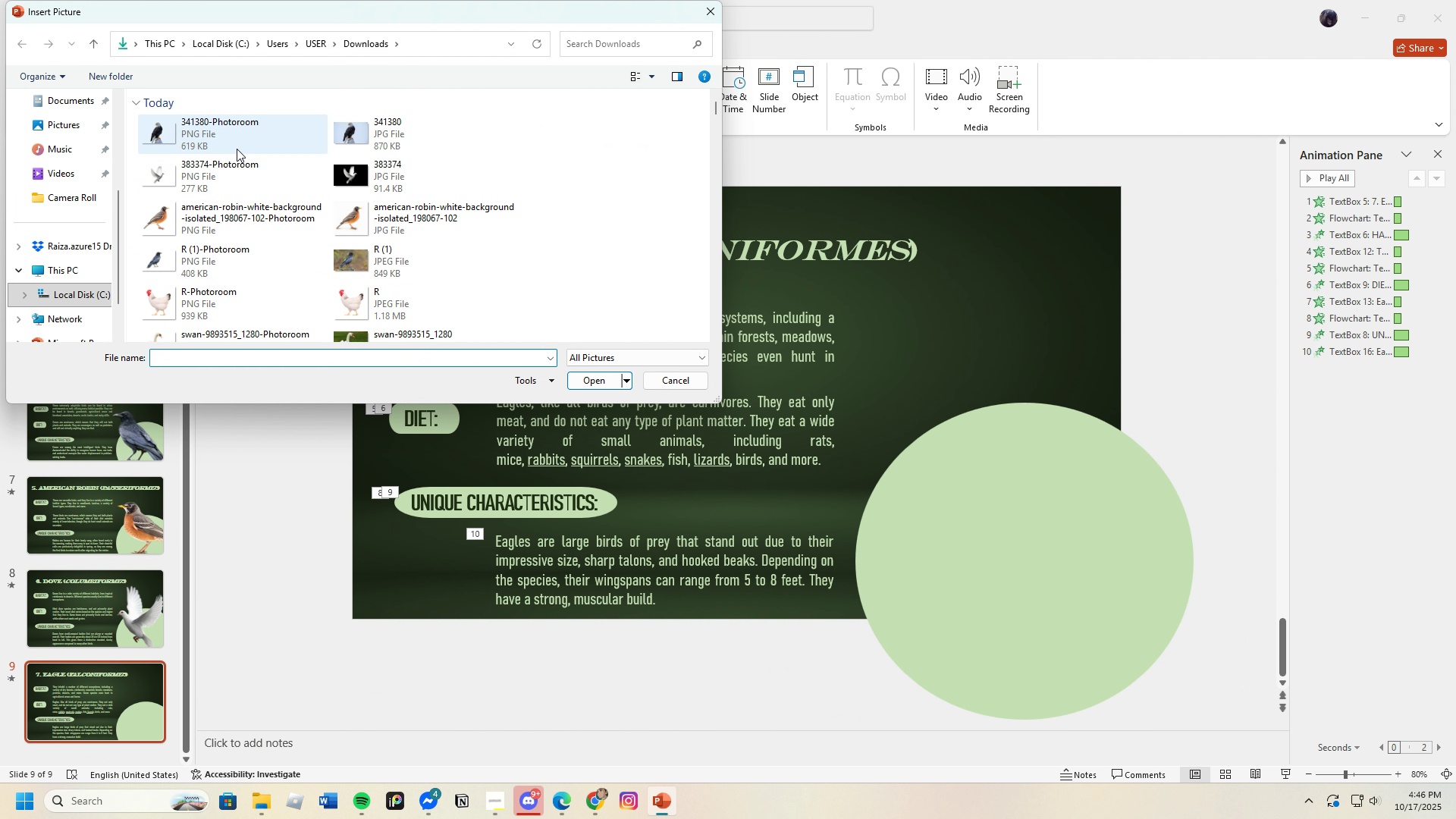 
left_click([228, 140])
 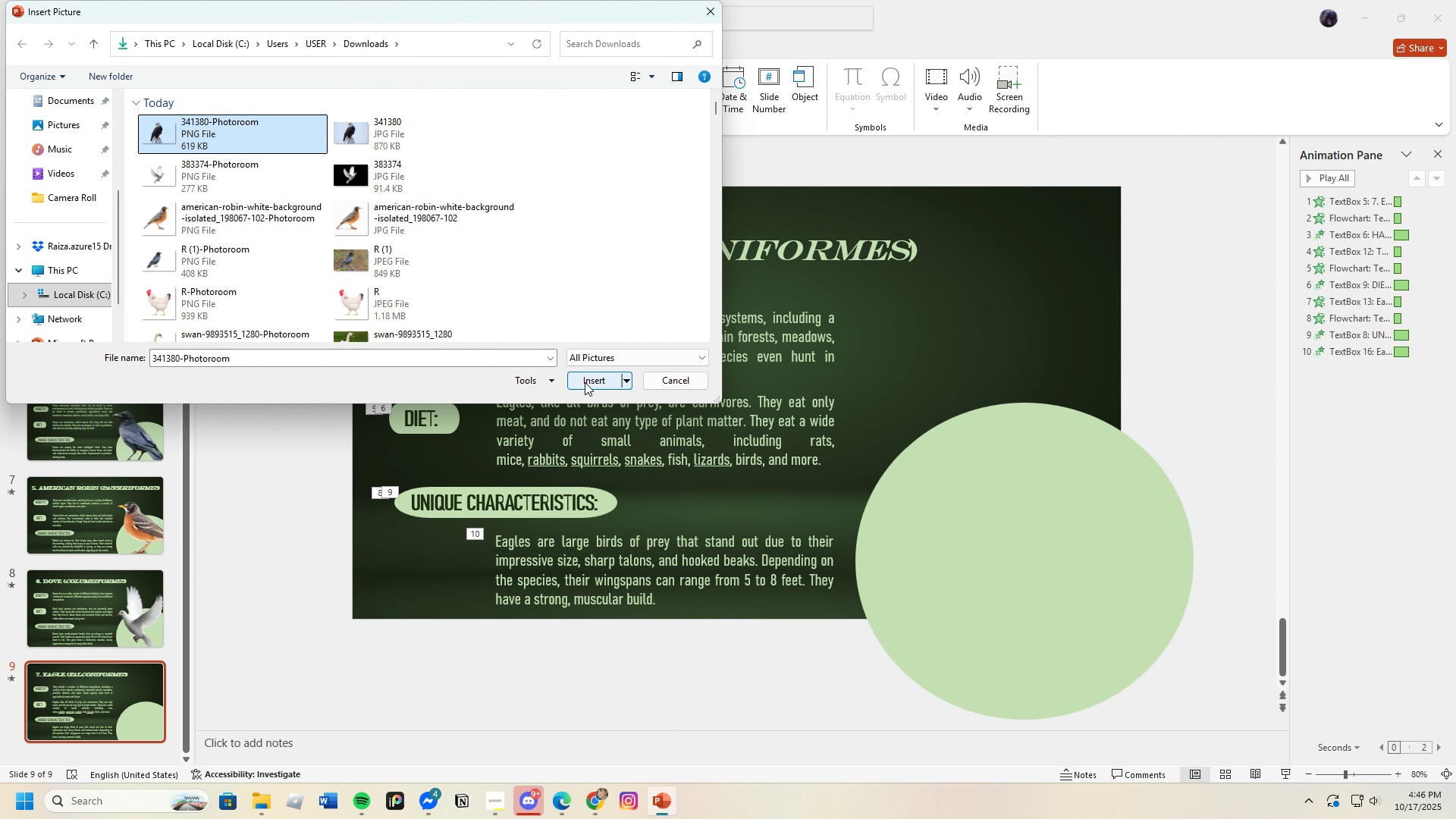 
left_click([585, 382])
 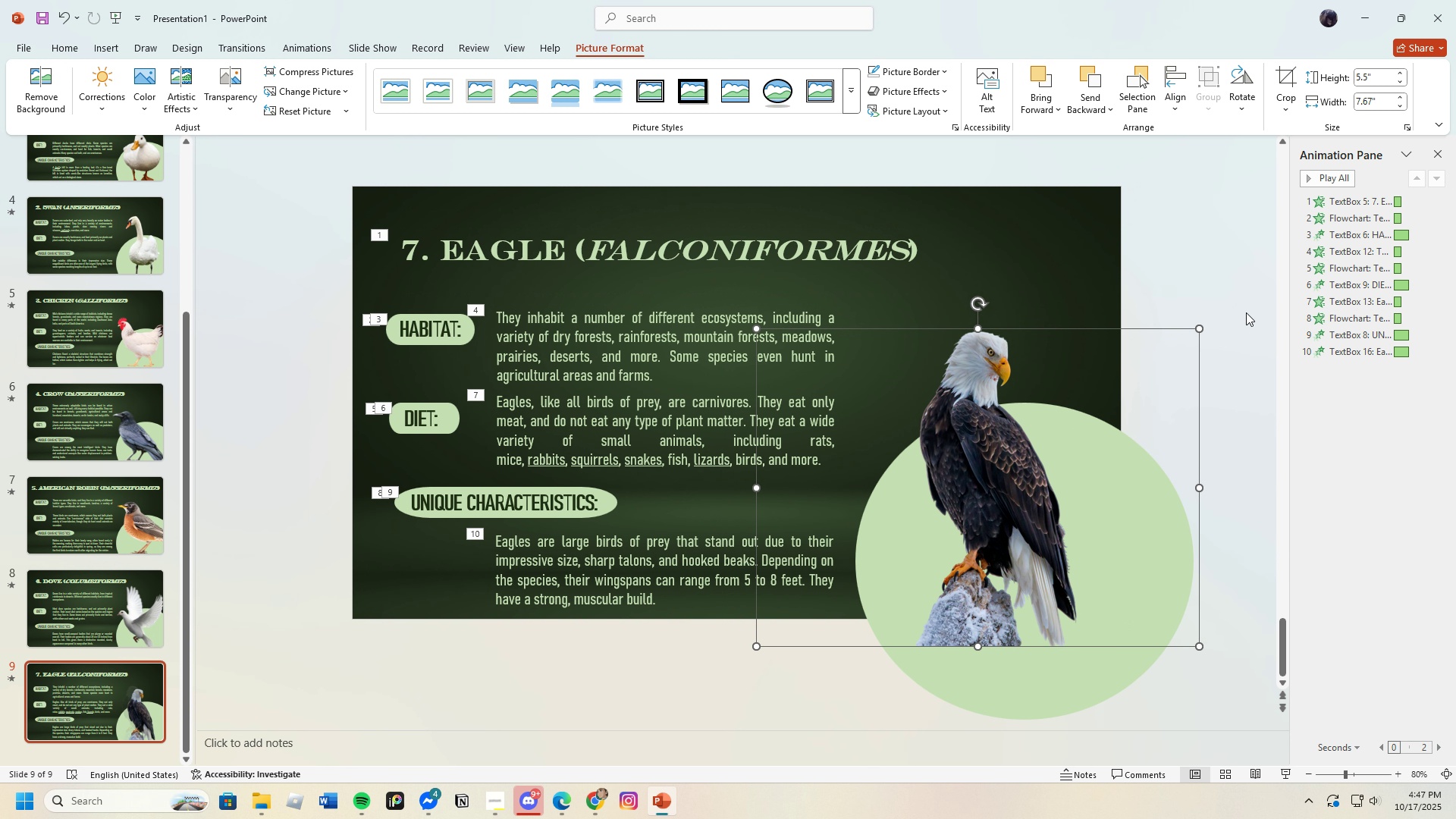 
wait(20.75)
 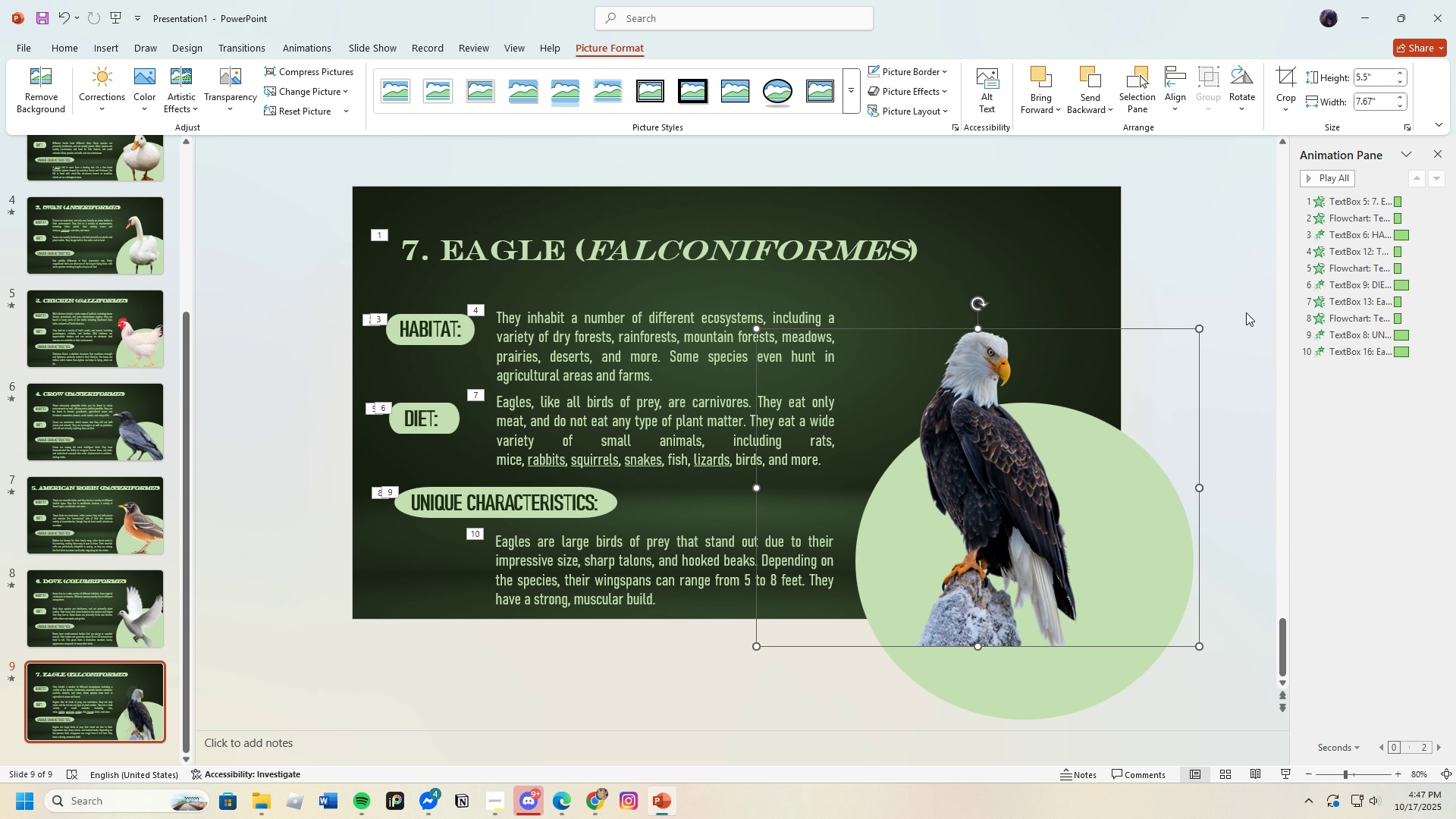 
left_click([306, 42])
 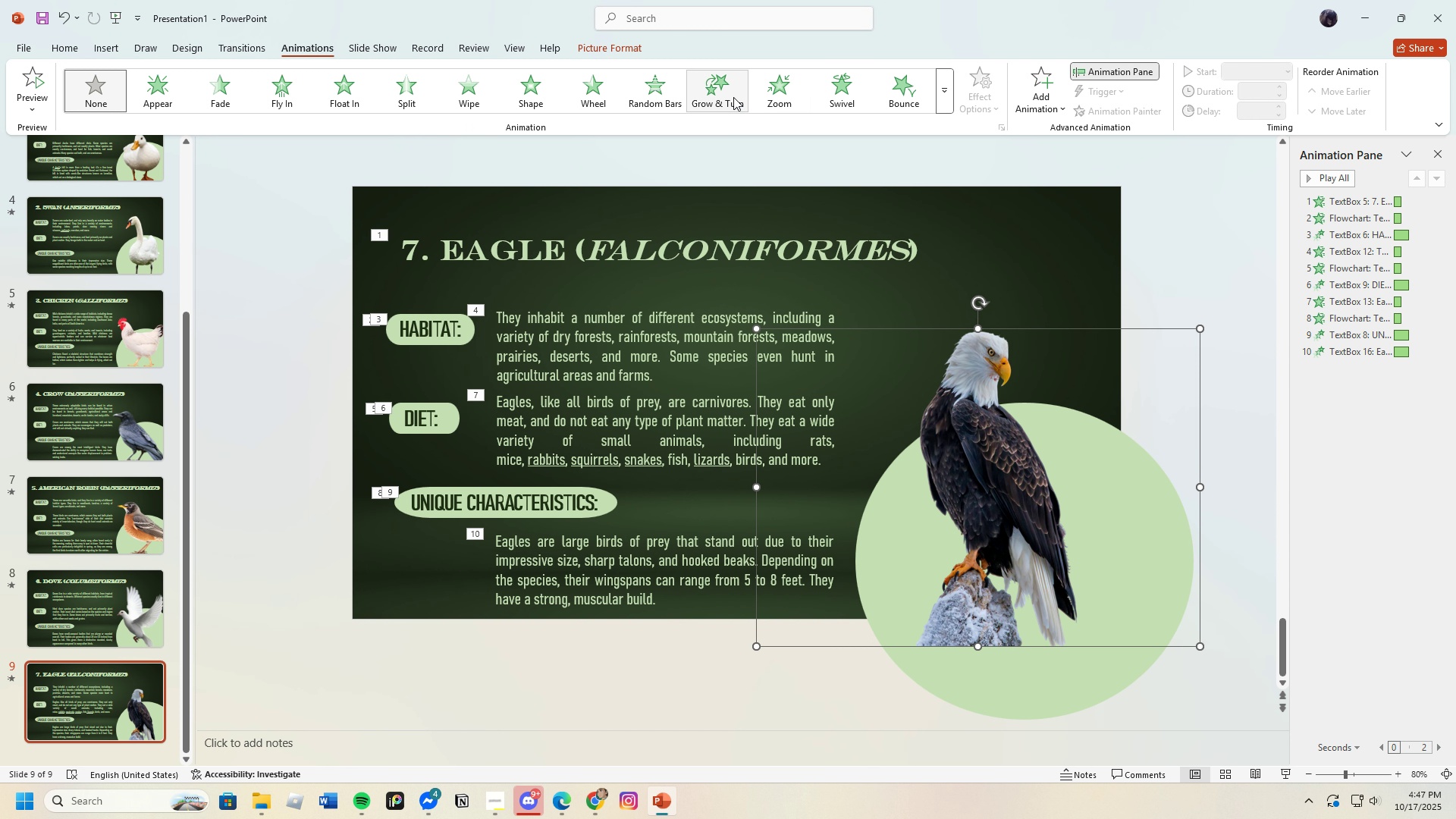 
left_click([723, 95])
 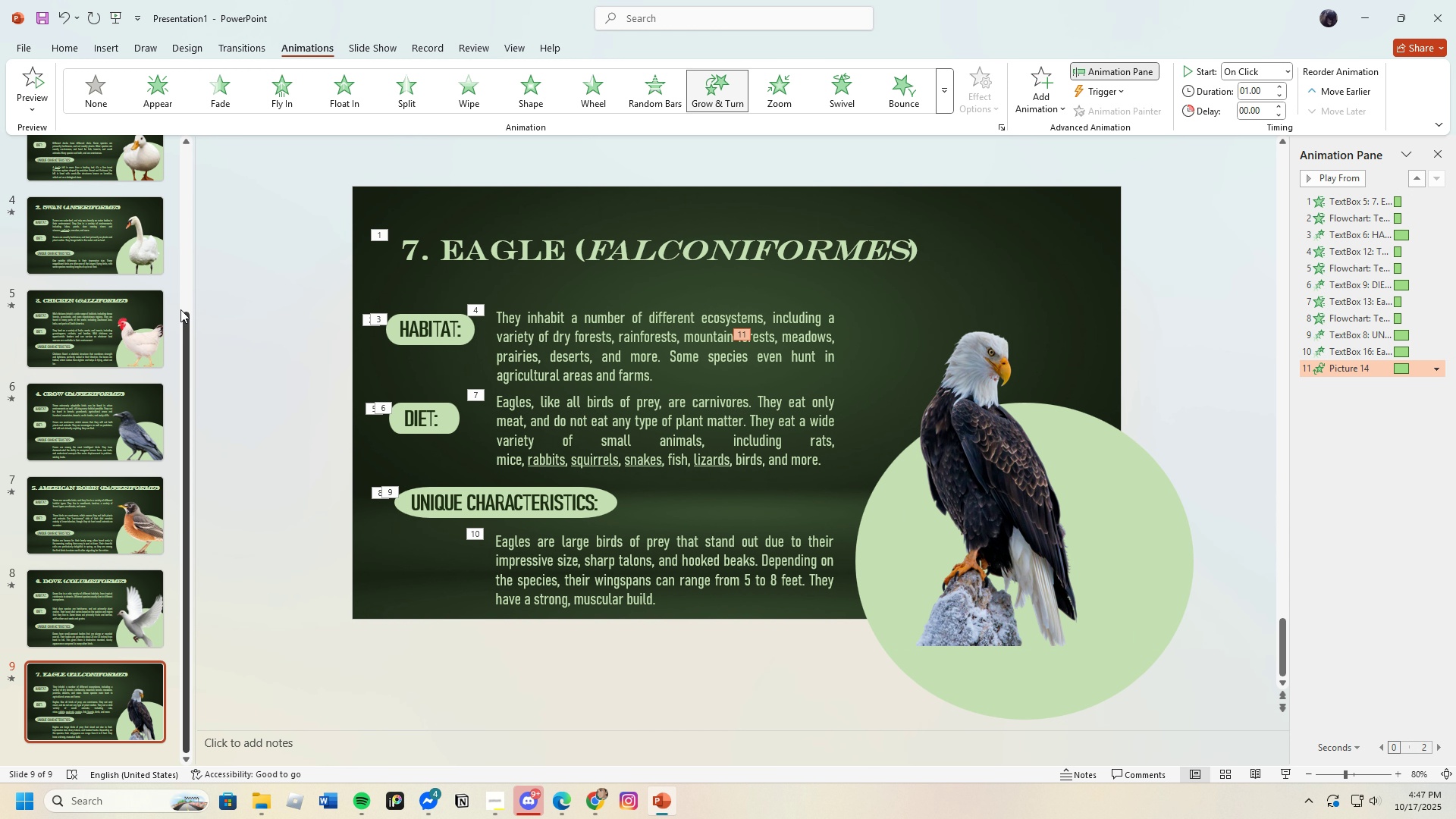 
left_click([61, 51])
 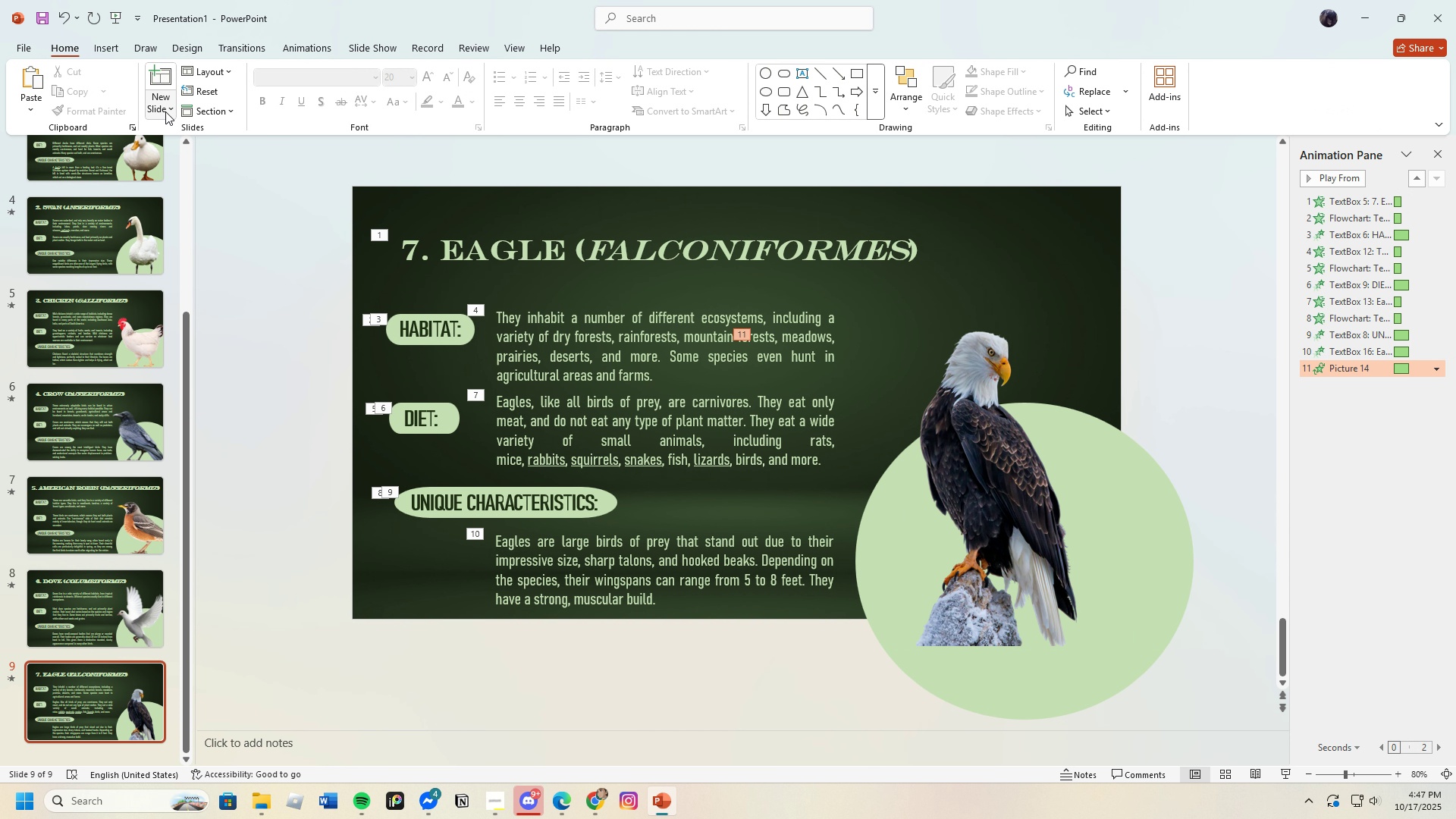 
left_click([167, 110])
 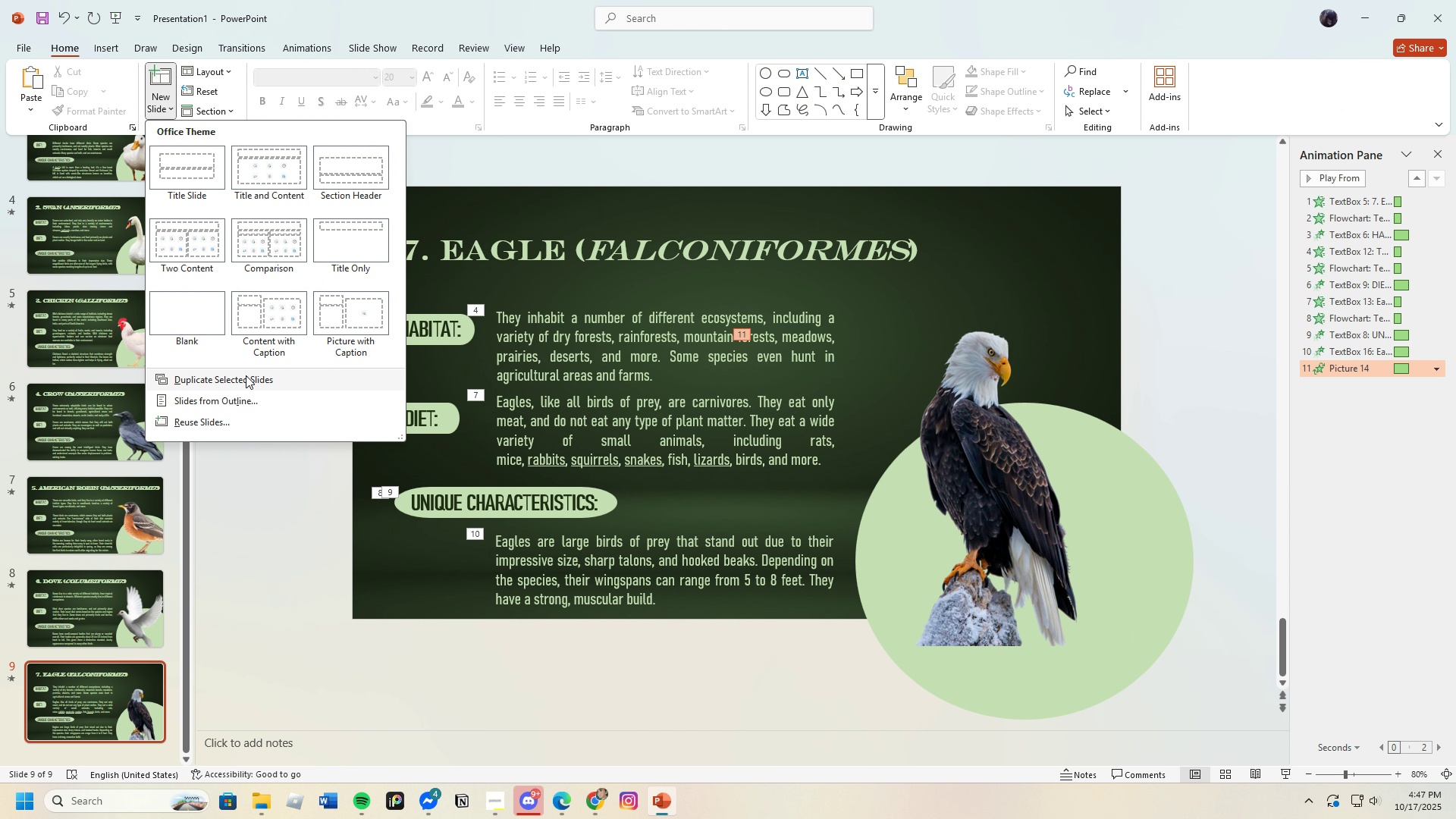 
left_click([246, 375])
 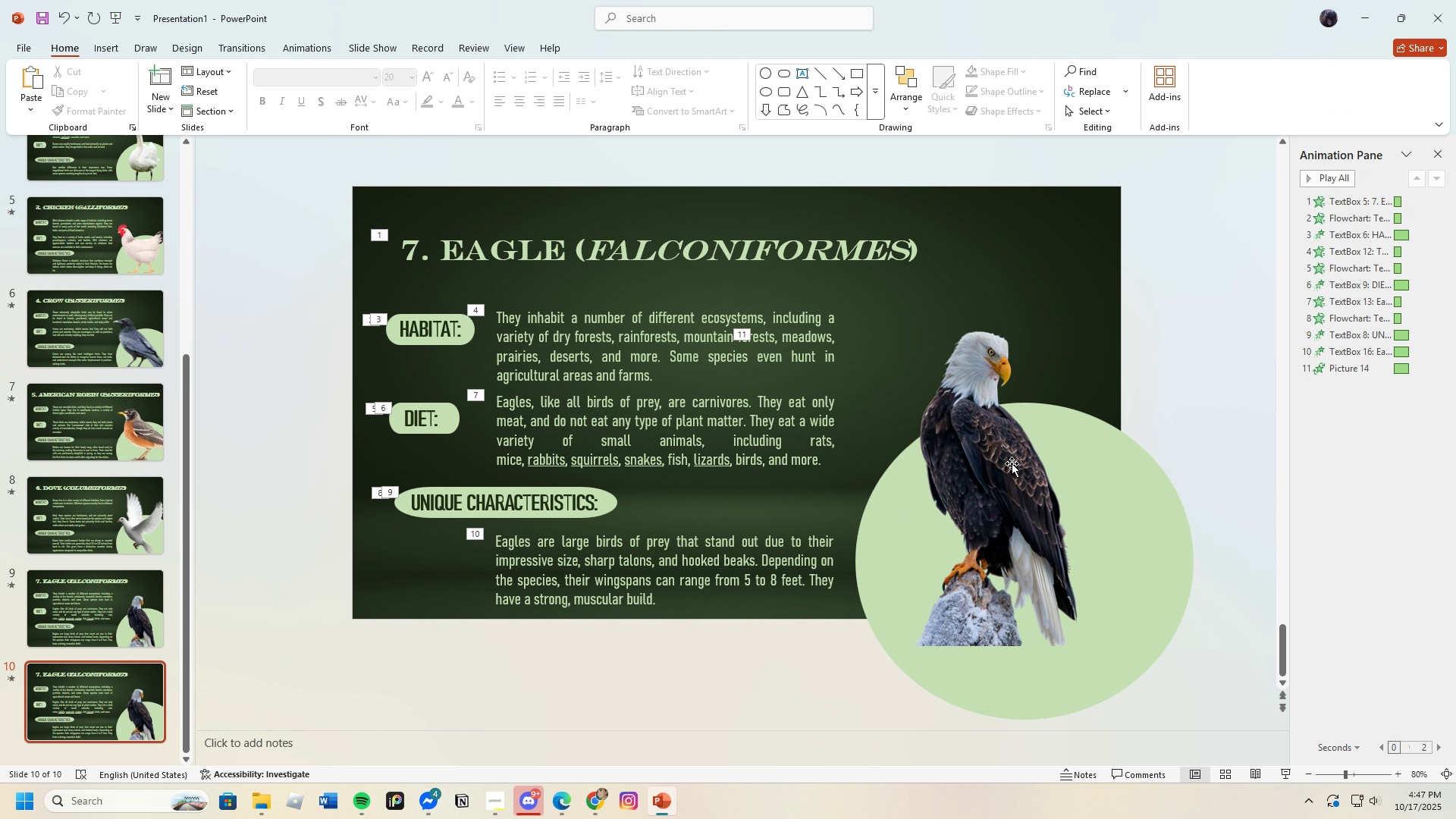 
left_click([1011, 463])
 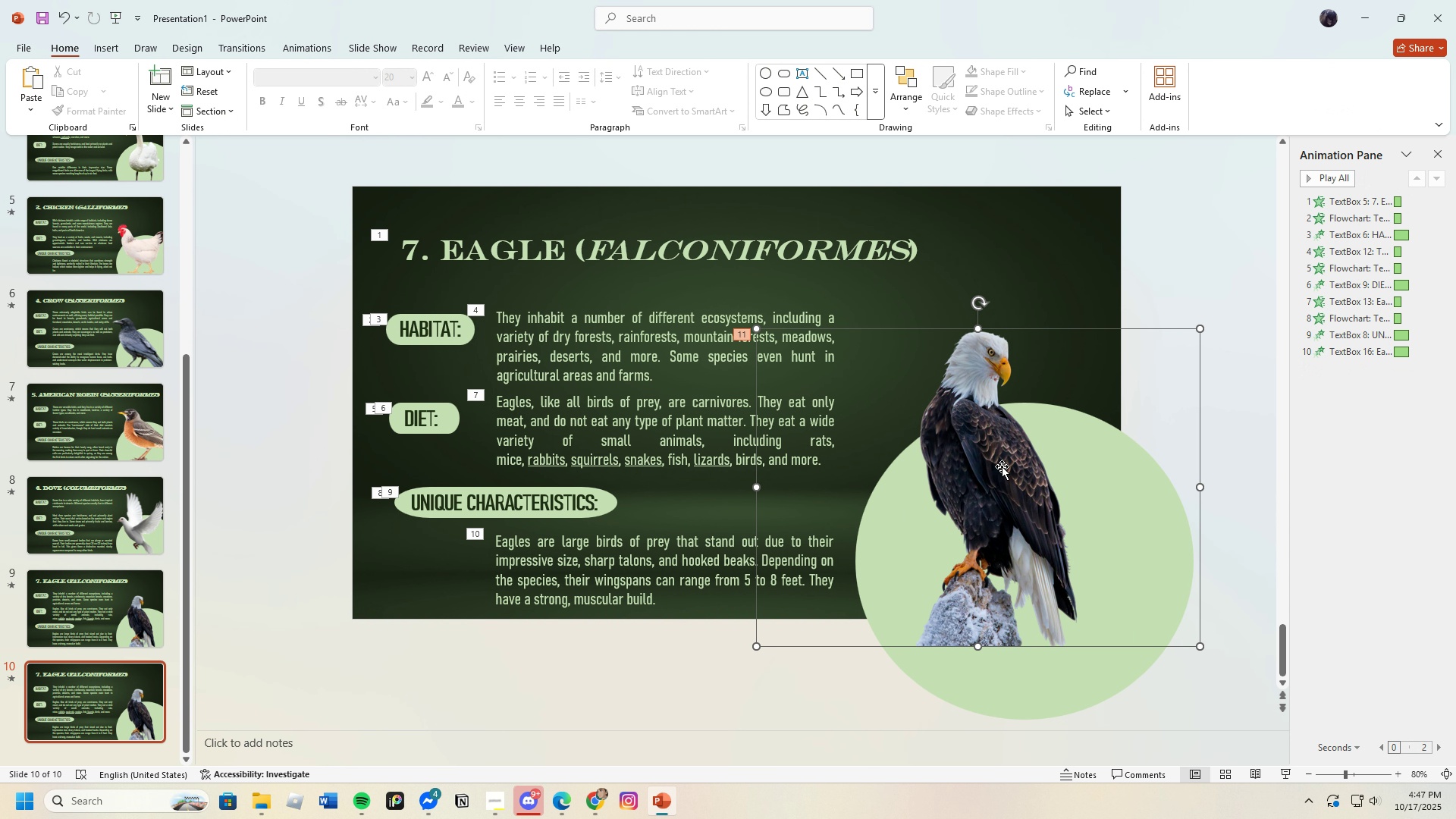 
key(Backspace)
 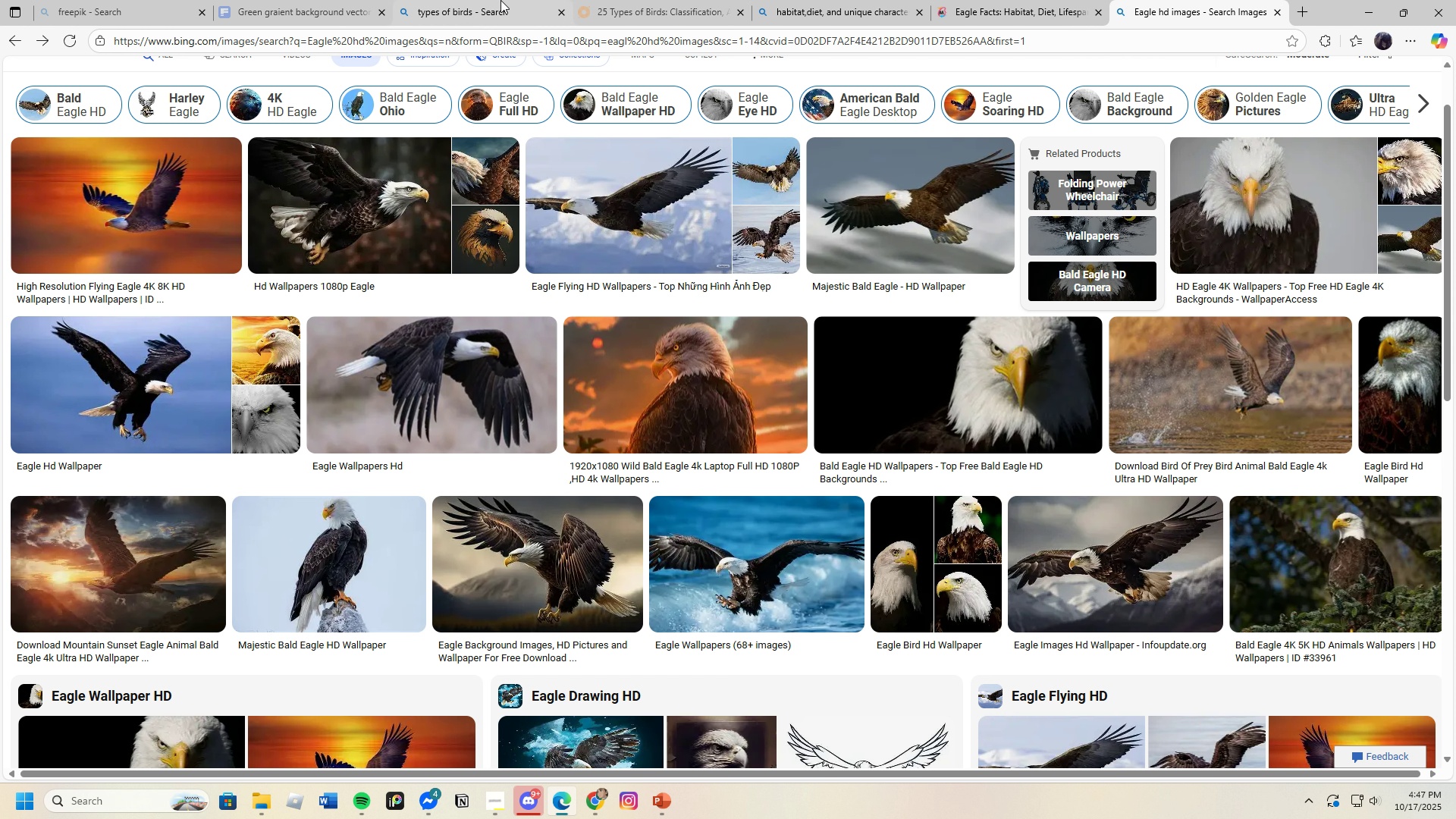 
scroll: coordinate [348, 419], scroll_direction: down, amount: 11.0
 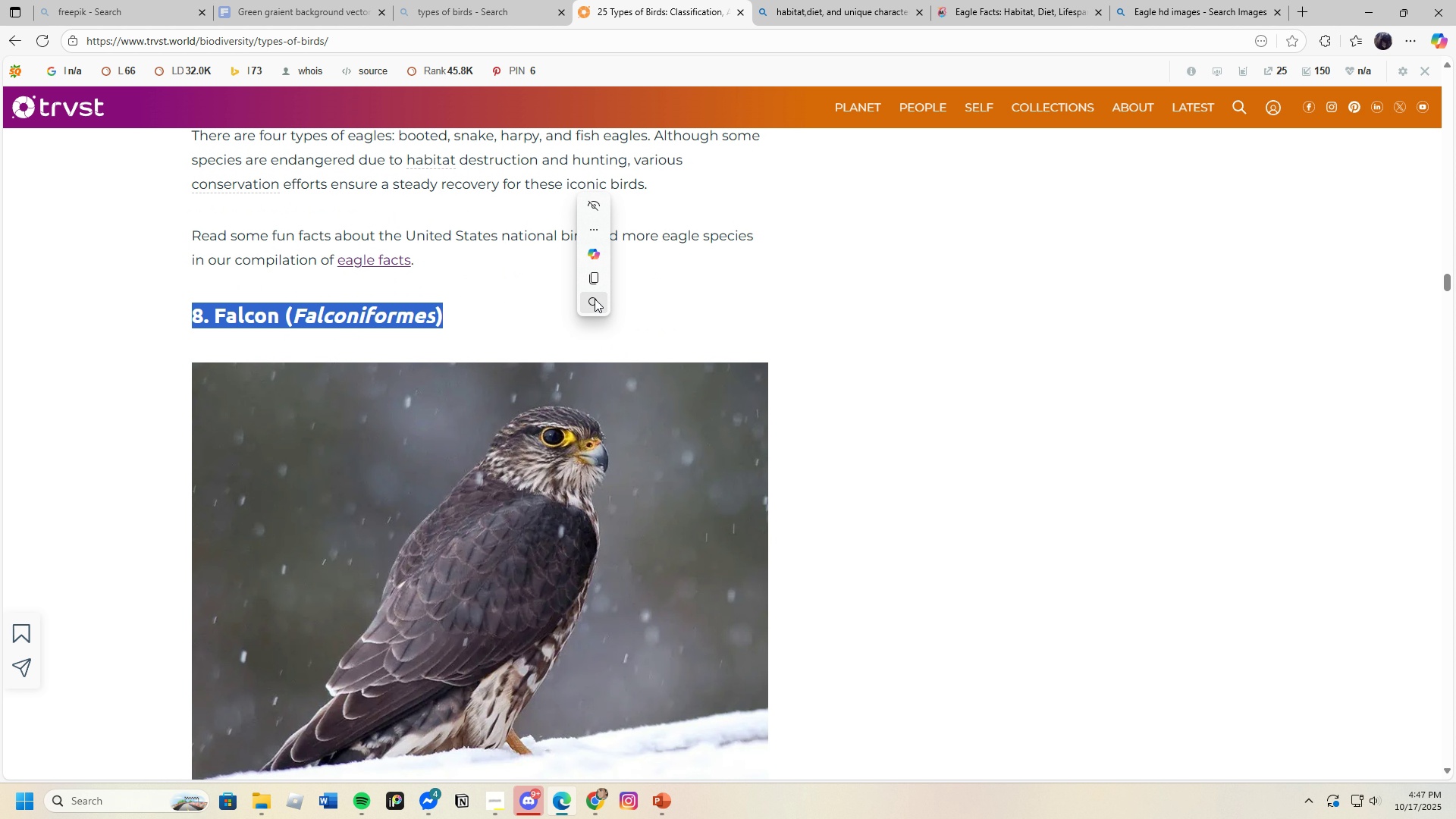 
left_click([589, 281])
 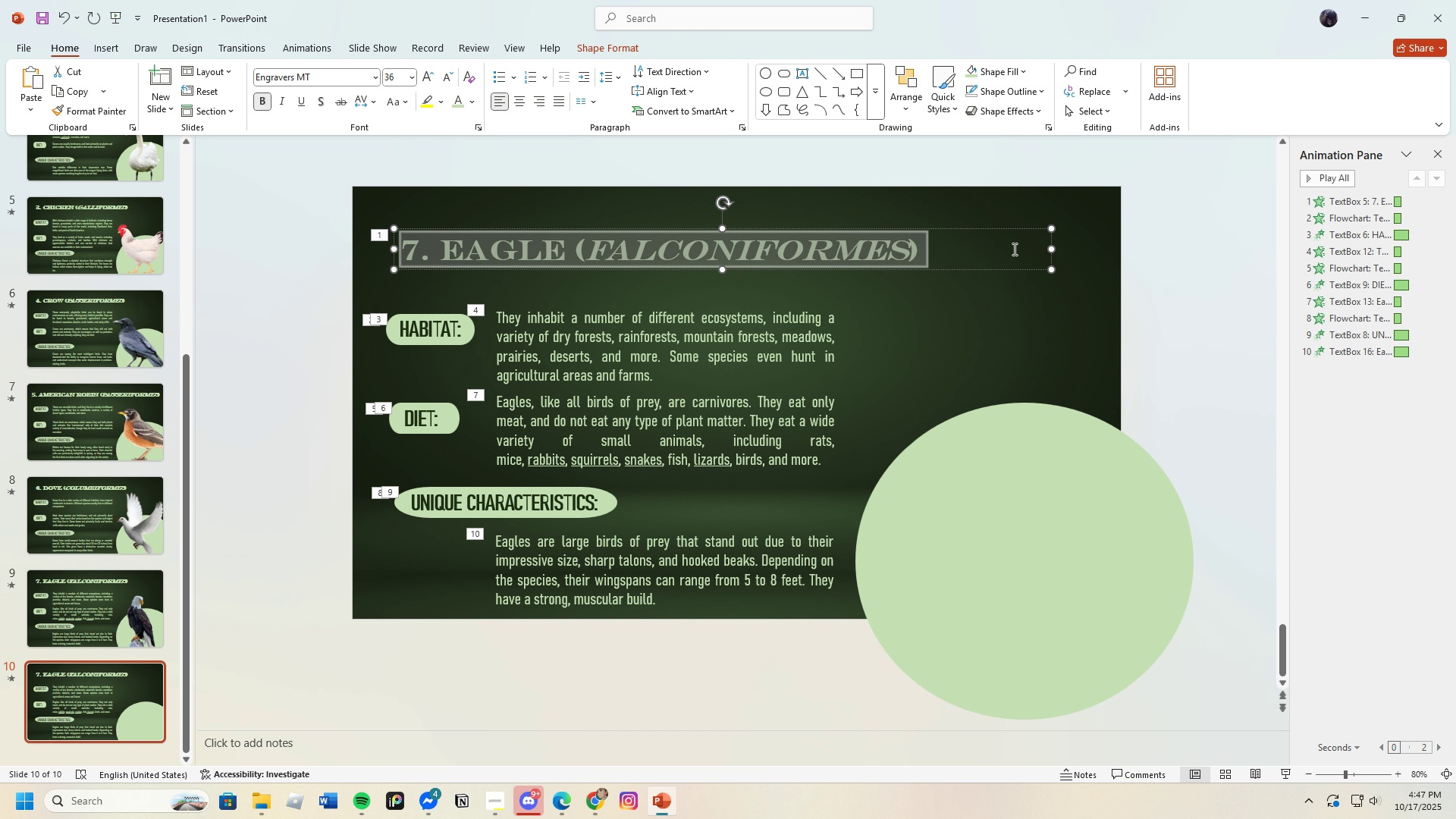 
wait(5.01)
 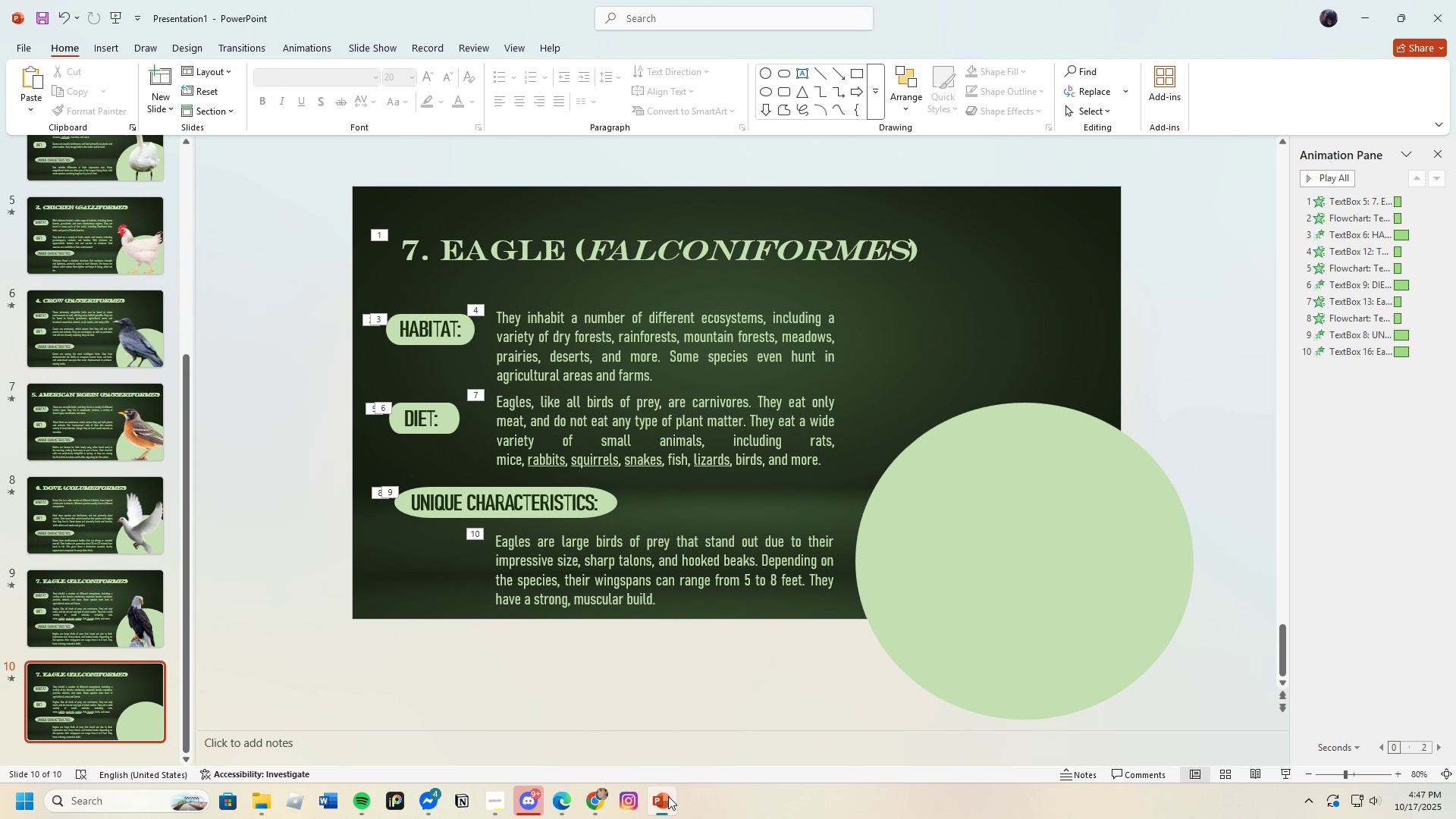 
key(Backspace)
 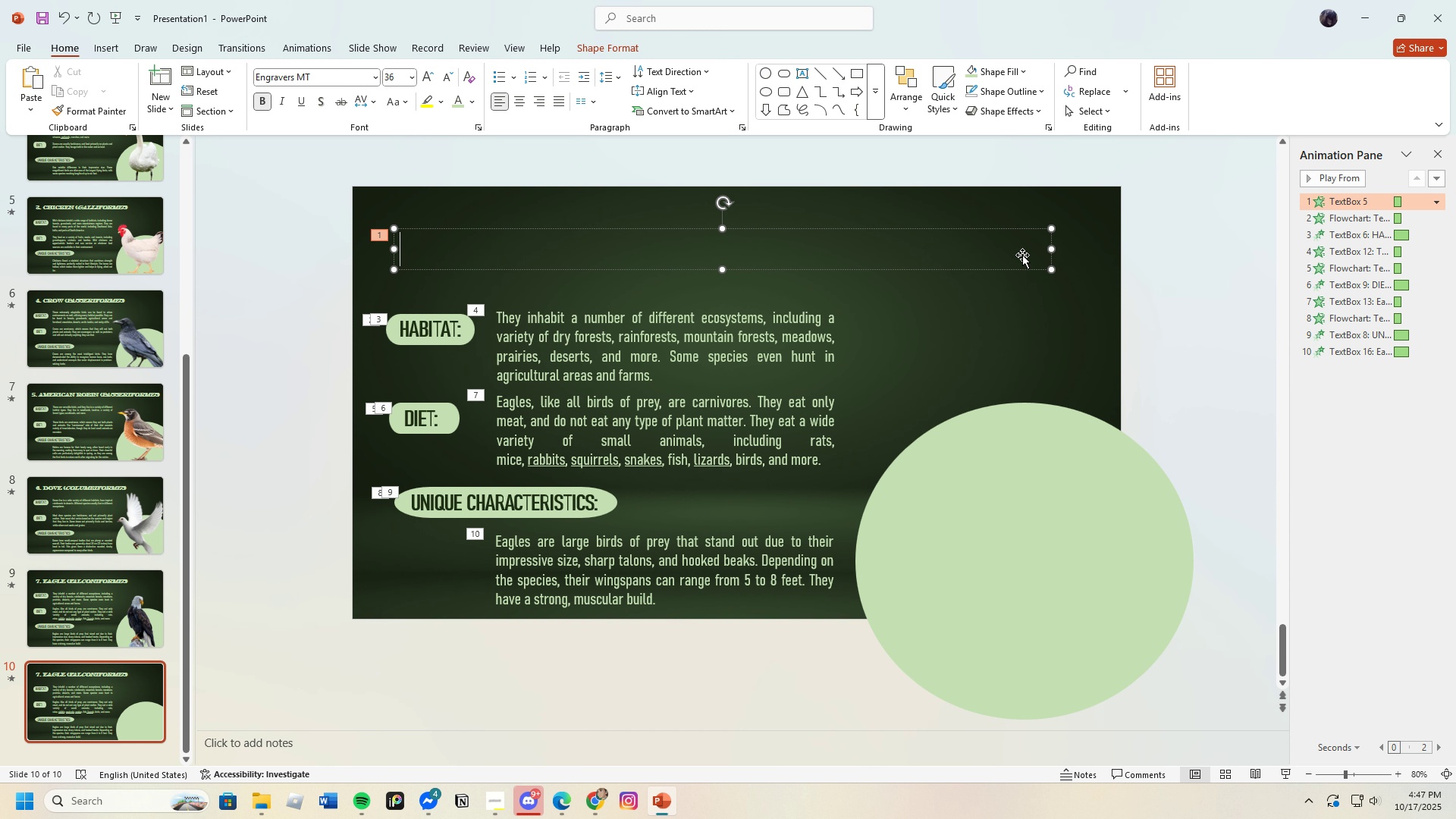 
key(Control+V)
 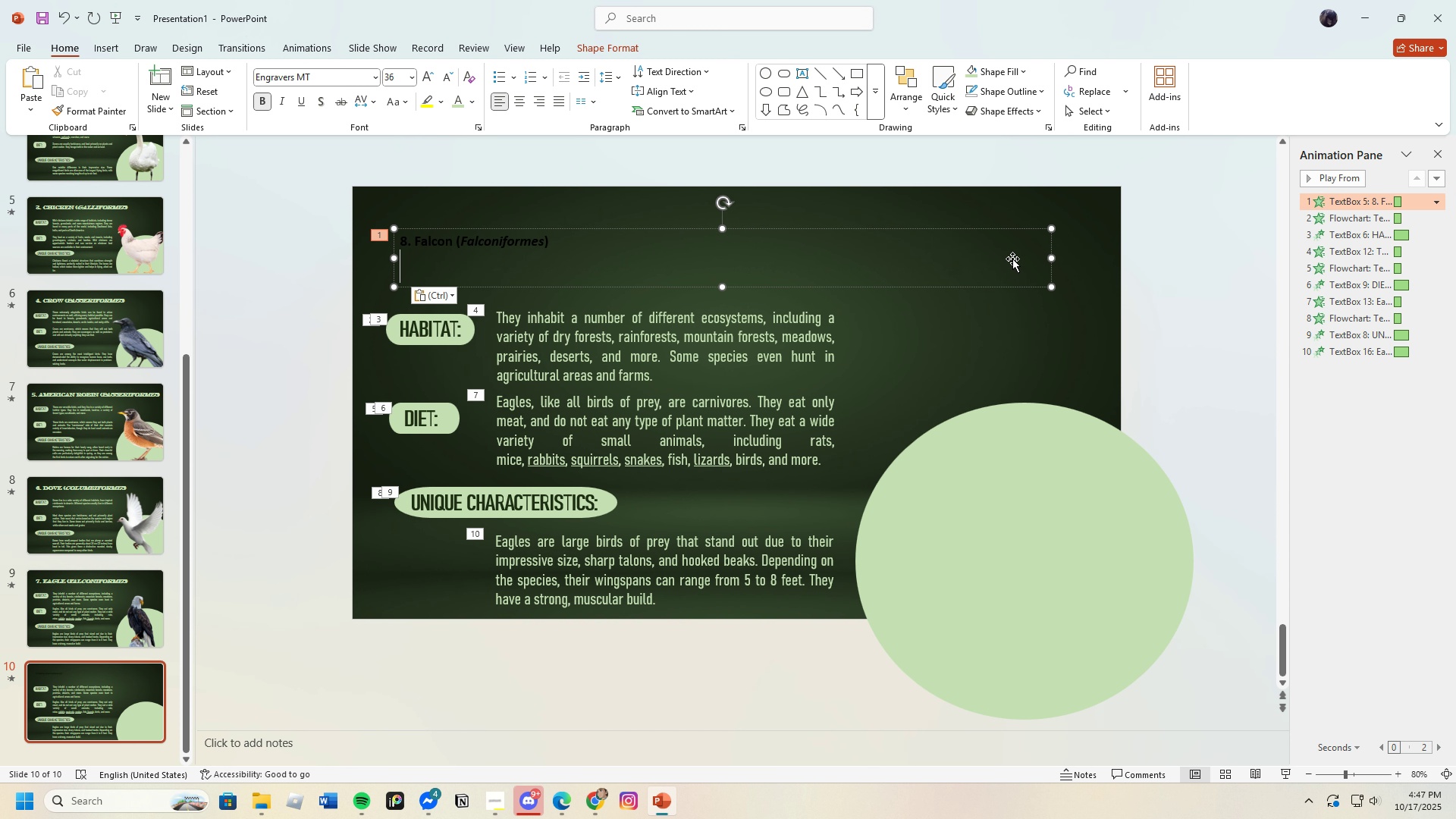 
key(Backspace)
 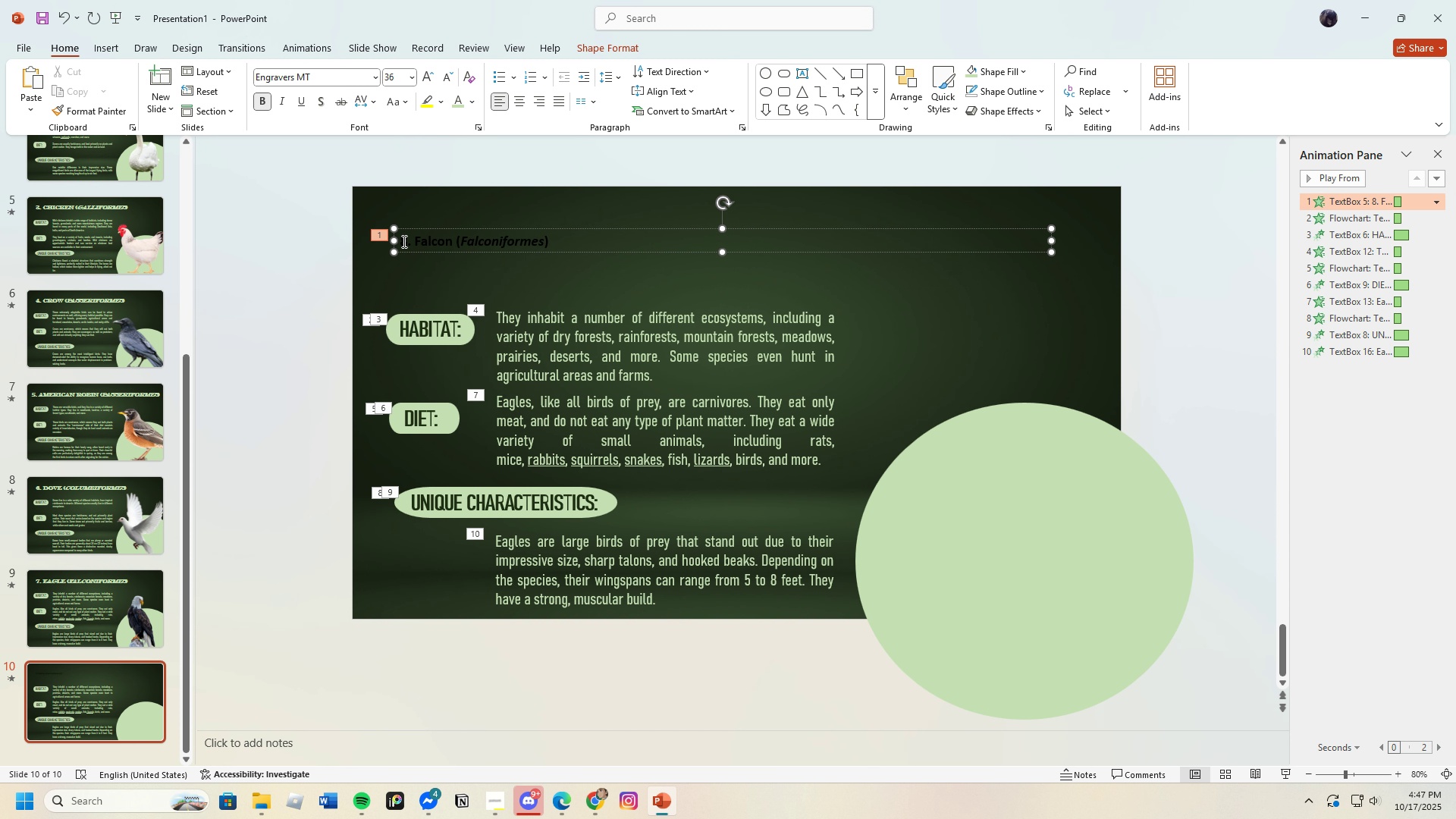 
wait(8.45)
 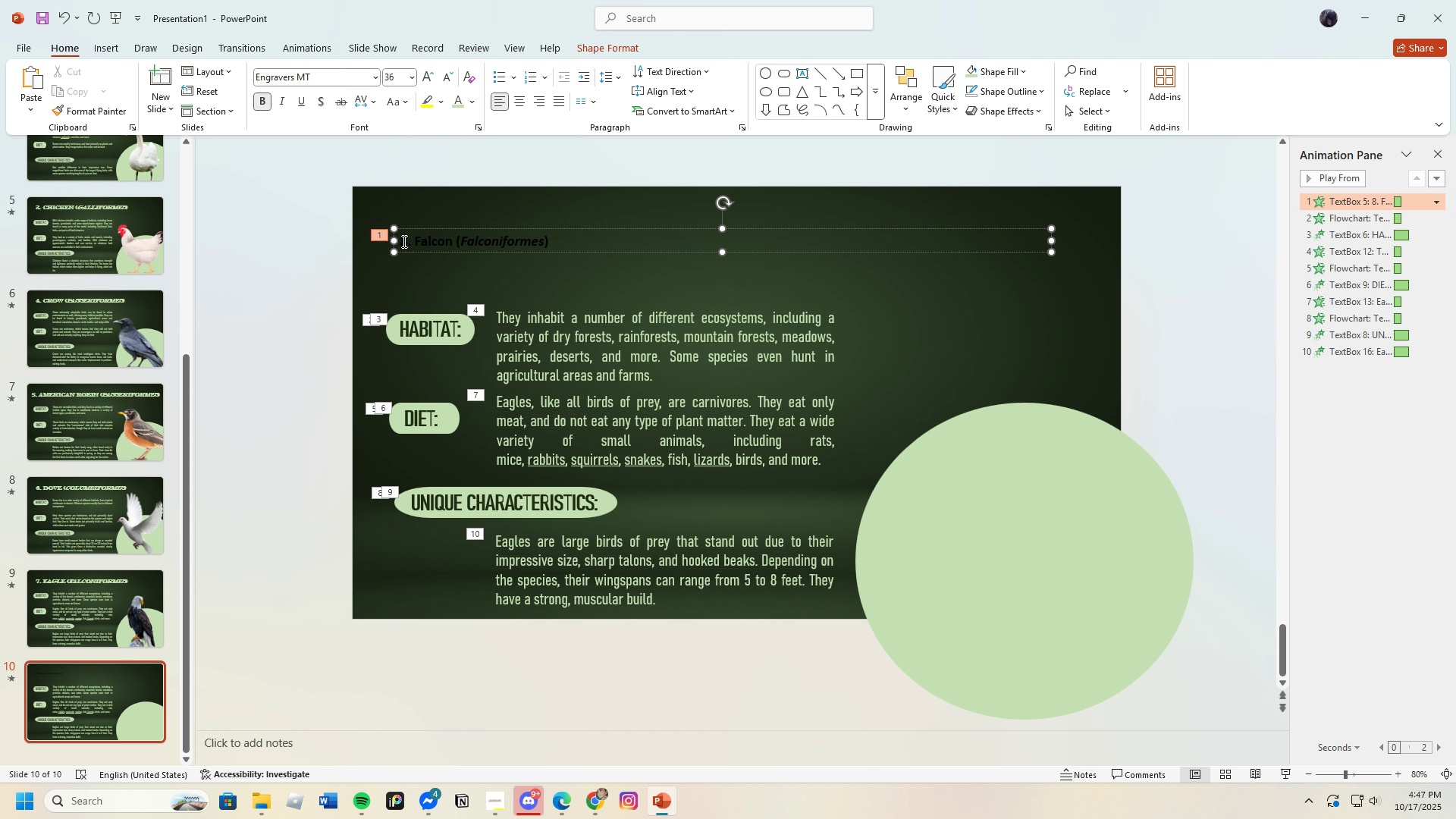 
double_click([410, 77])
 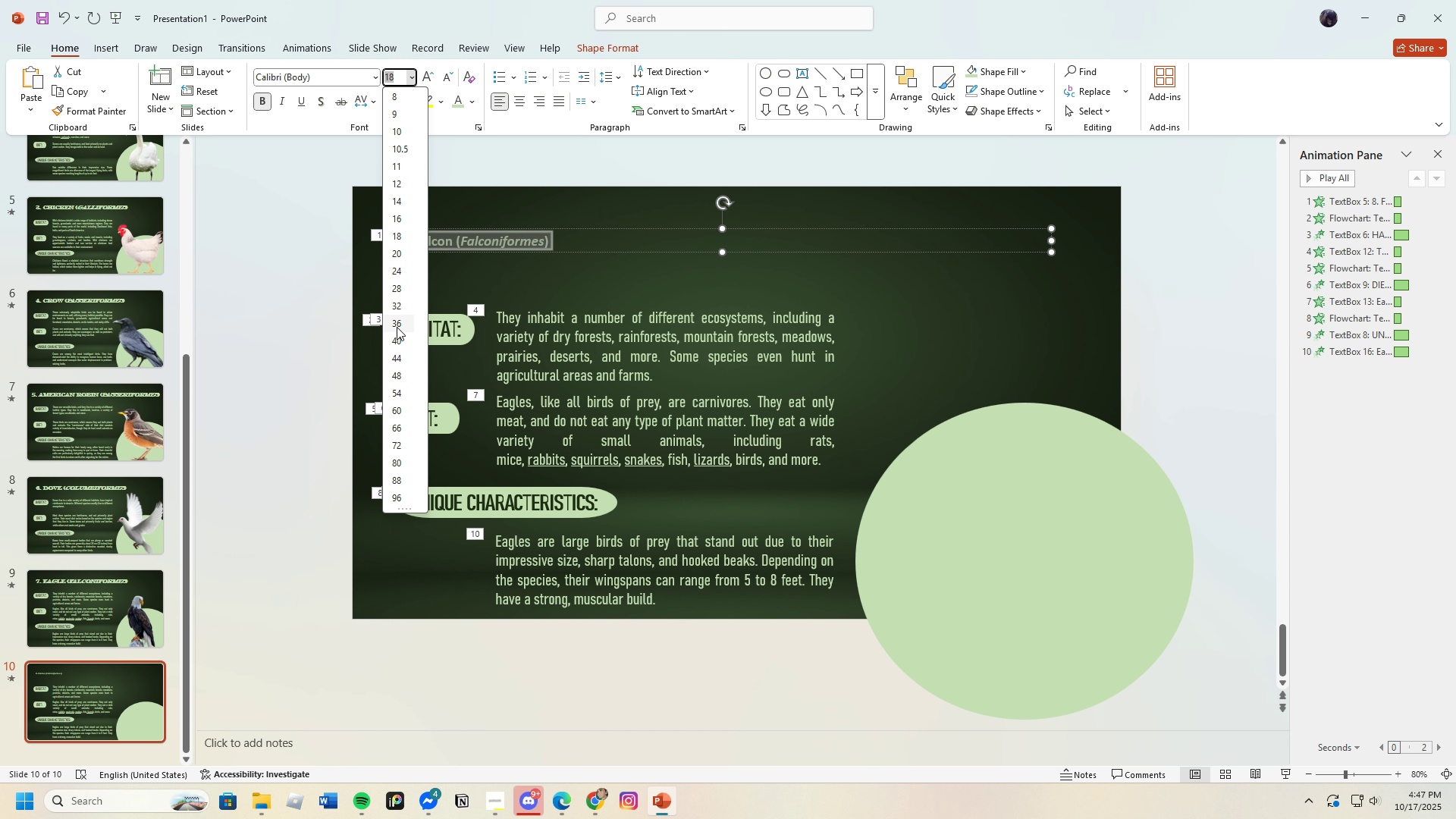 
left_click([396, 323])
 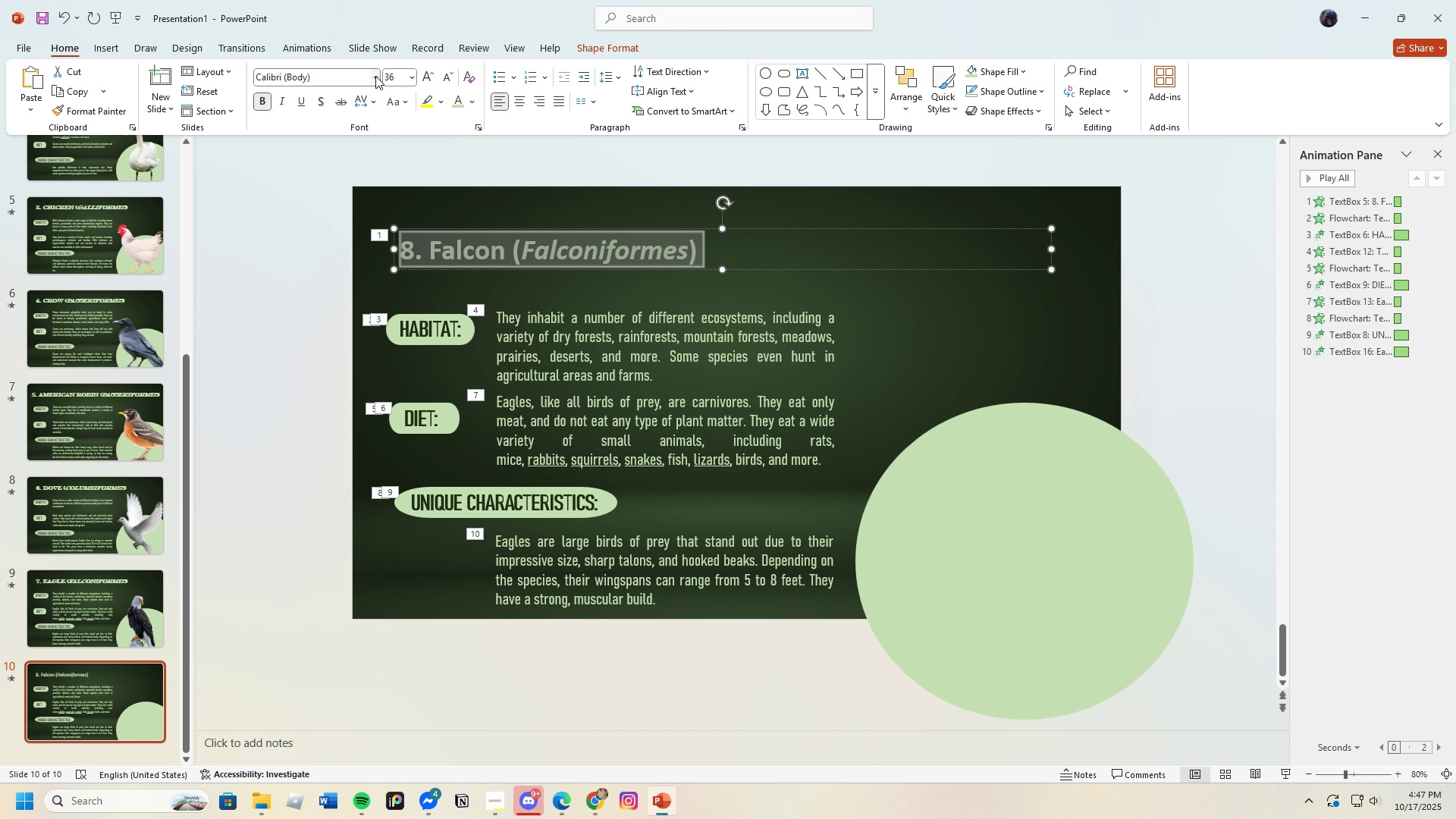 
left_click([375, 76])
 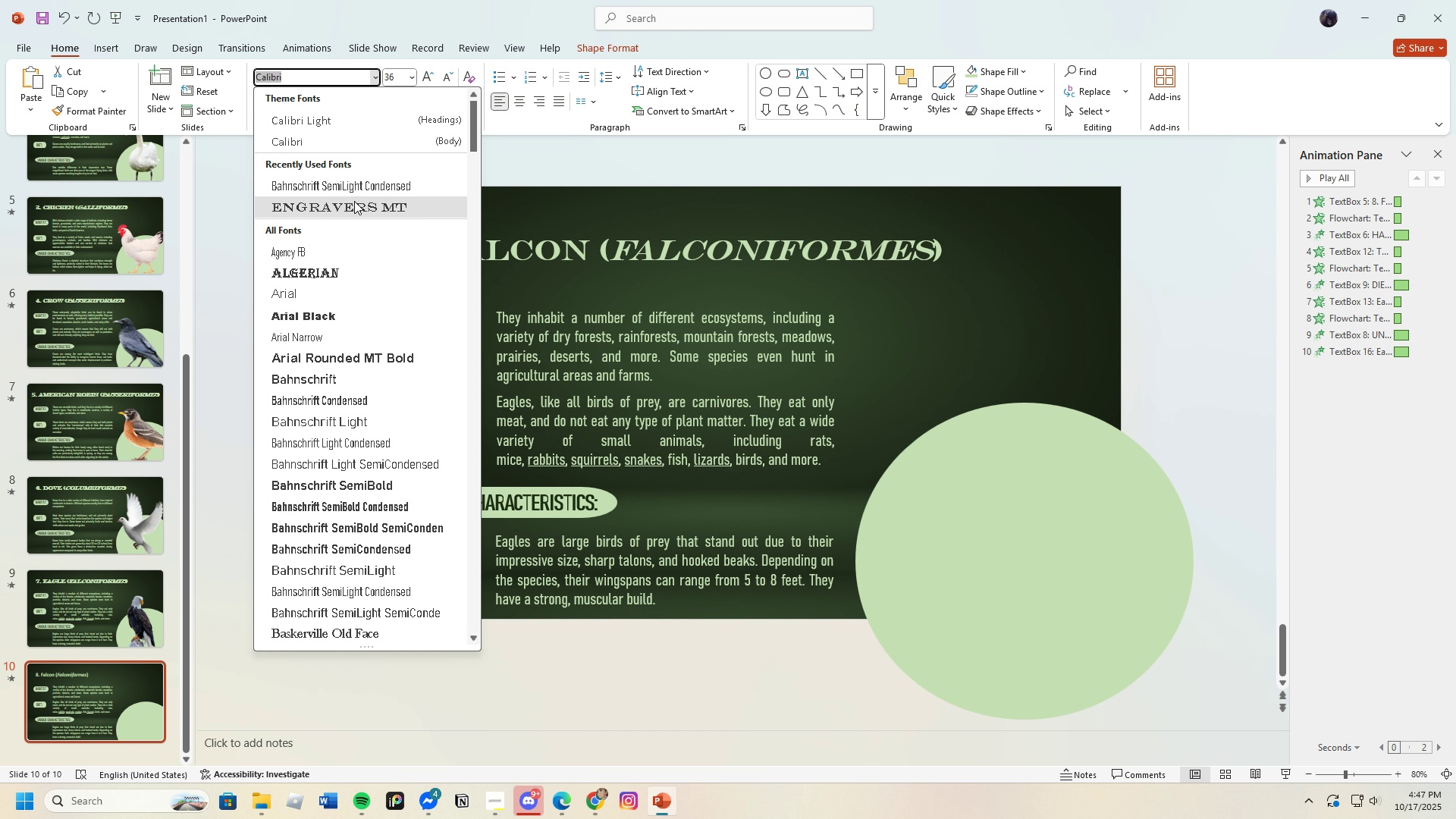 
left_click([354, 201])
 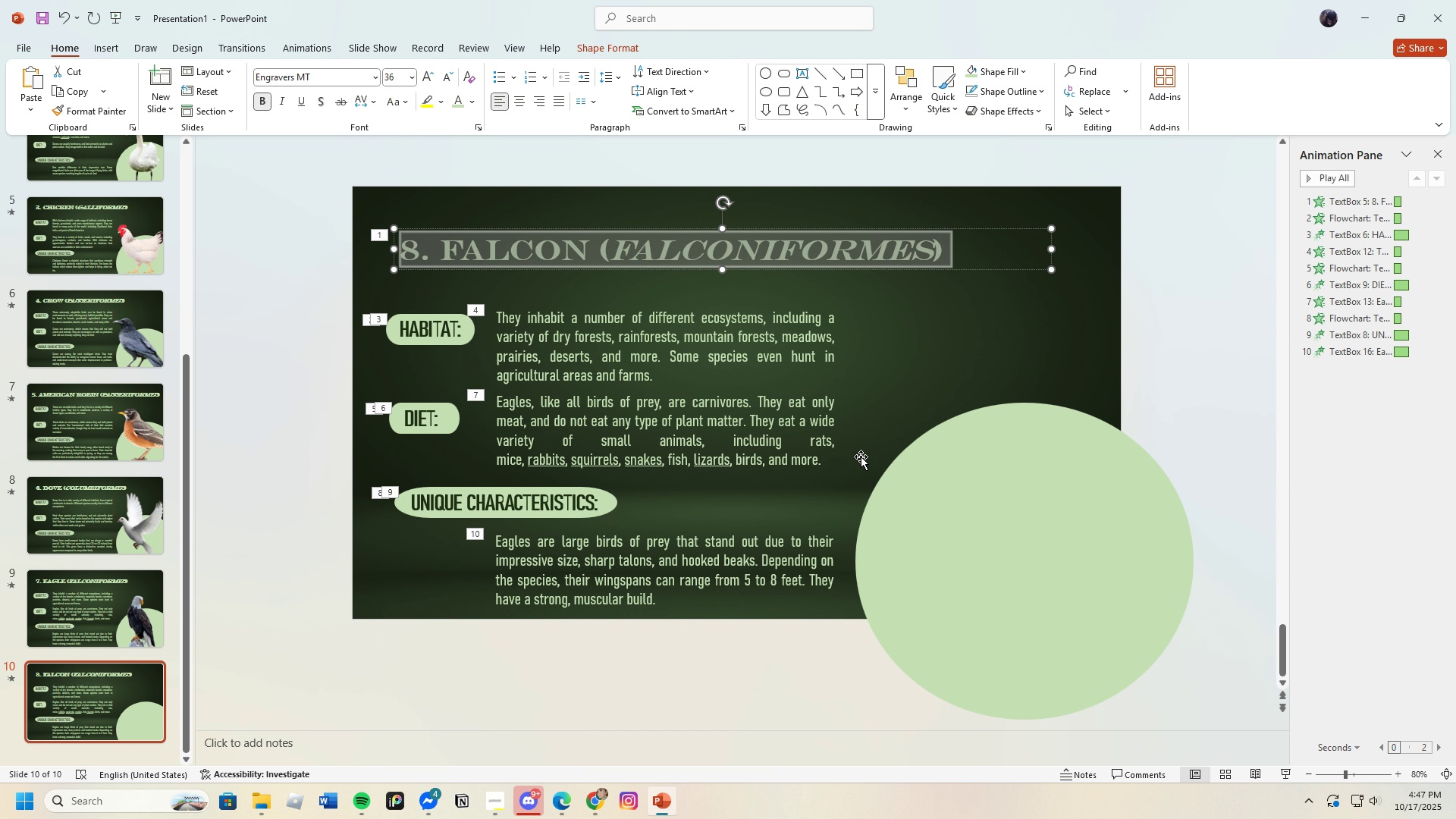 
left_click([861, 457])
 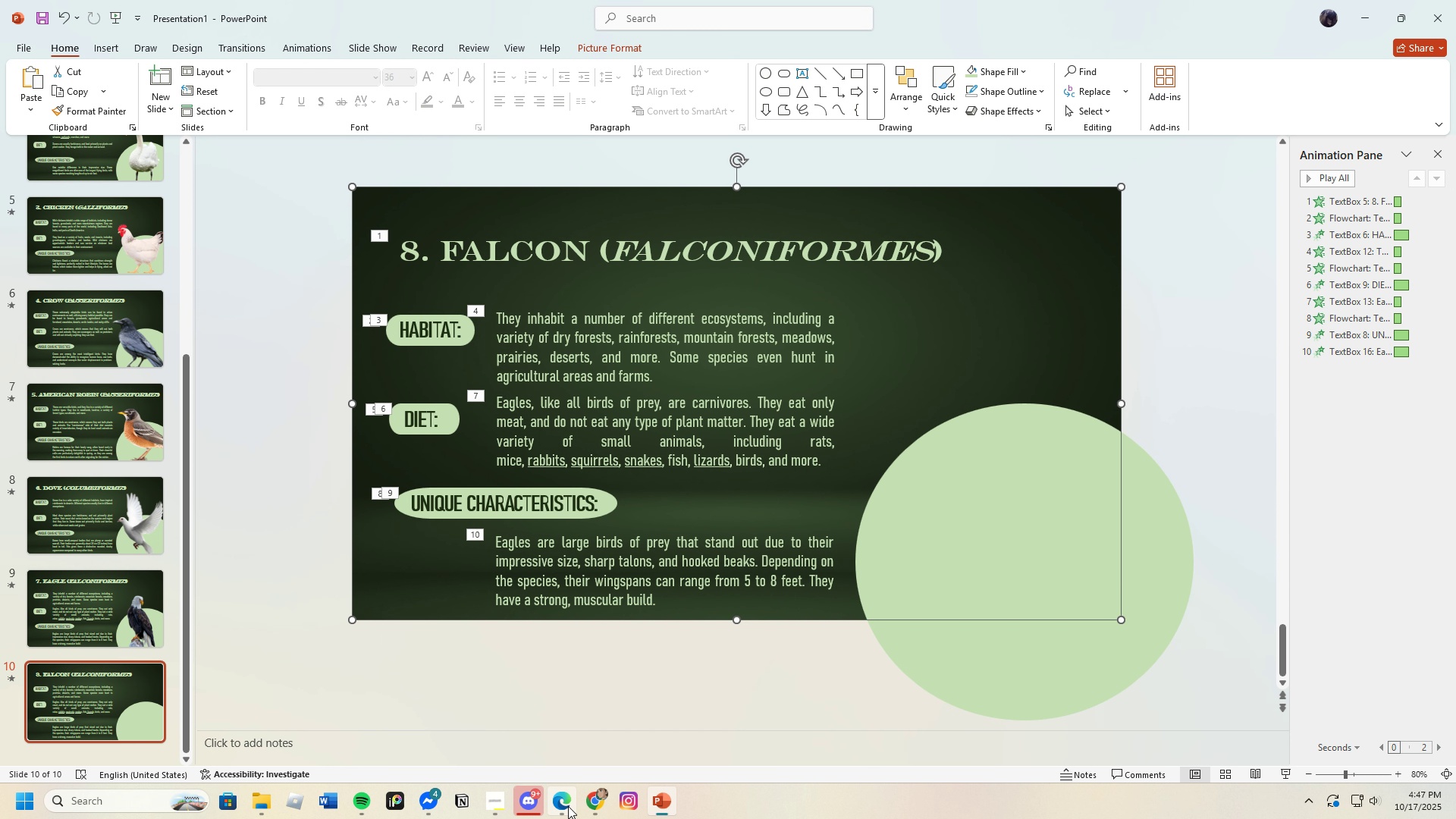 
left_click([568, 806])
 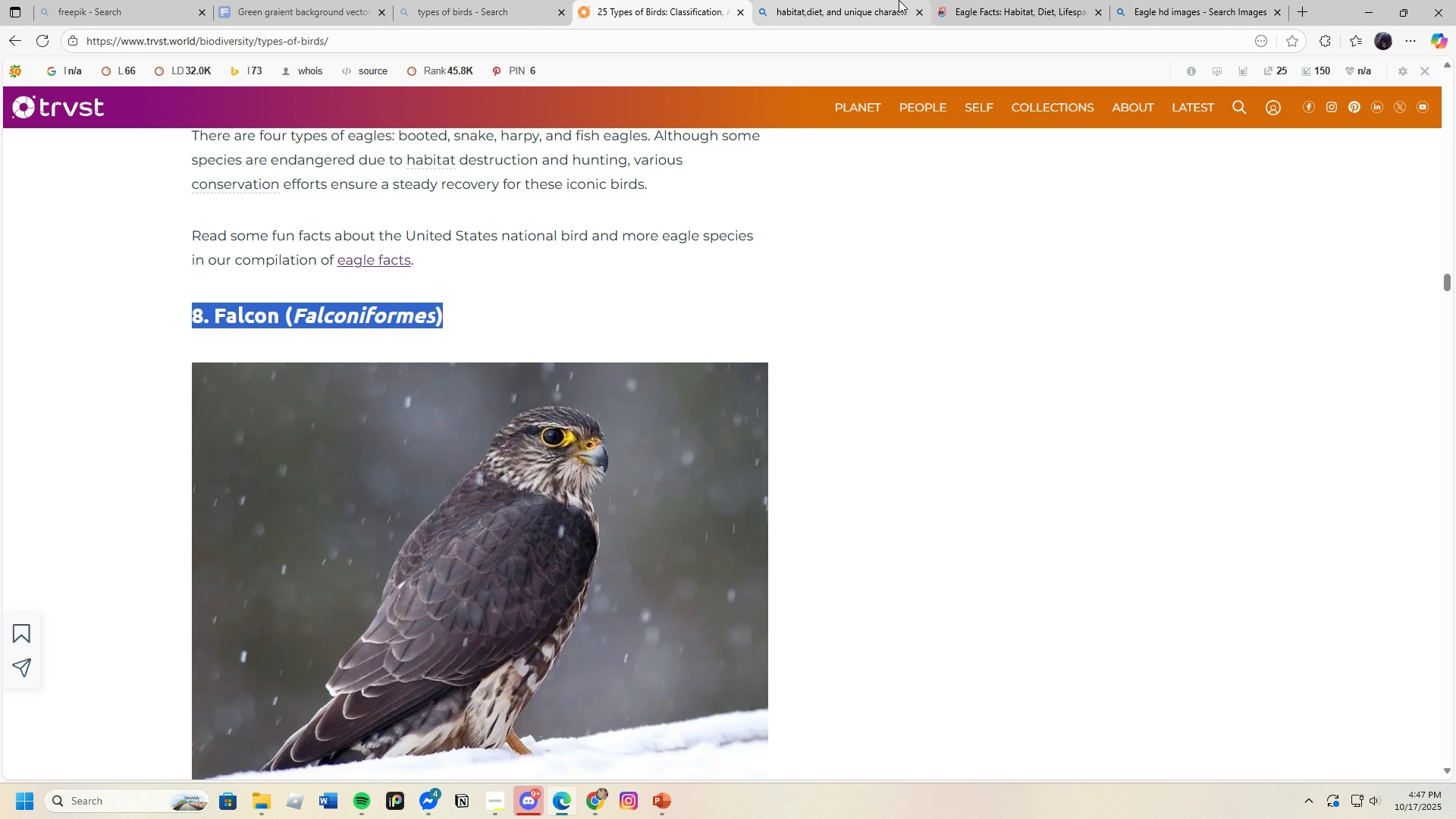 
left_click([896, 0])
 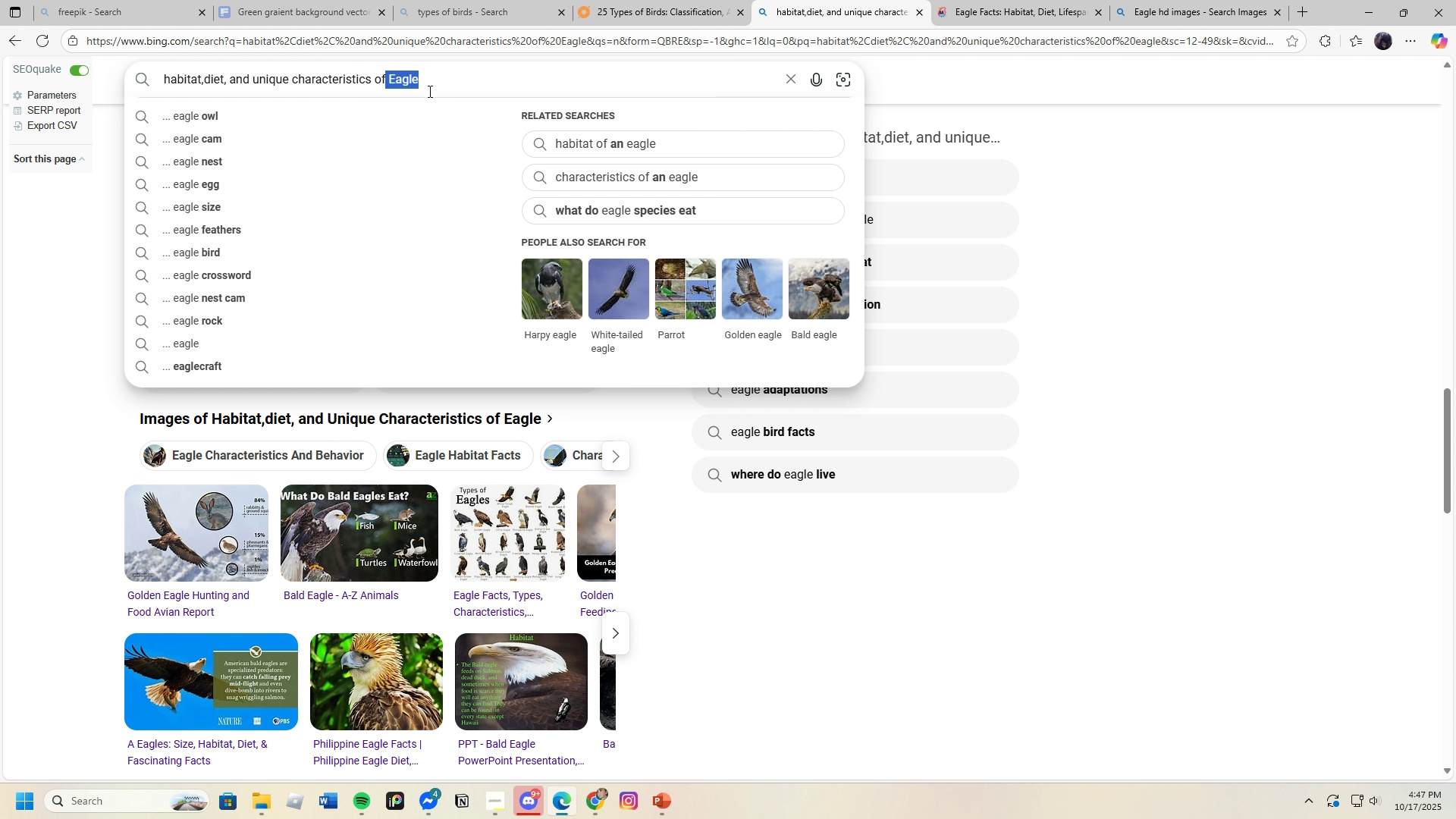 
key(Backspace)
type( Falcon)
 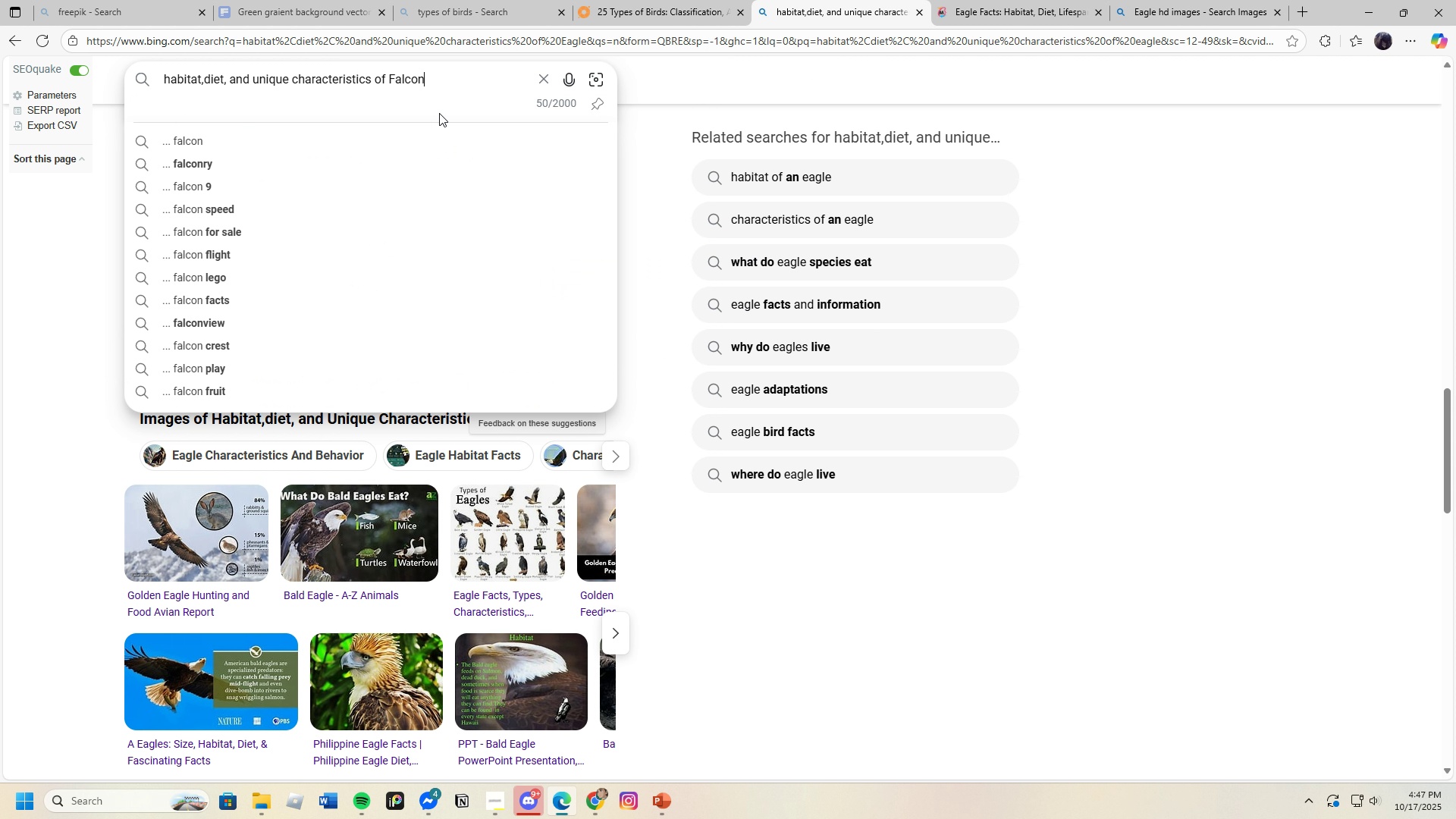 
key(Enter)
 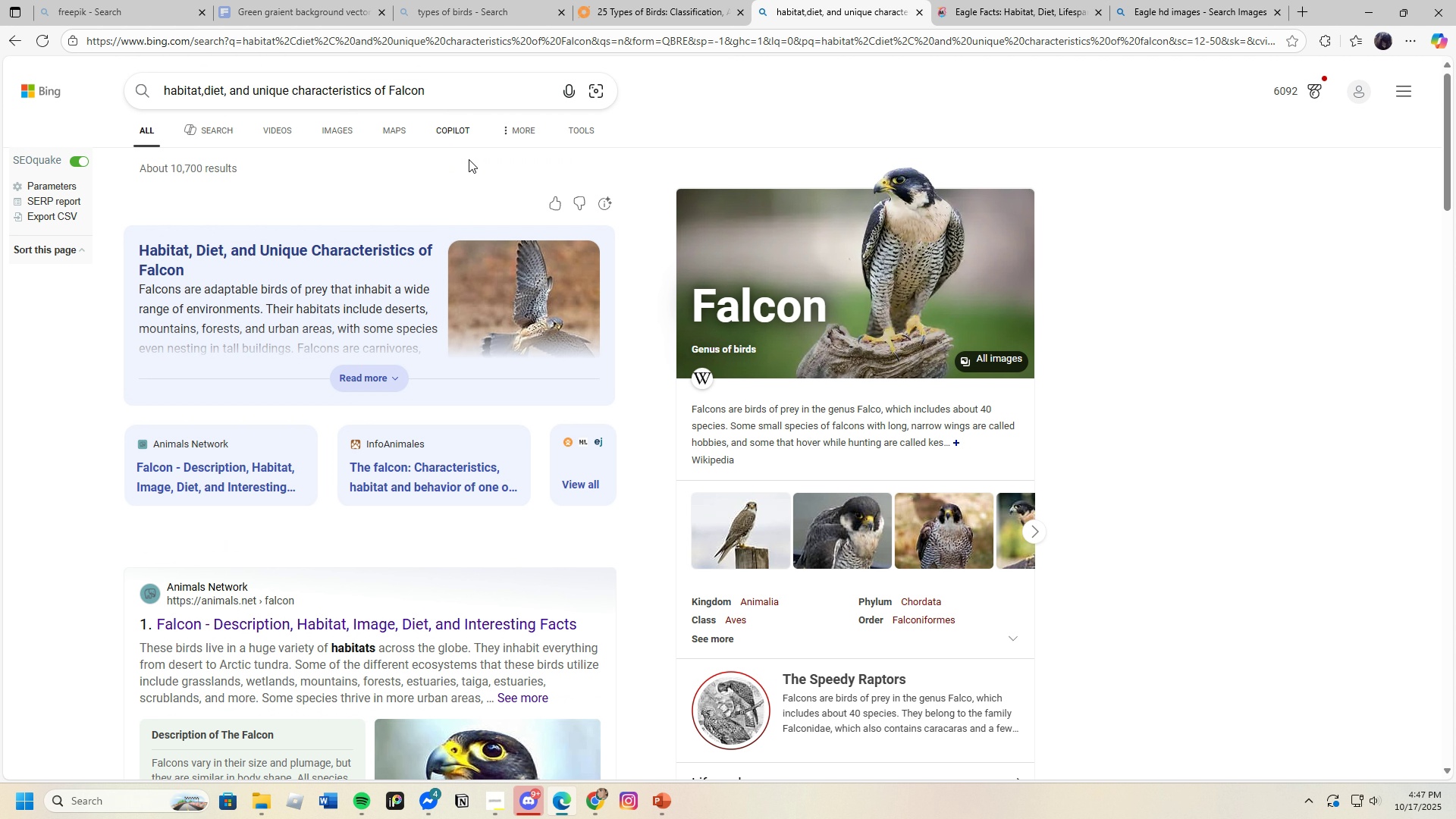 
scroll: coordinate [261, 486], scroll_direction: down, amount: 4.0
 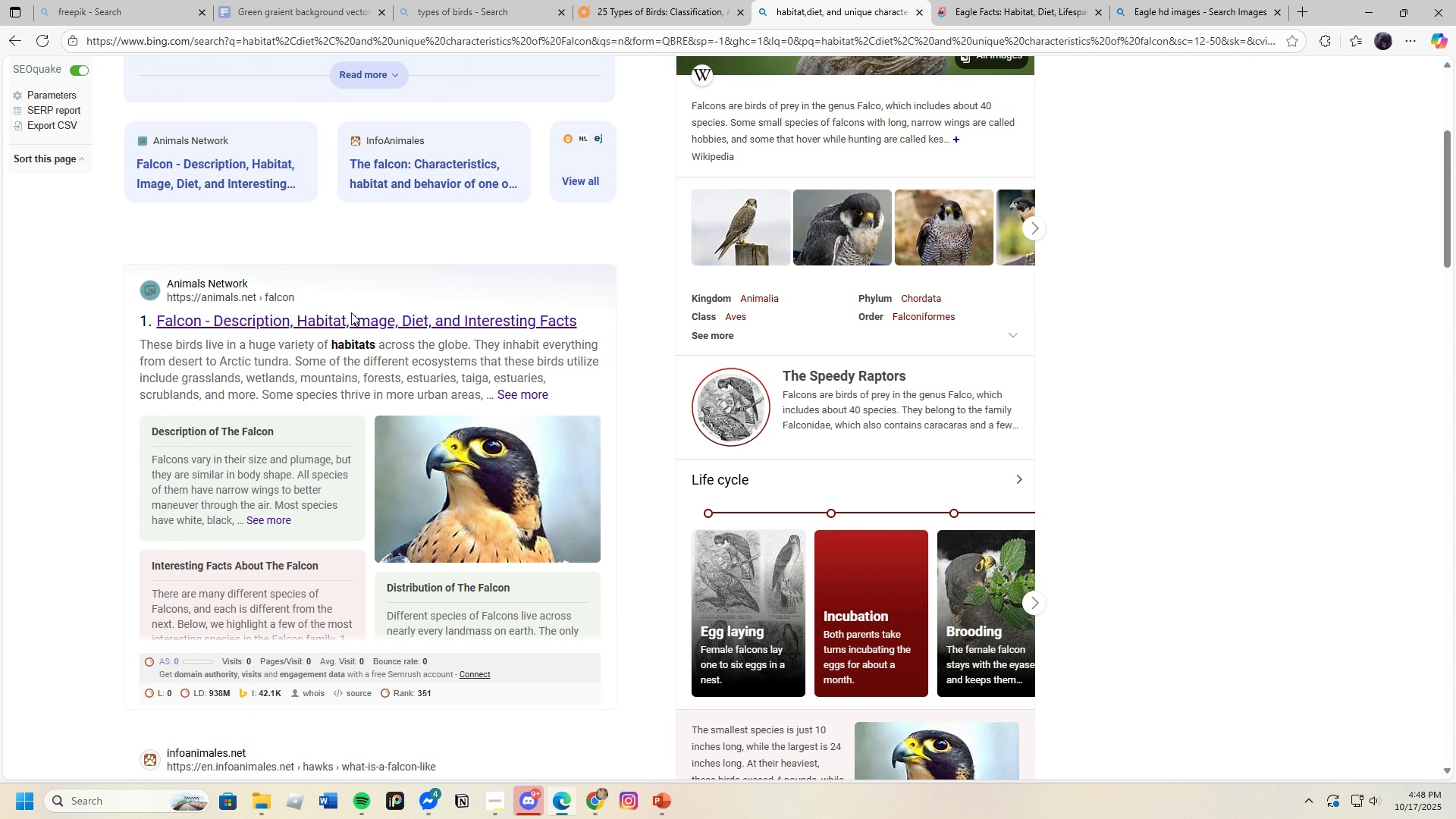 
left_click([351, 312])
 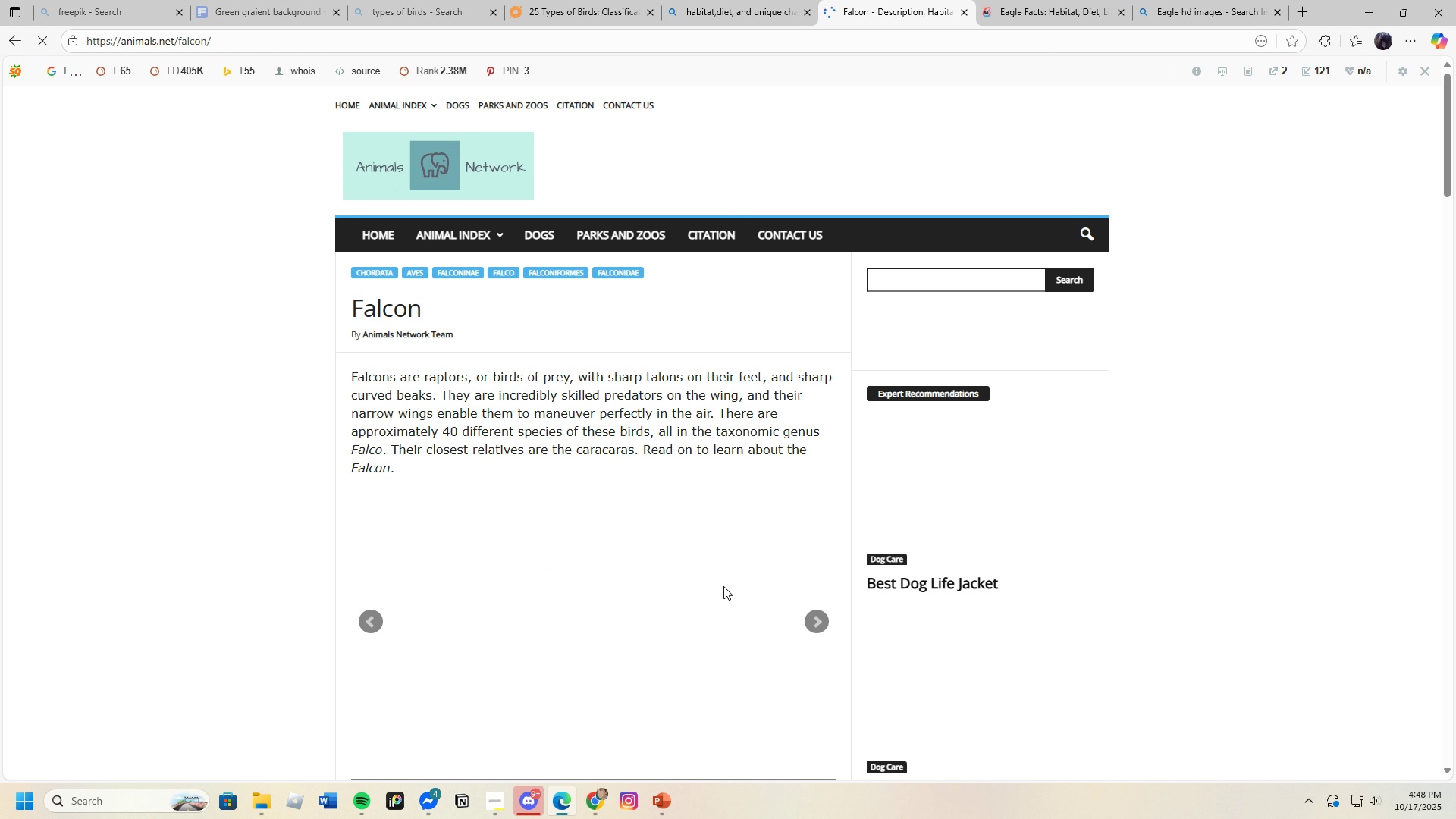 
scroll: coordinate [612, 603], scroll_direction: down, amount: 18.0
 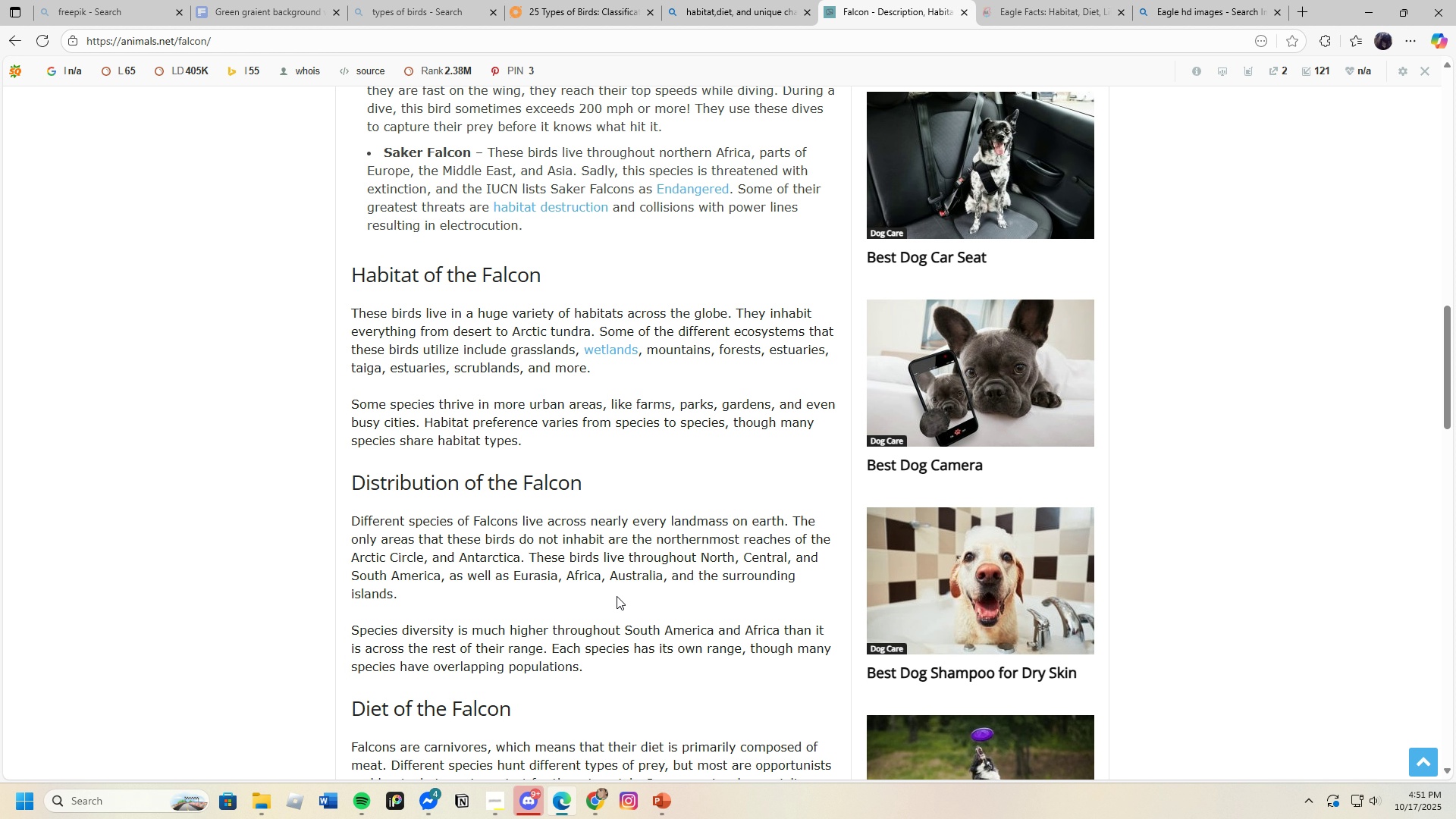 
wait(186.5)
 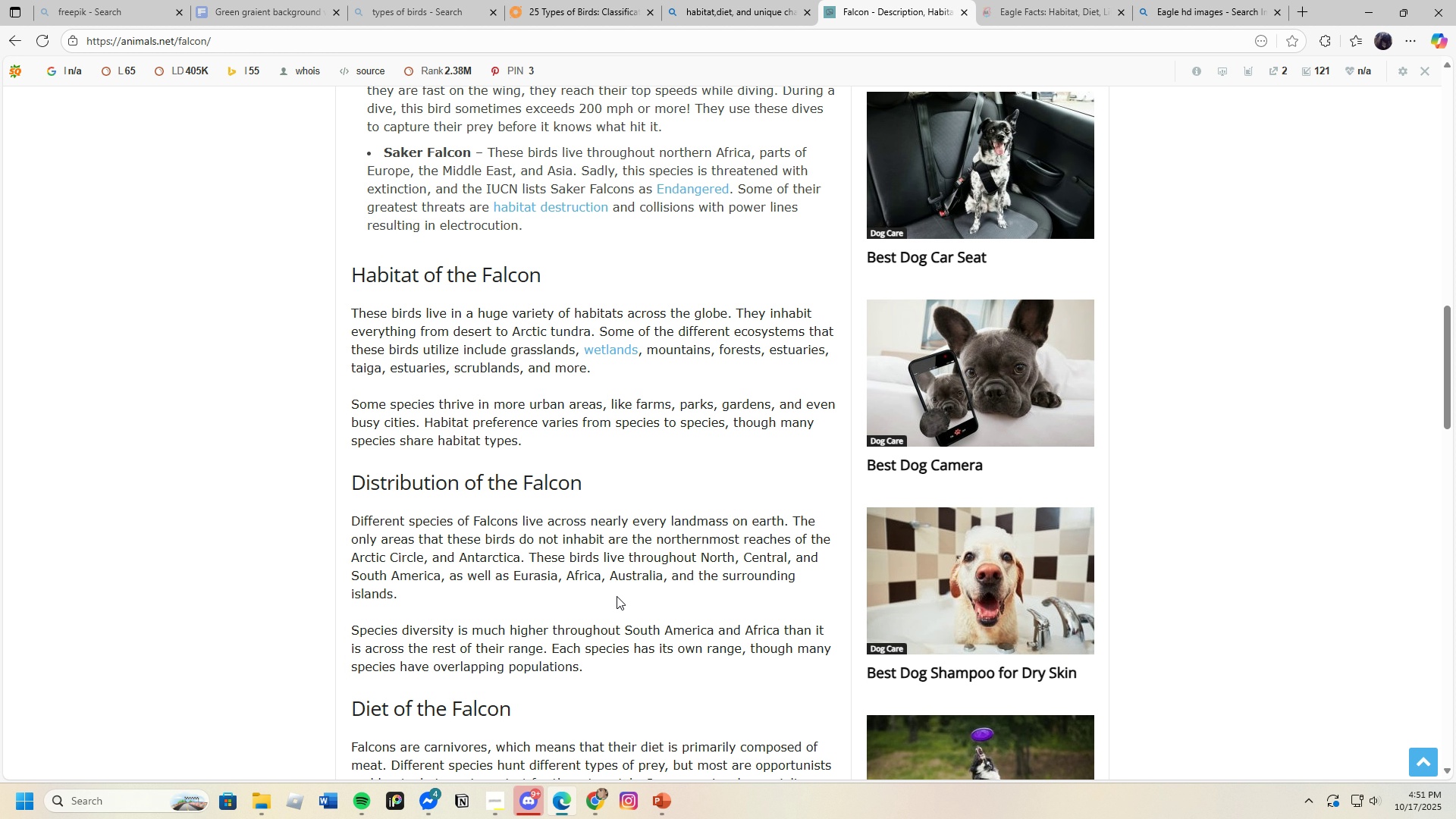 
left_click([664, 810])
 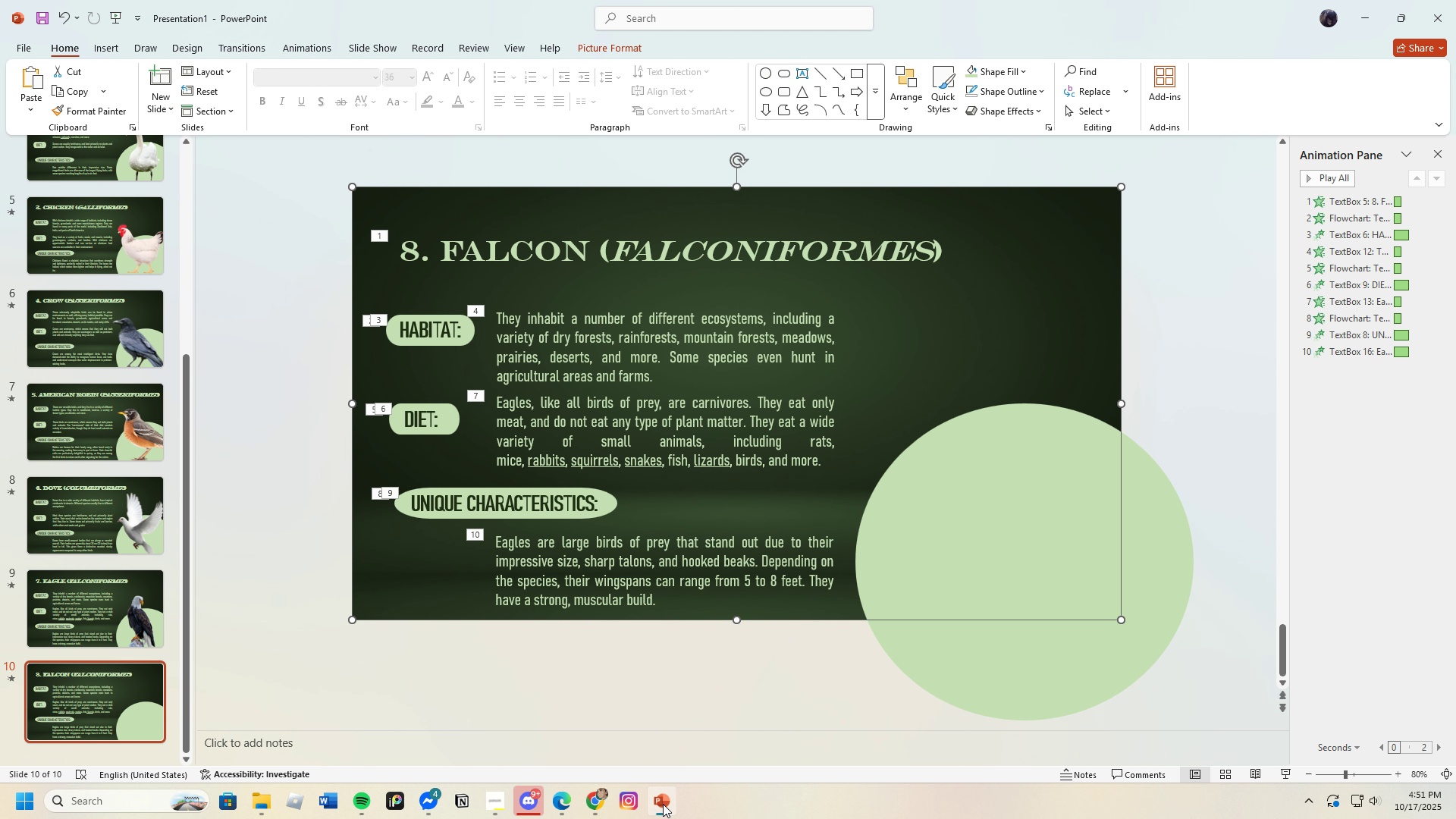 
left_click([663, 804])
 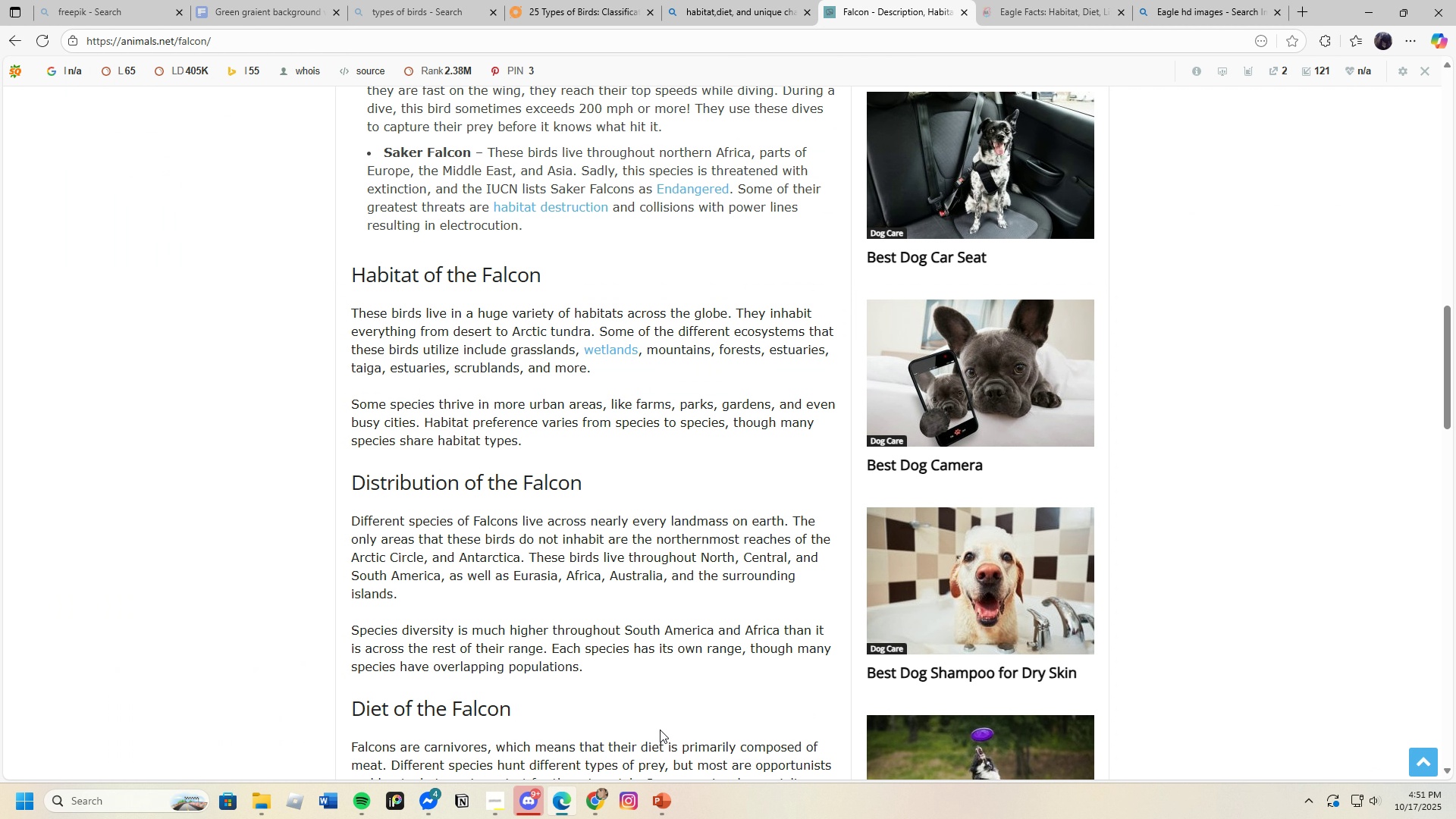 
left_click([657, 798])
 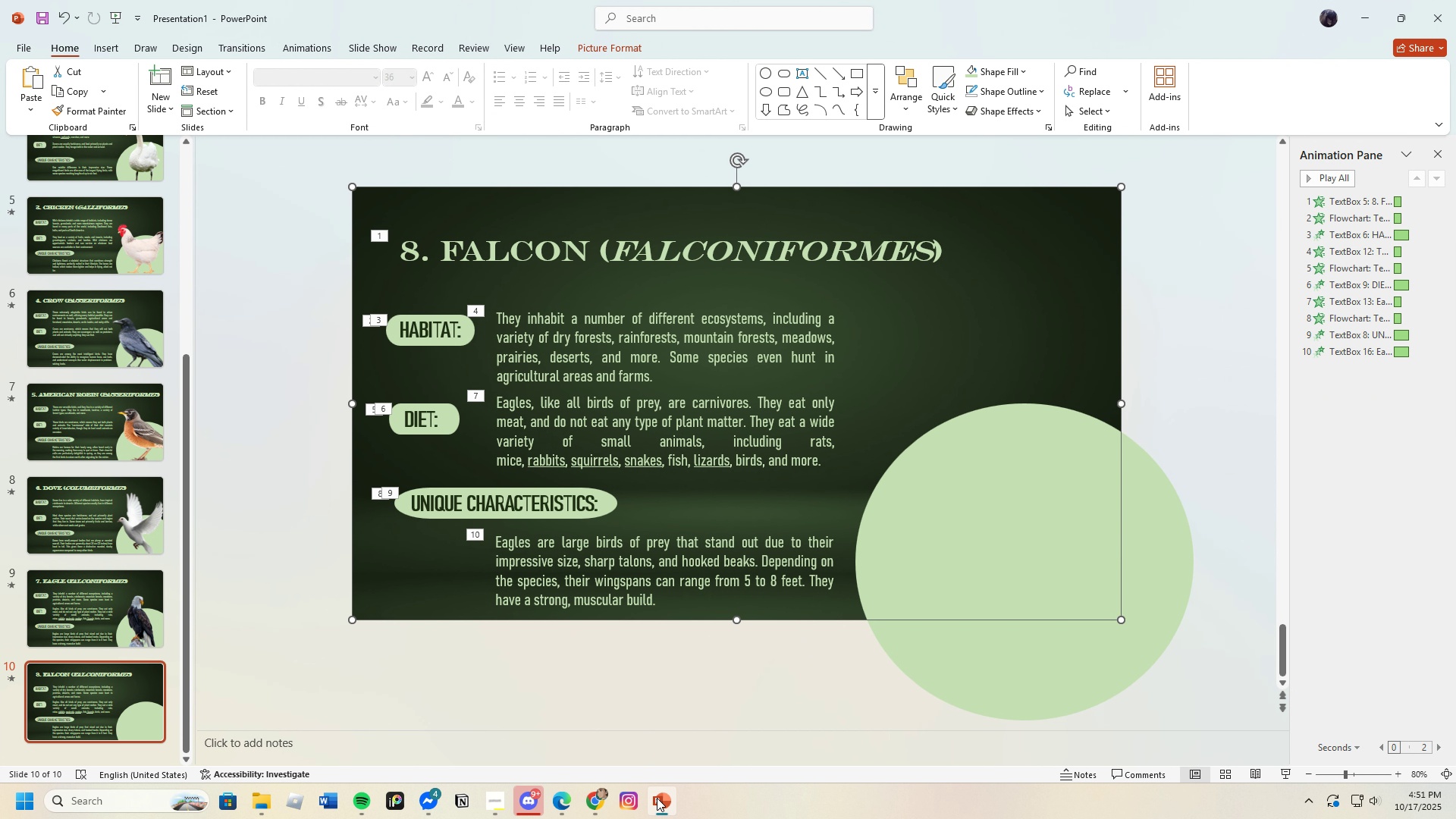 
left_click([657, 798])
 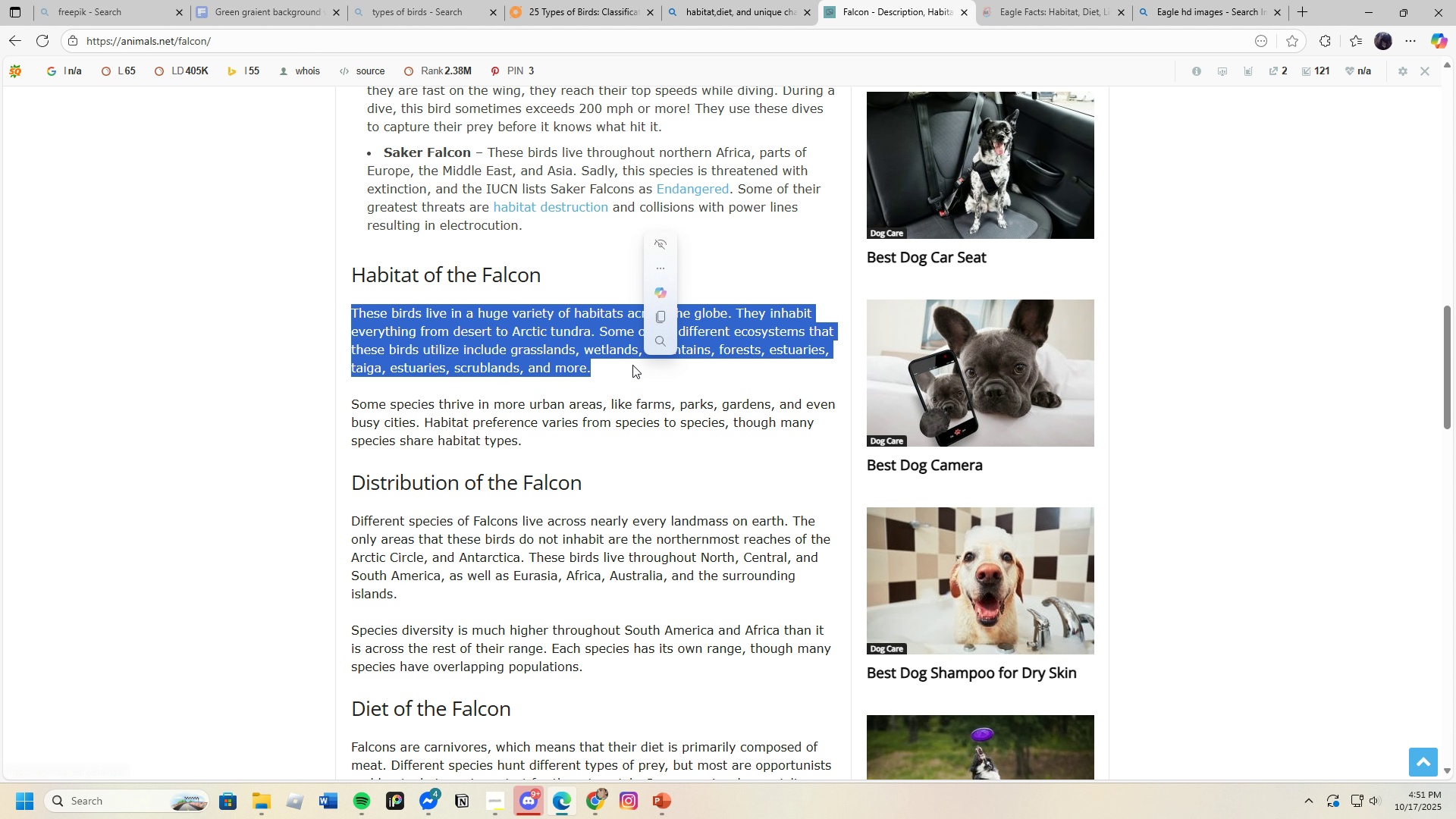 
left_click([664, 318])
 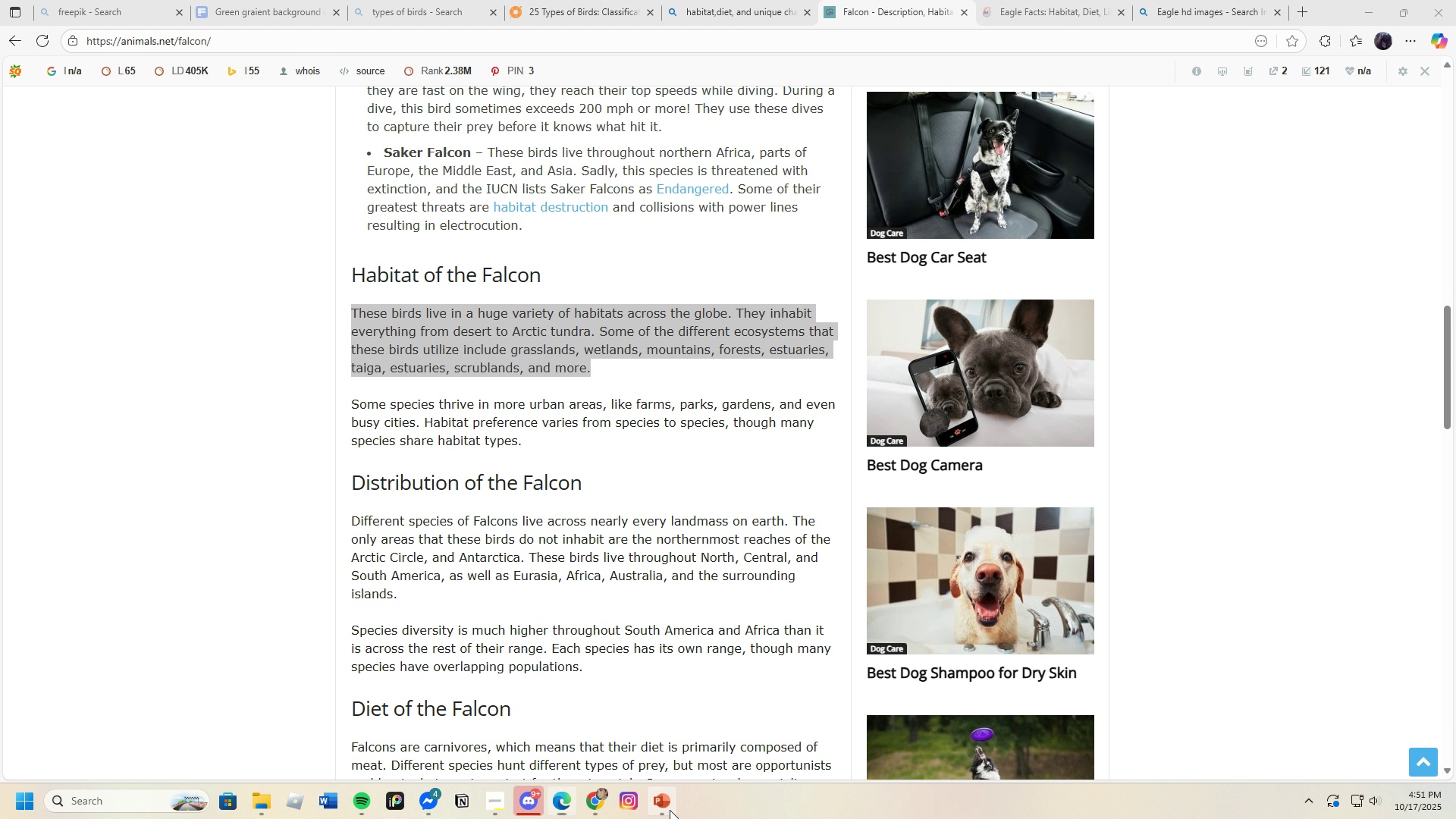 
left_click([670, 810])
 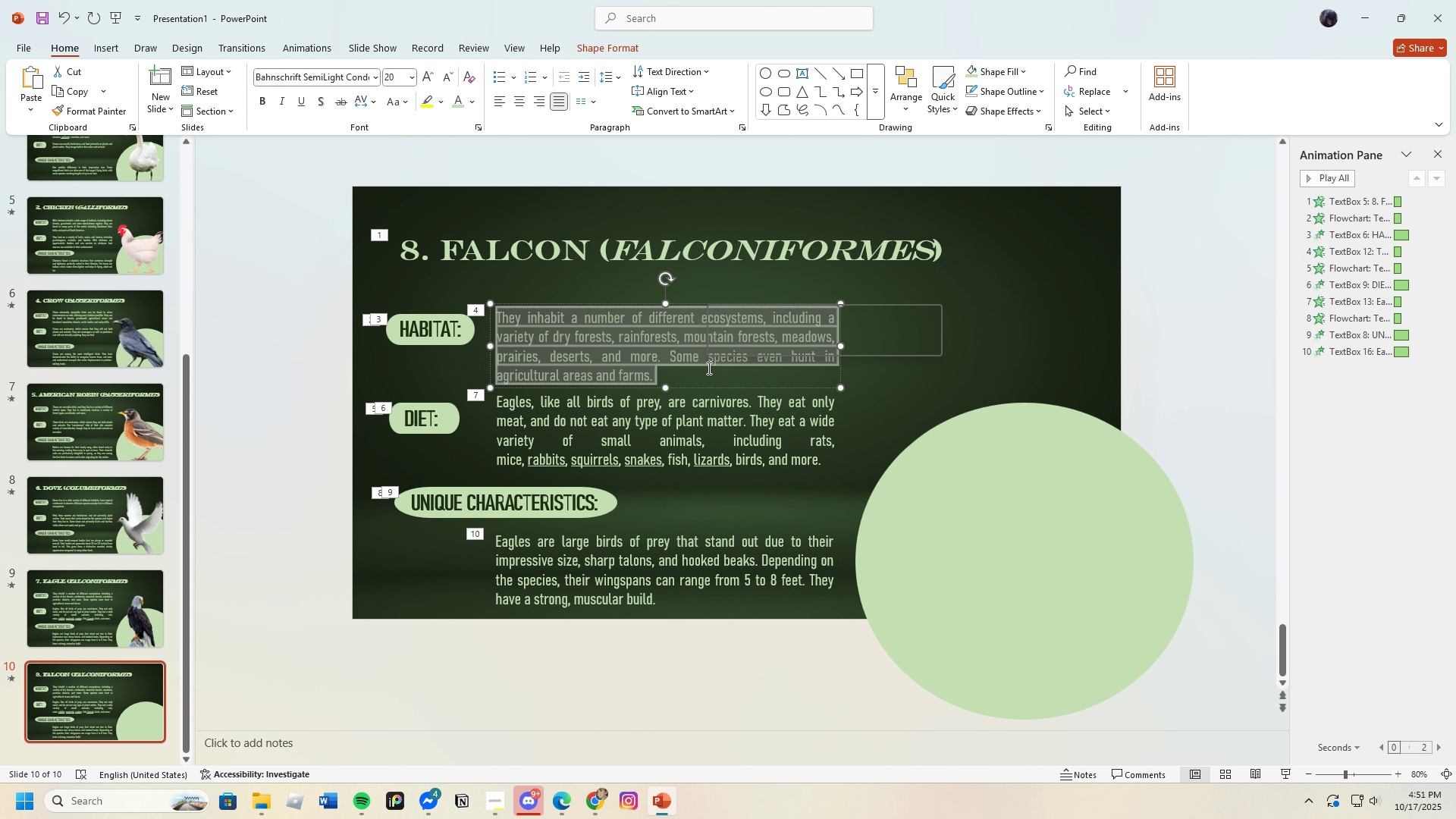 
key(Backspace)
 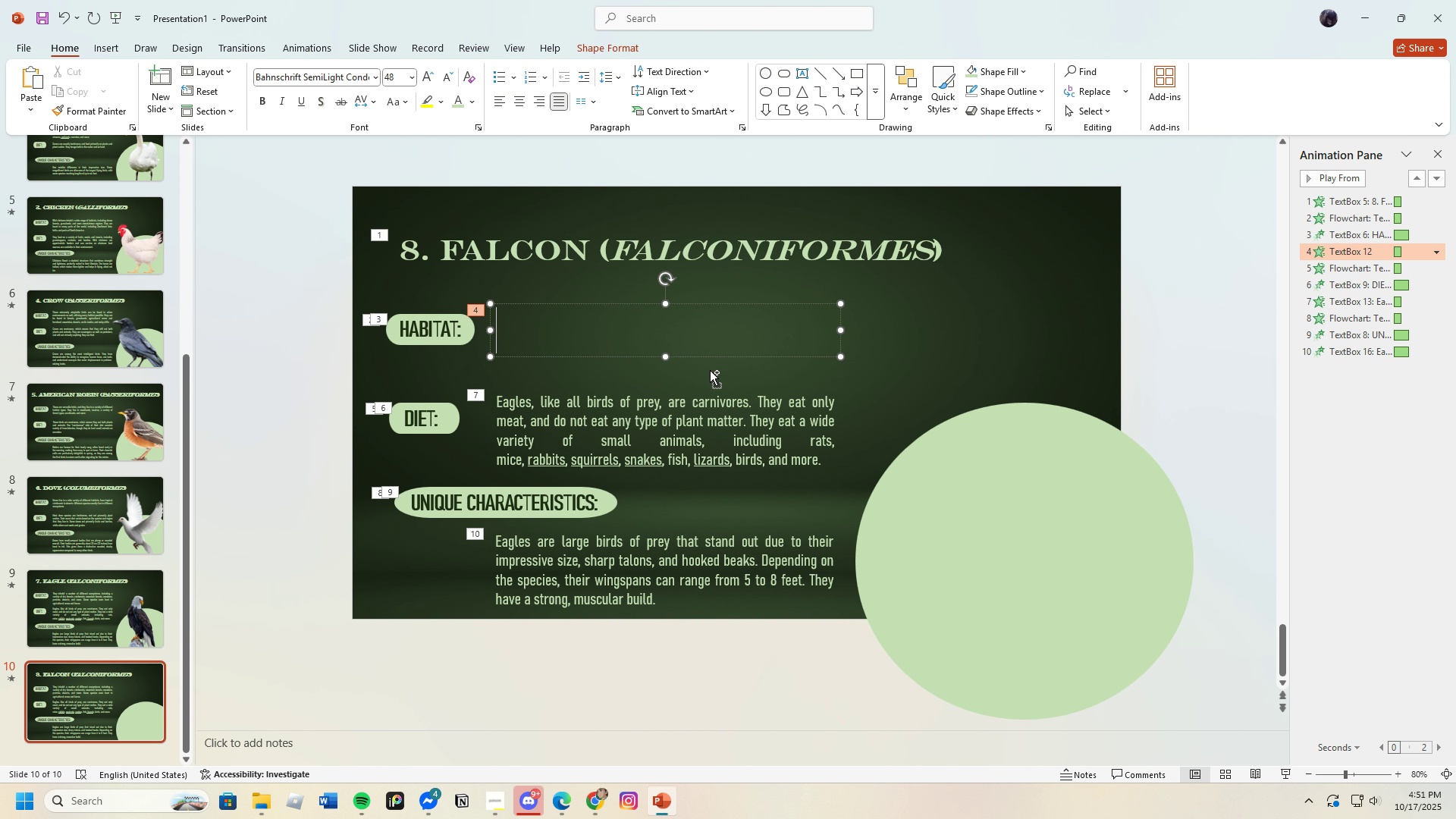 
key(Control+V)
 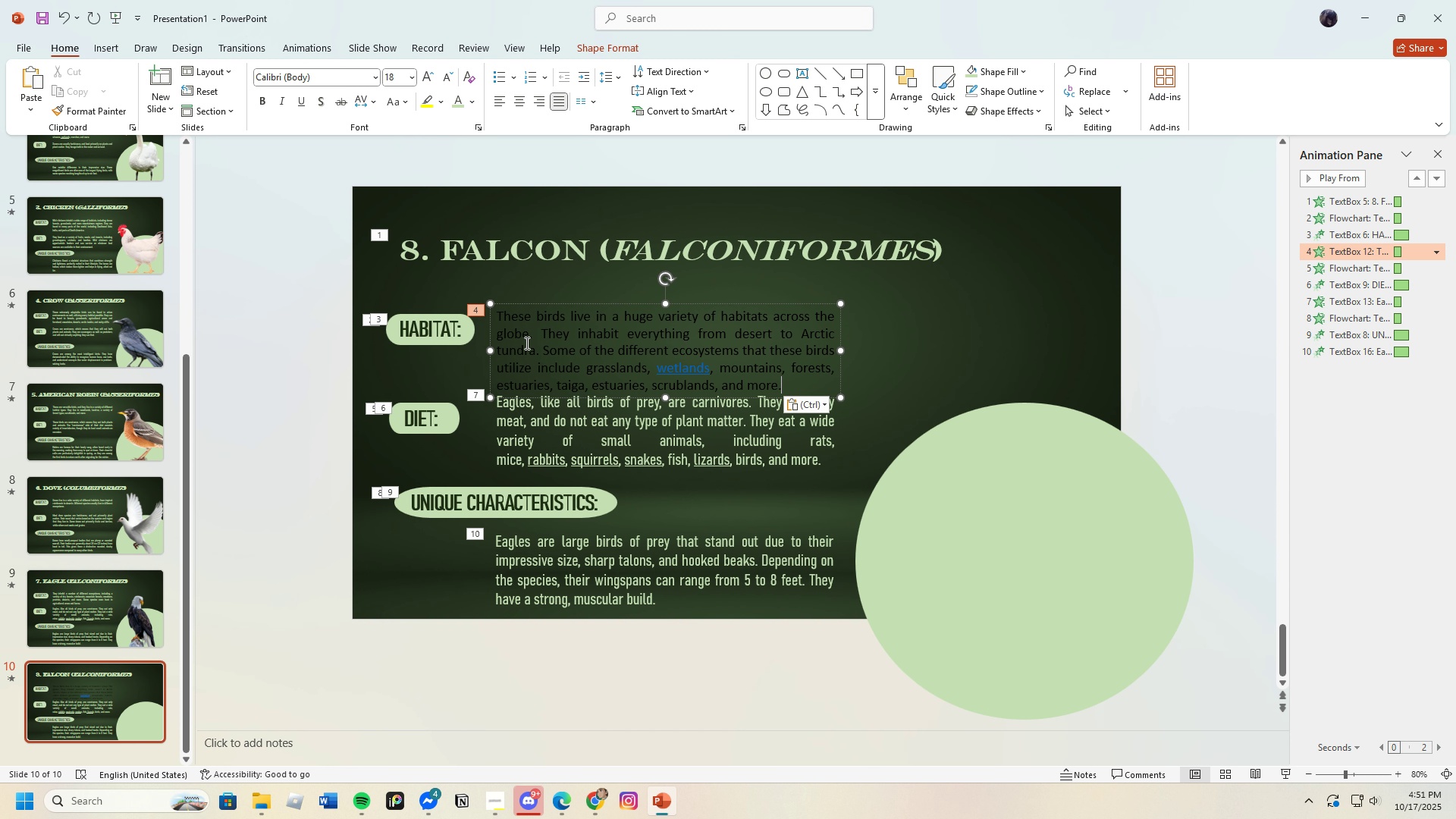 
wait(9.69)
 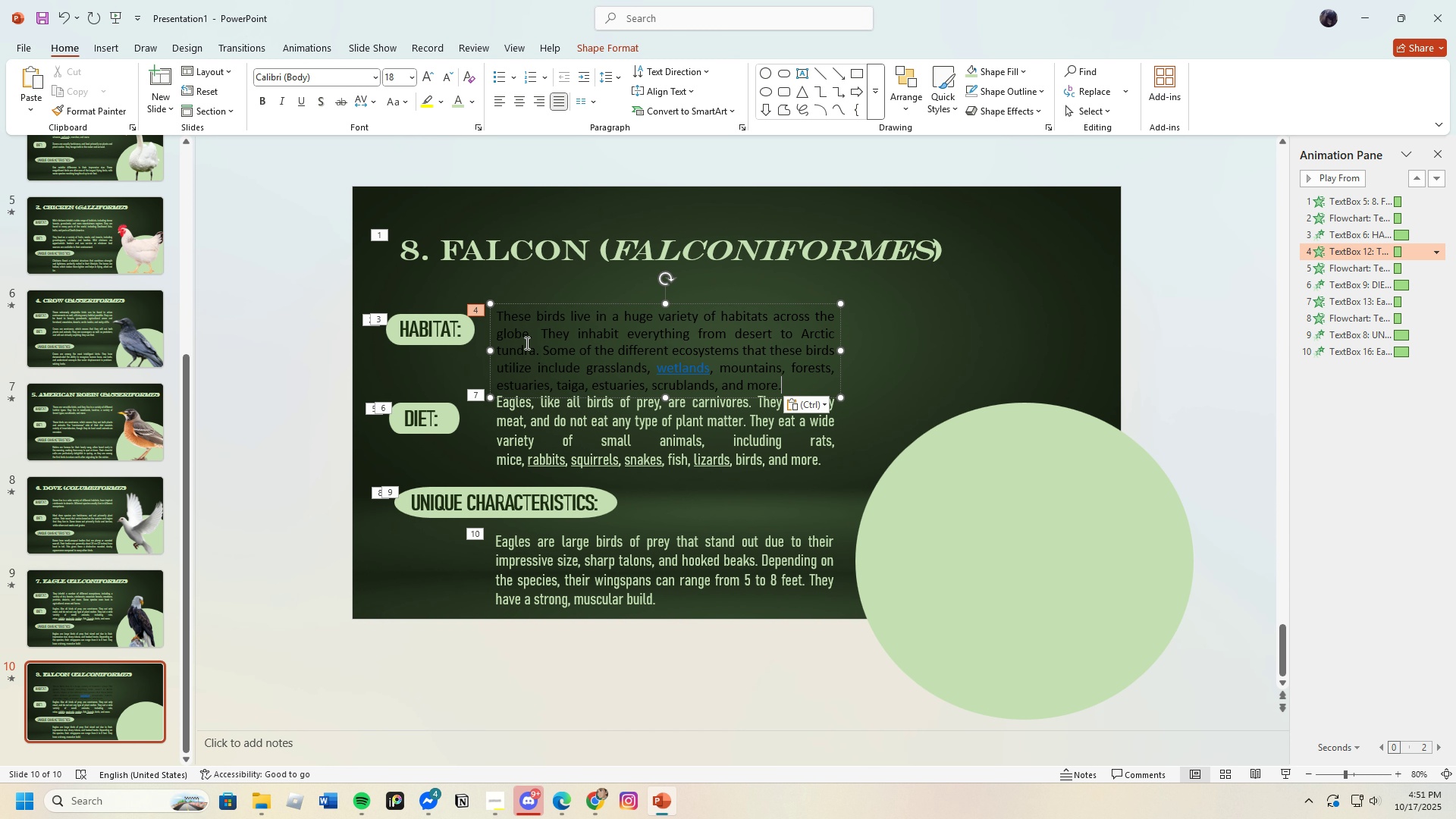 
key(Backspace)
 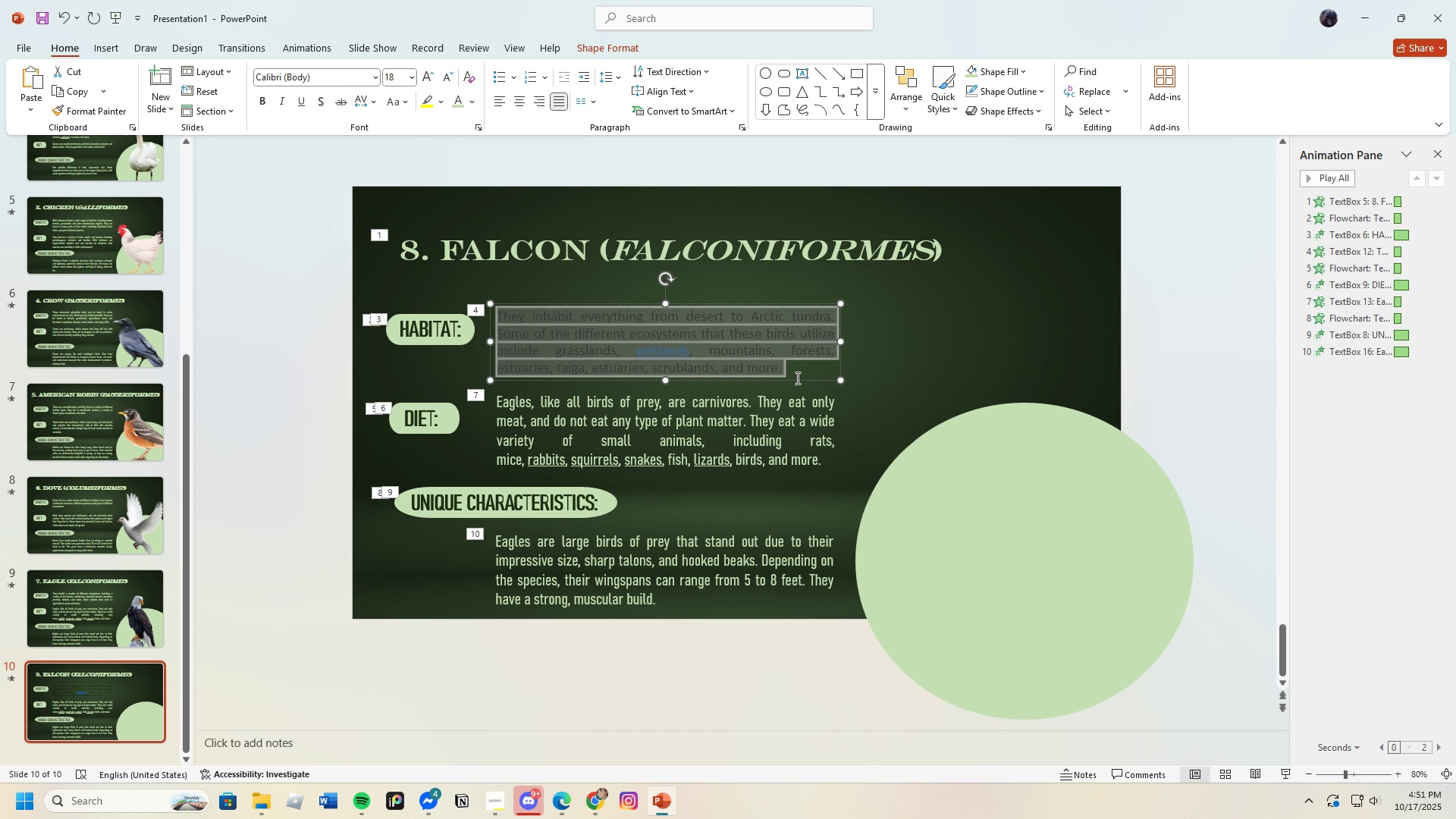 
left_click([455, 98])
 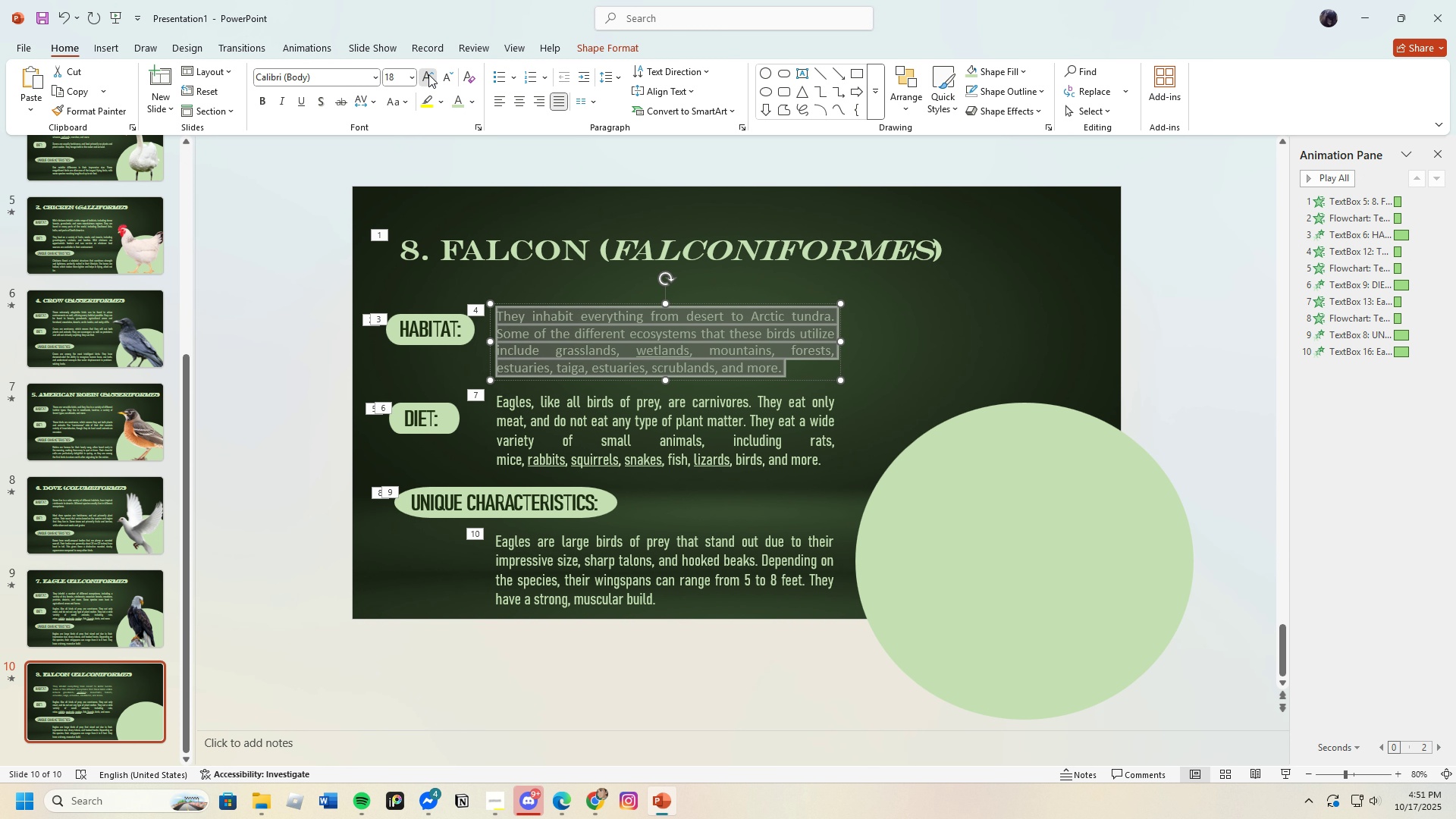 
left_click([428, 74])
 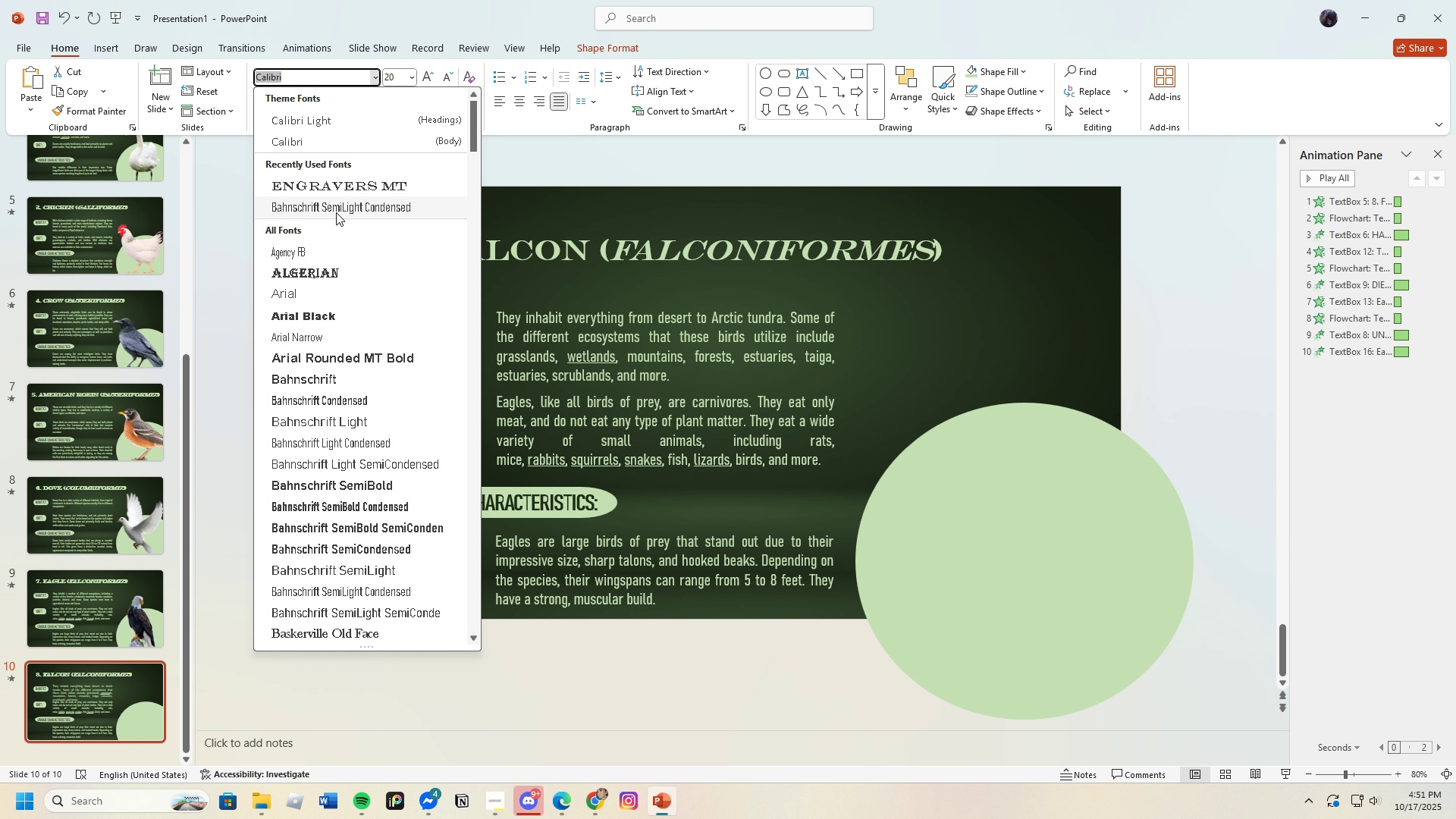 
left_click([336, 209])
 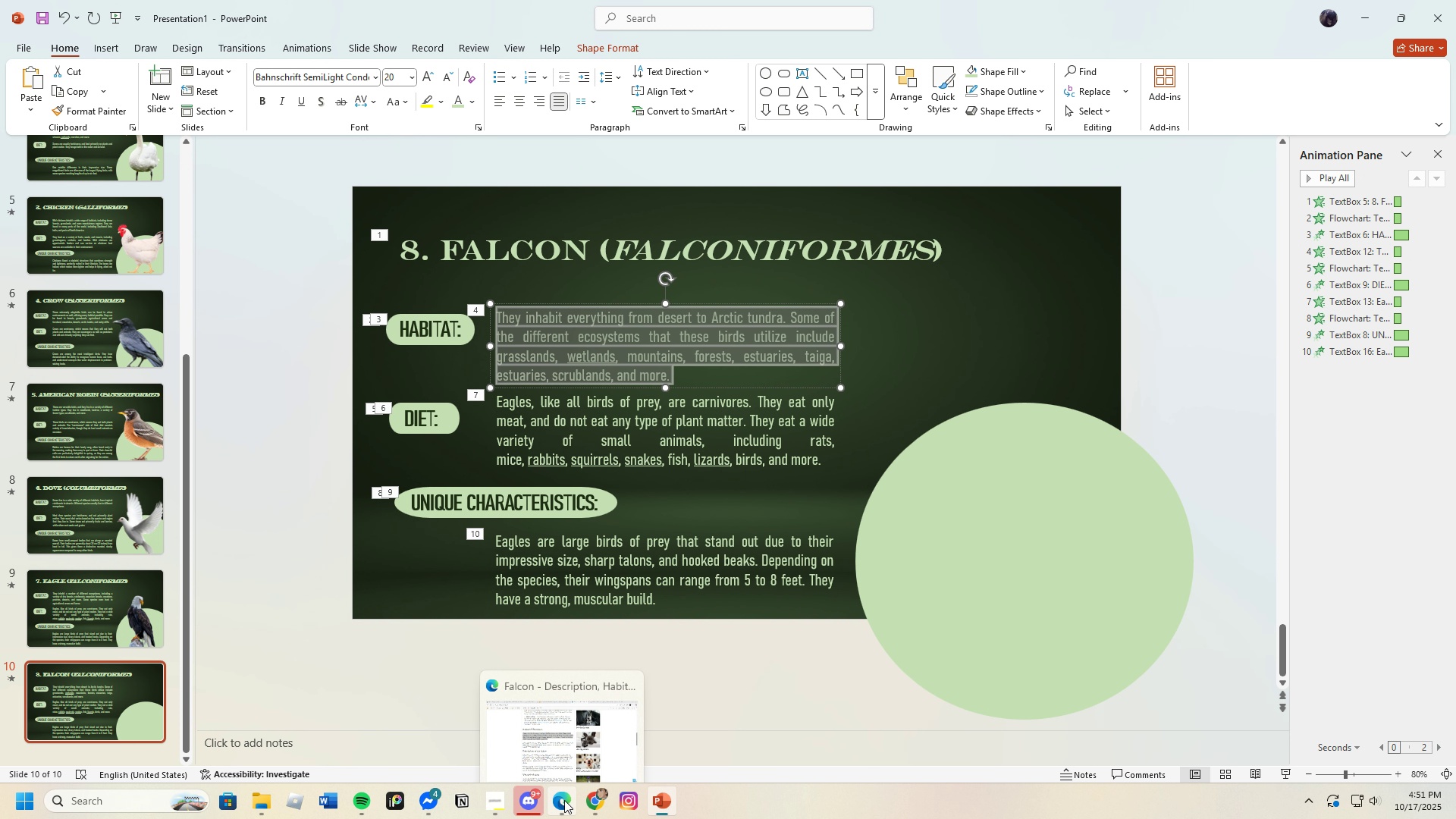 
left_click([563, 801])
 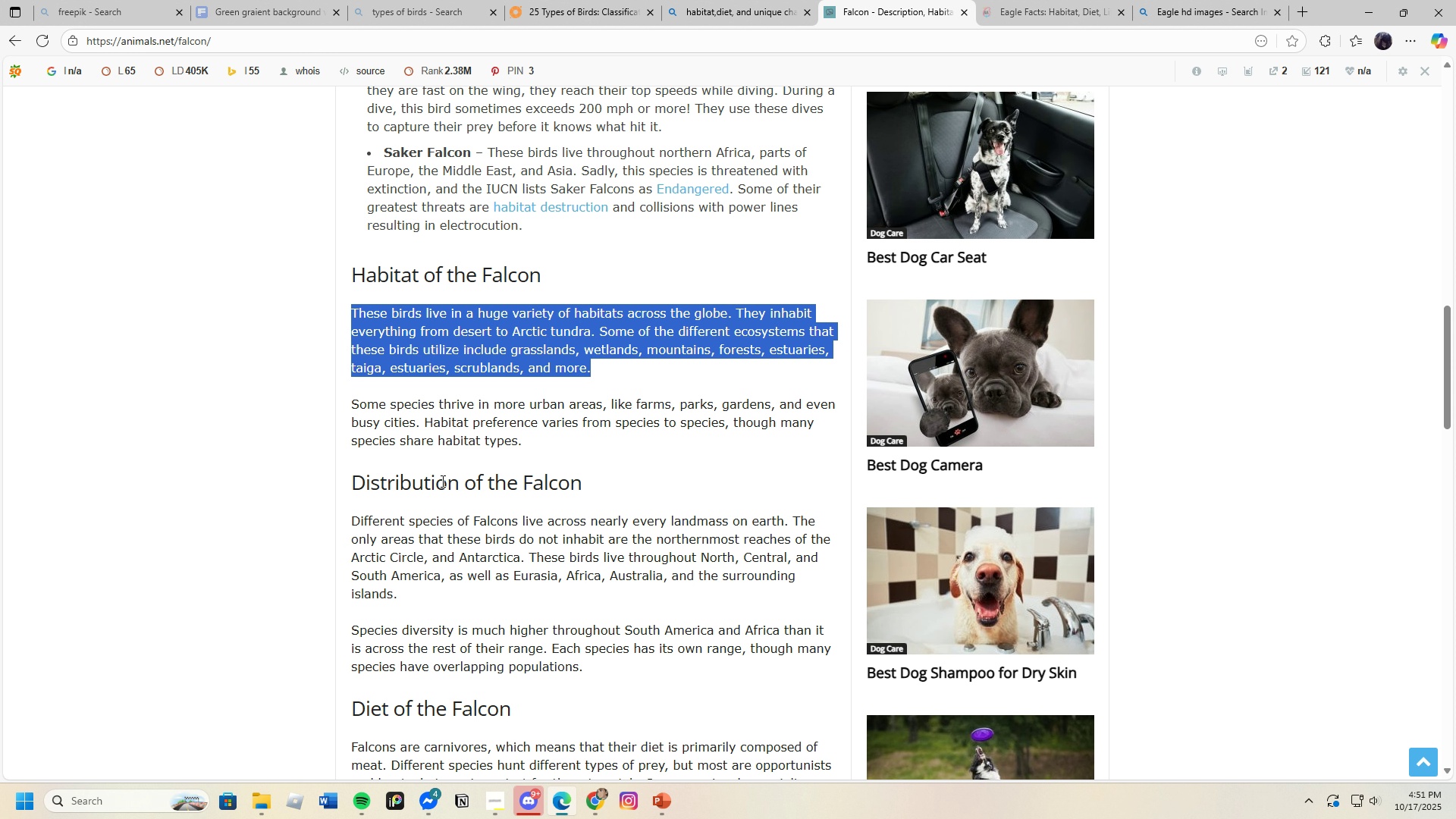 
scroll: coordinate [440, 448], scroll_direction: down, amount: 5.0
 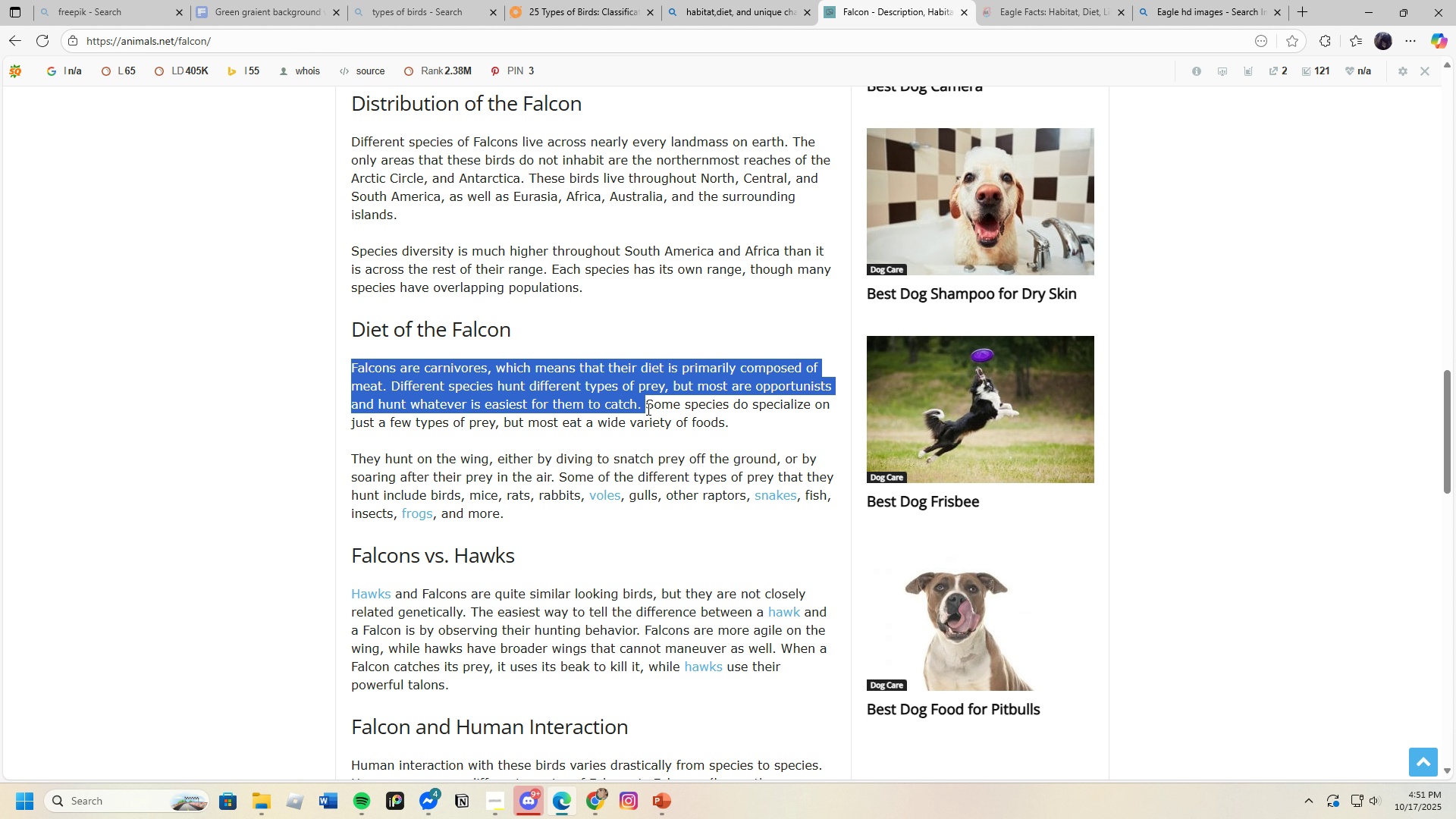 
left_click([676, 356])
 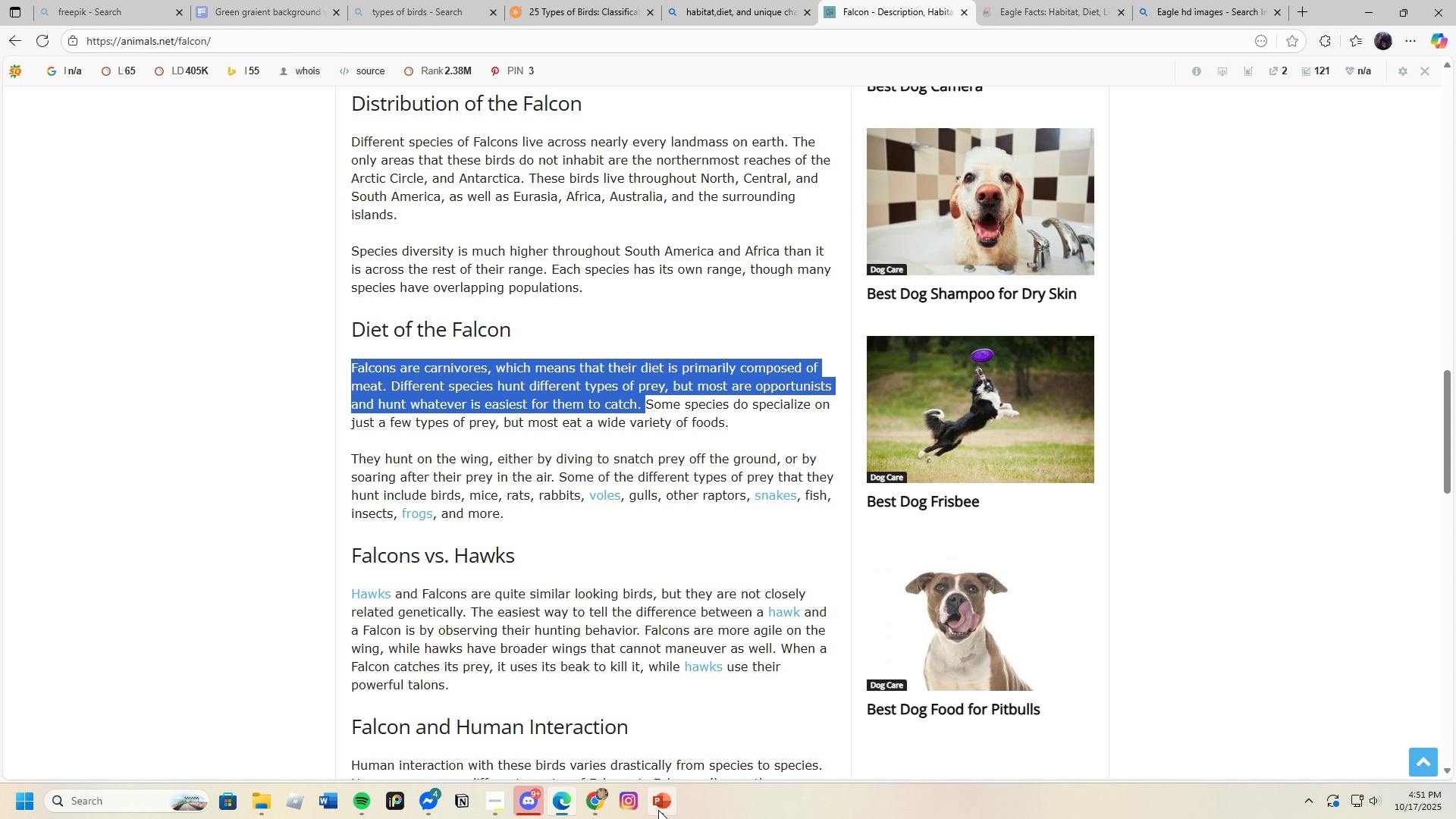 
left_click([657, 810])
 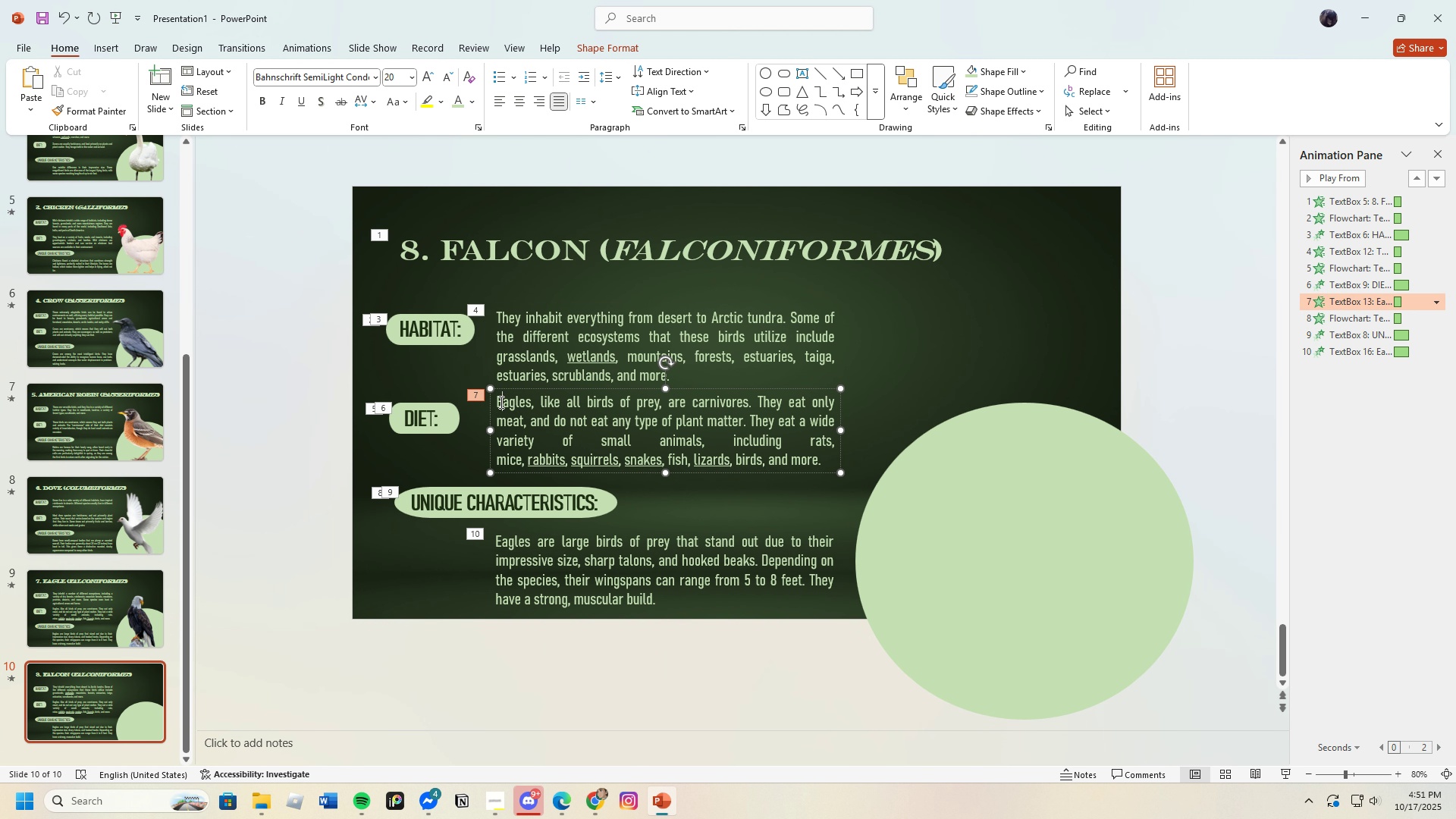 
left_click([500, 402])
 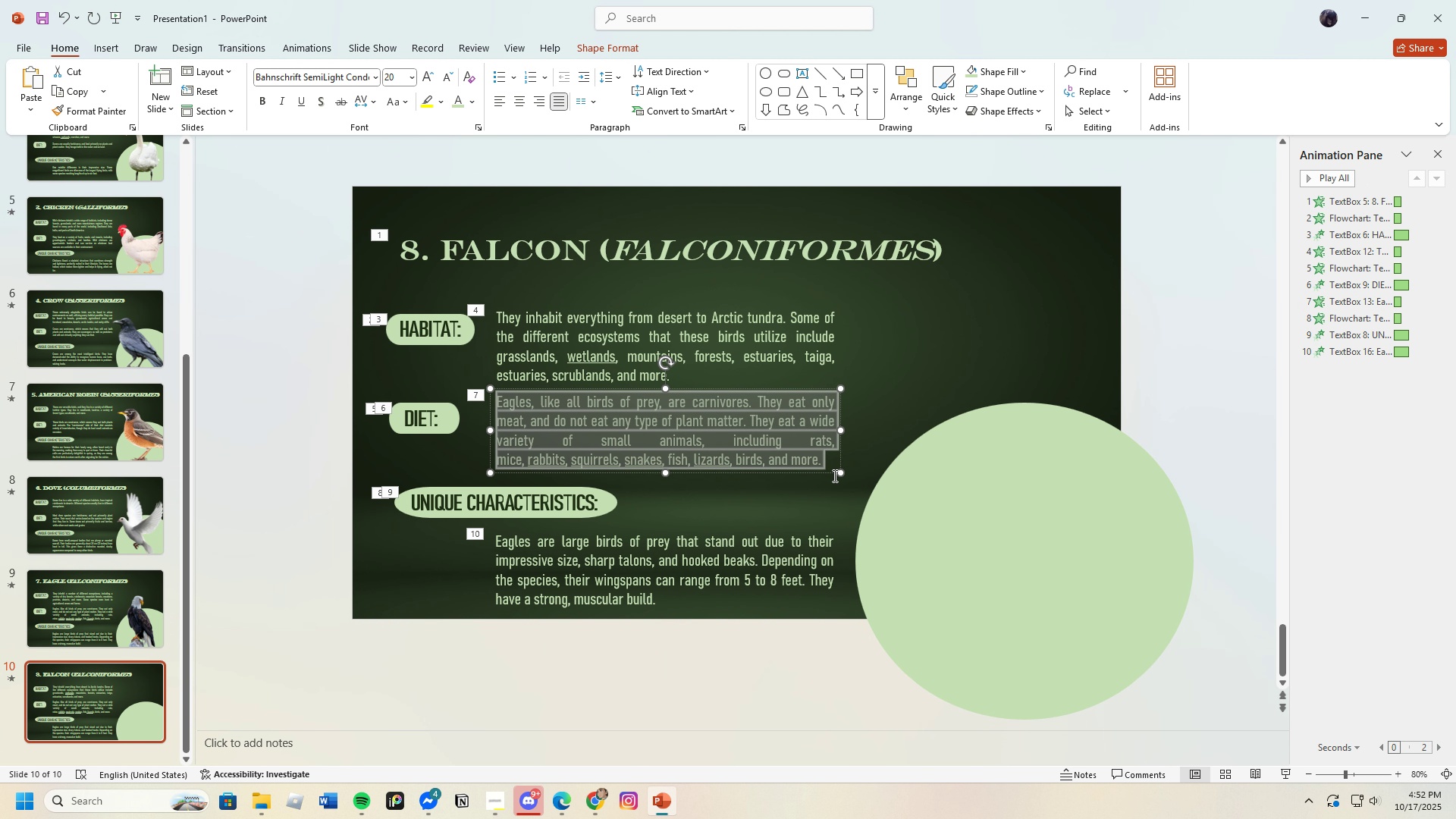 
key(Backspace)
 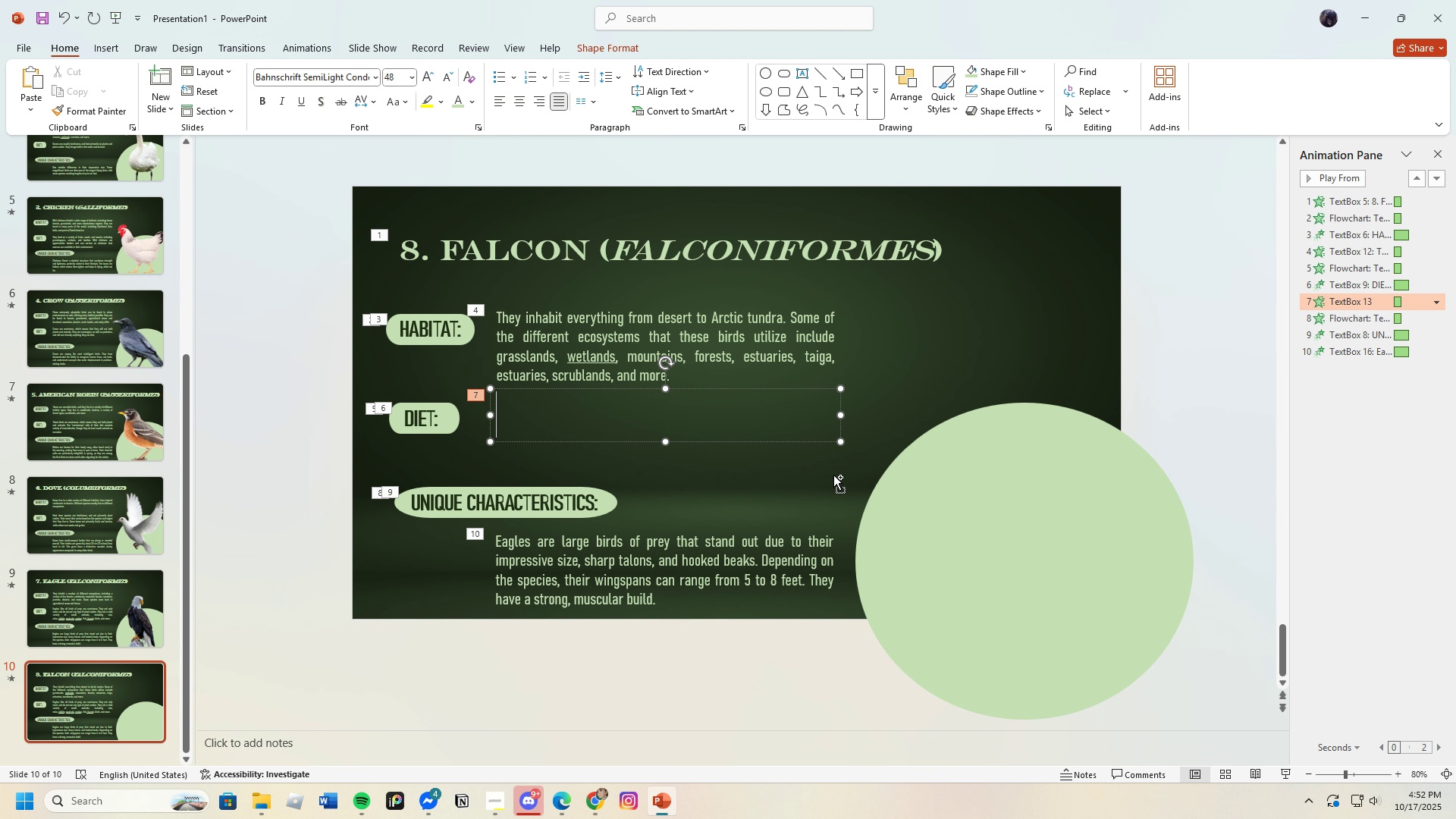 
key(Control+V)
 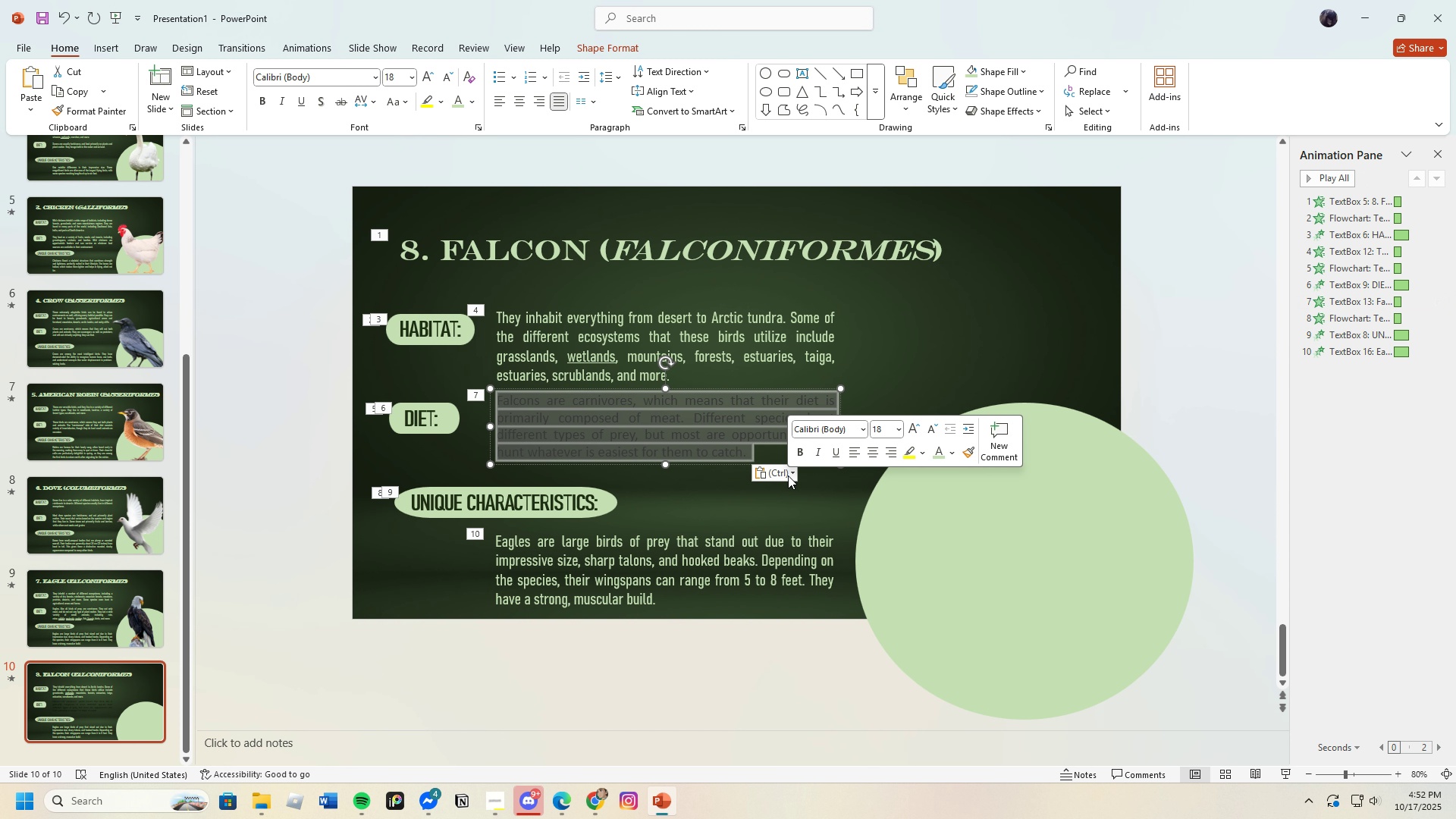 
left_click([453, 103])
 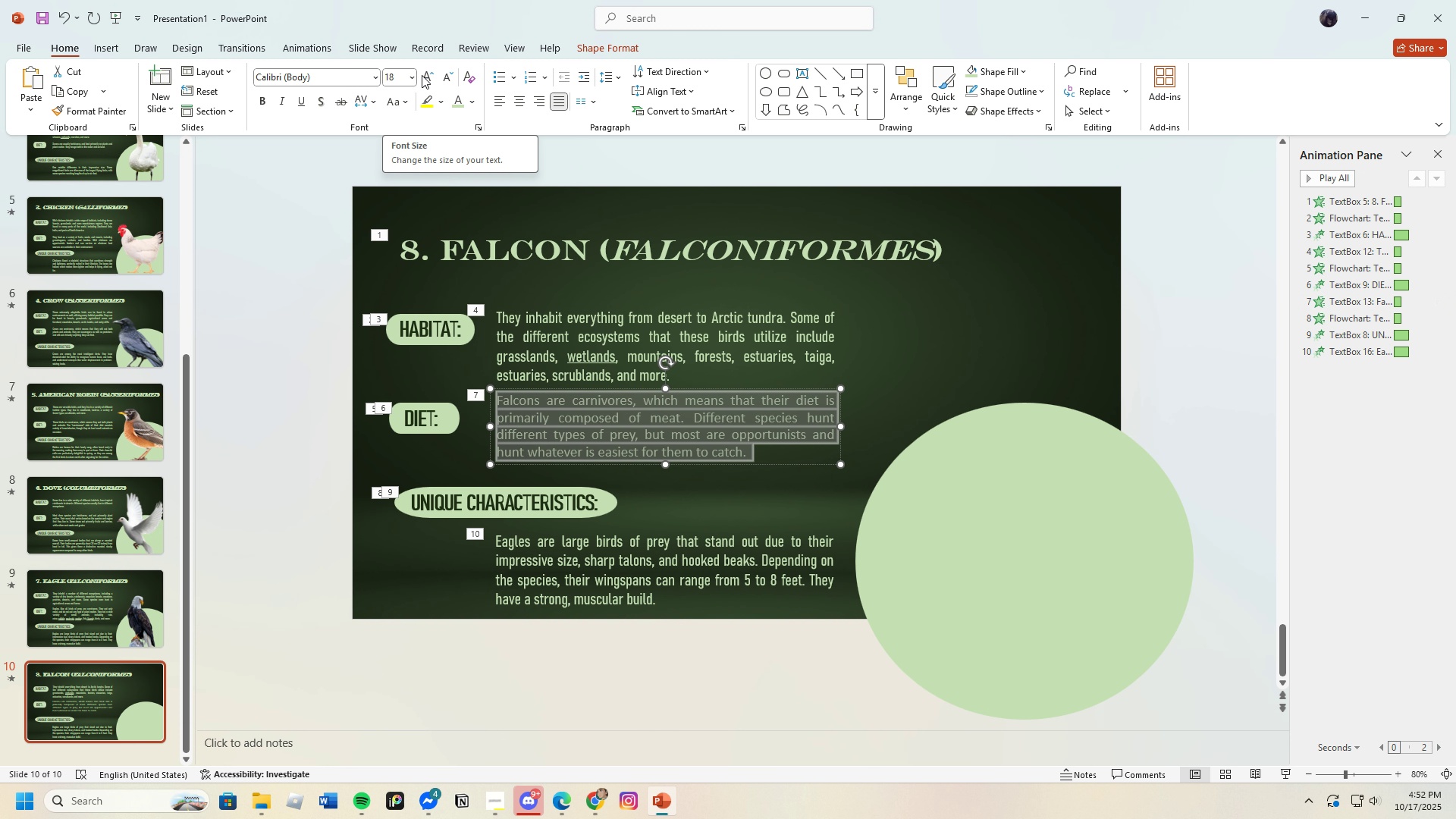 
left_click([428, 75])
 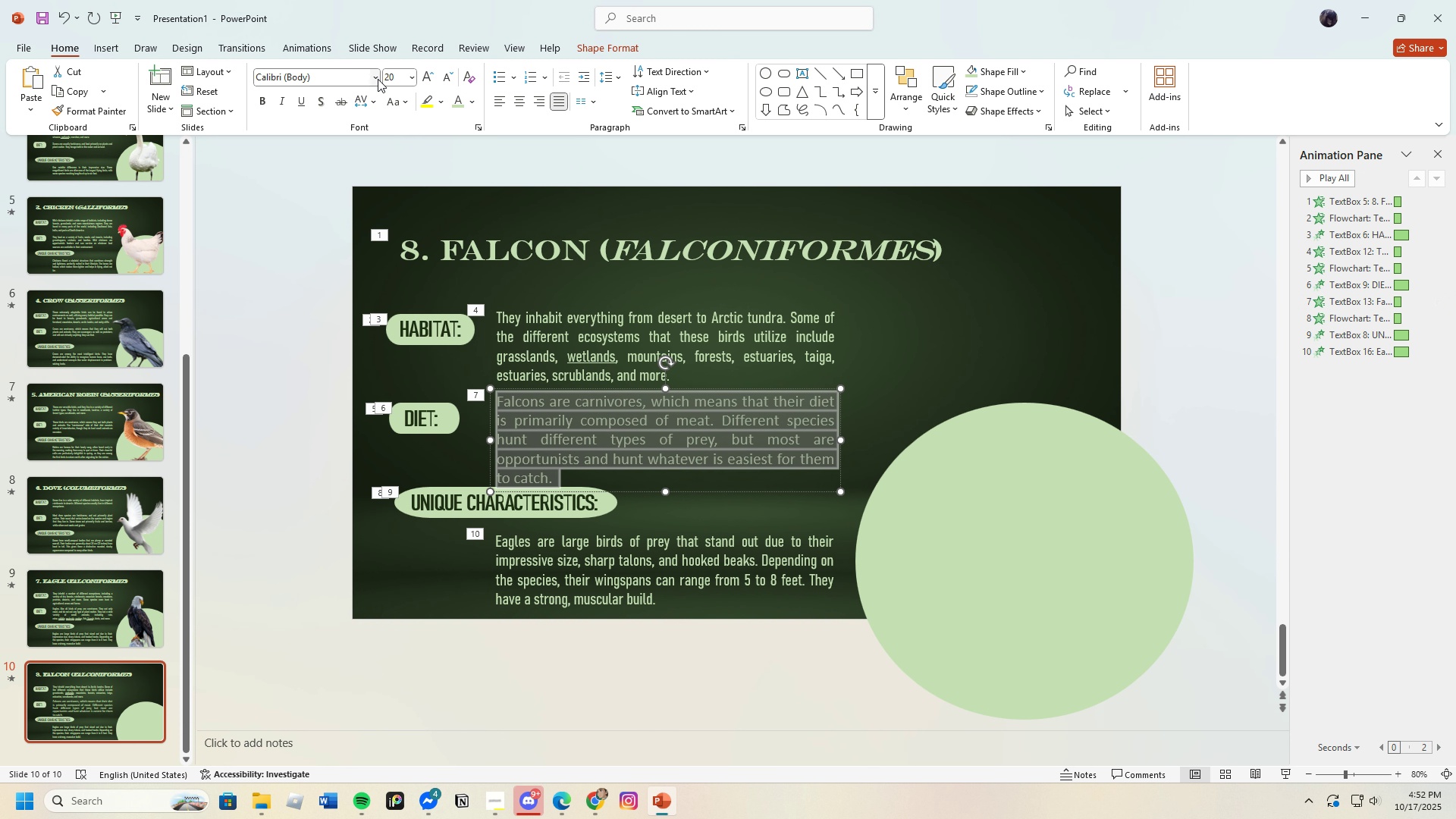 
left_click([378, 79])
 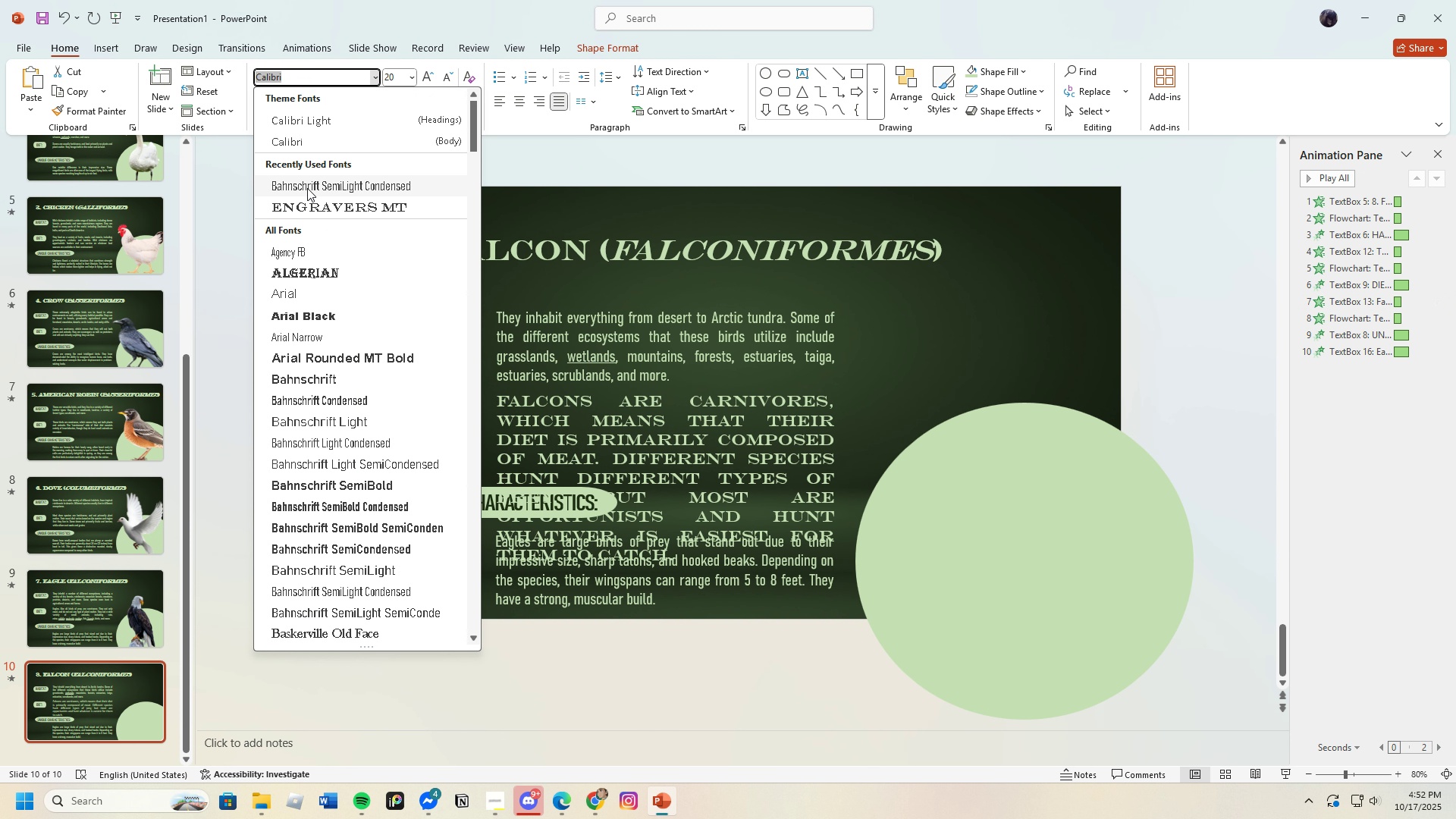 
left_click([307, 188])
 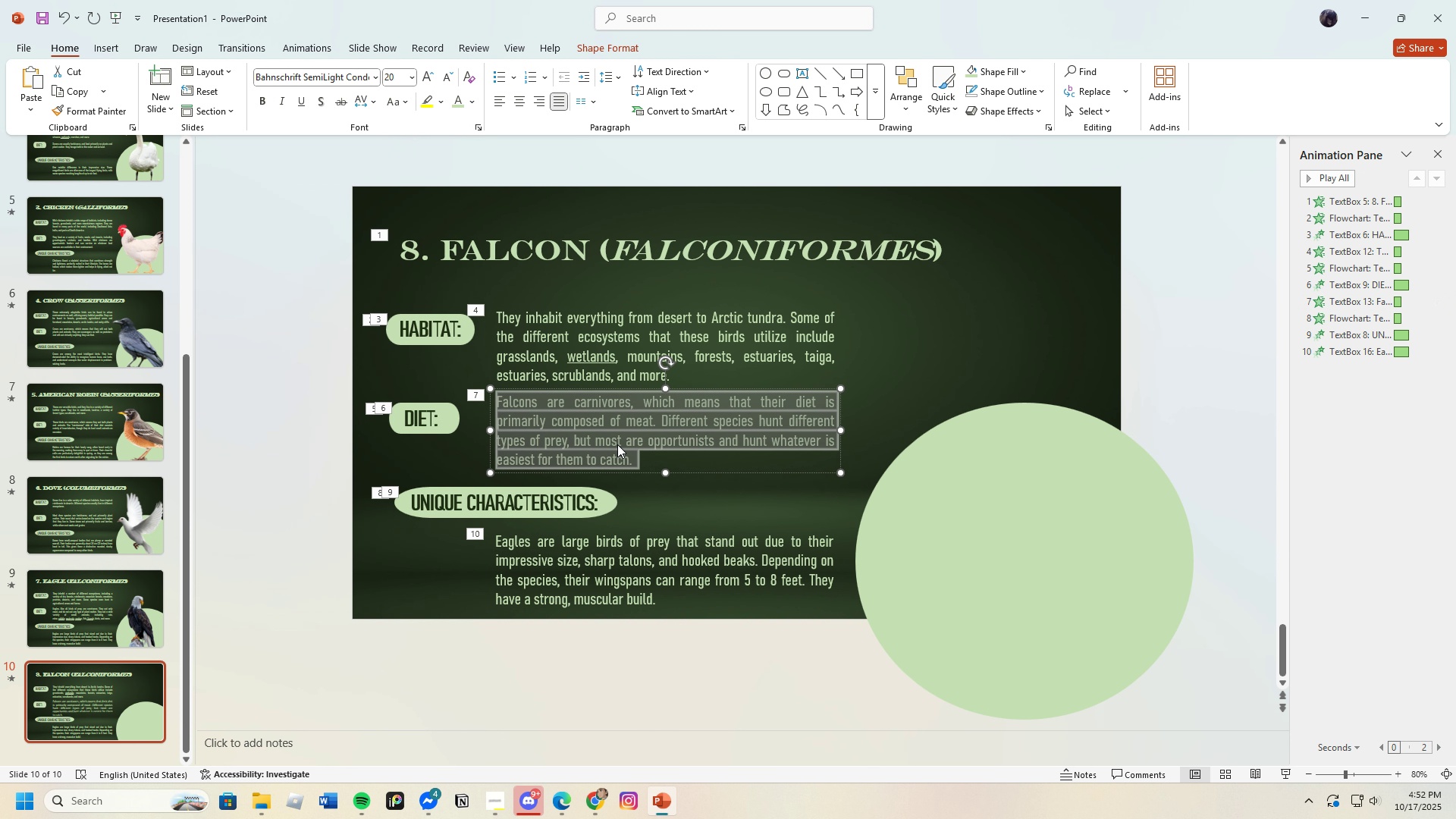 
scroll: coordinate [617, 444], scroll_direction: down, amount: 2.0
 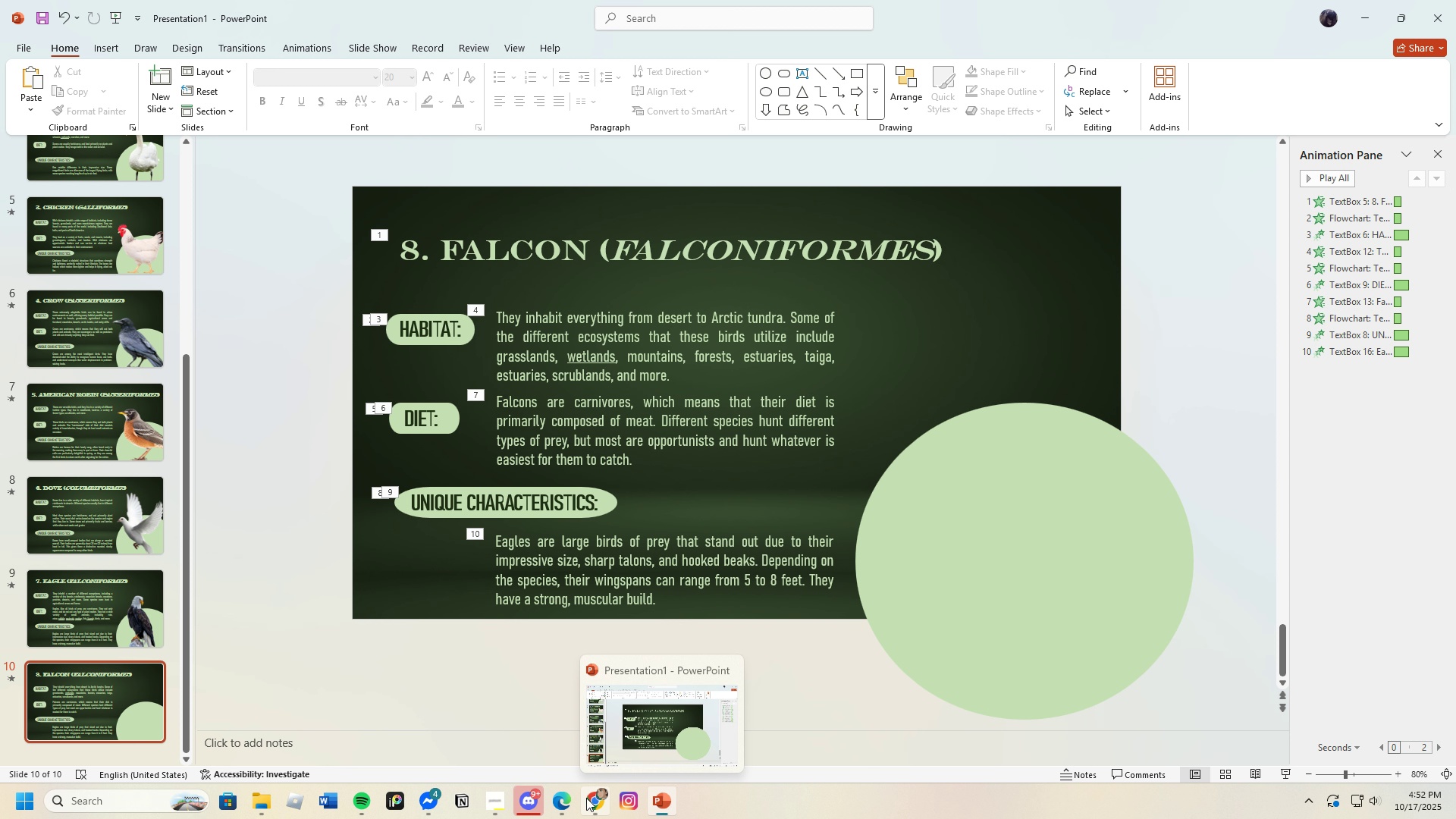 
left_click([563, 799])
 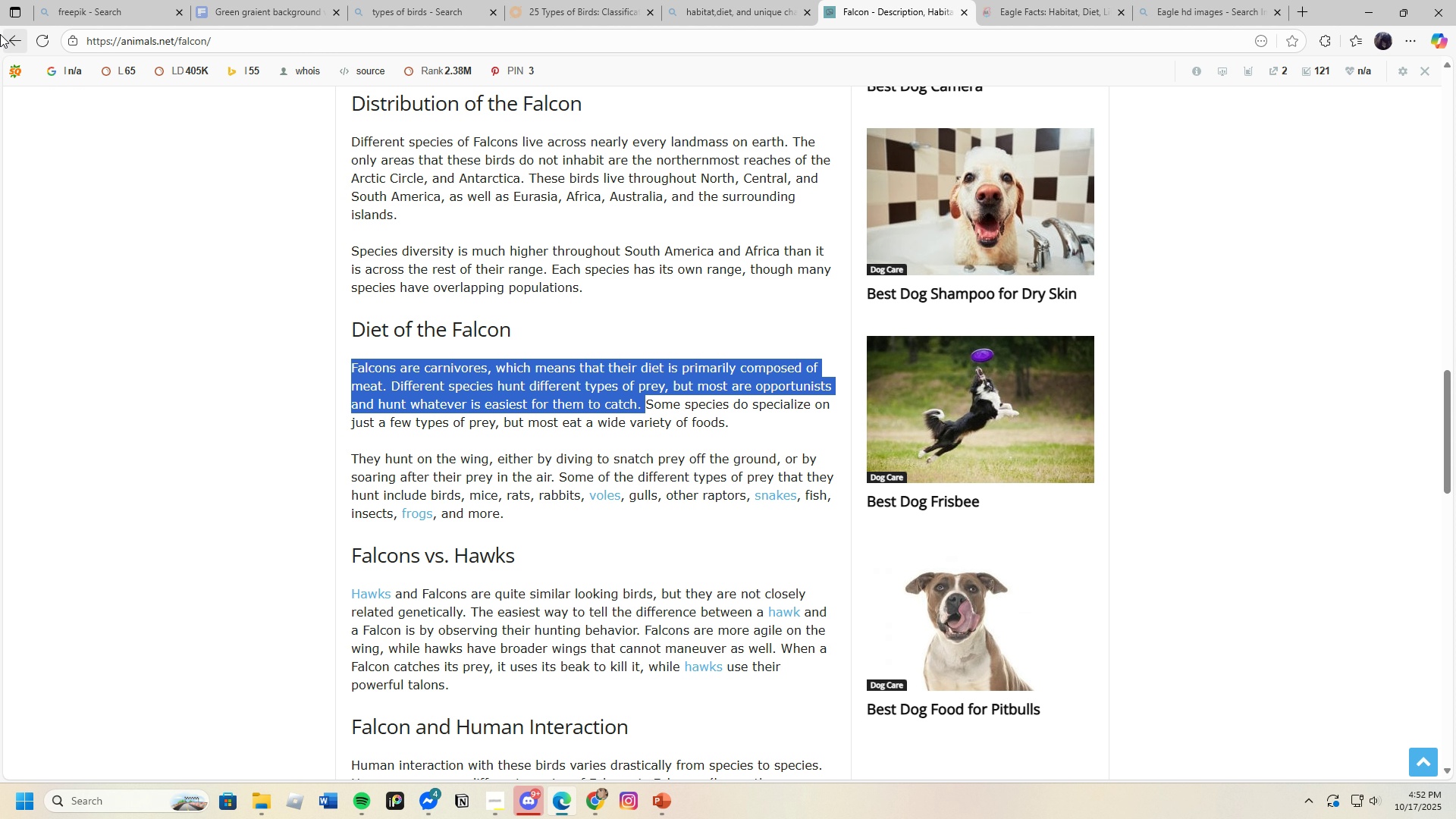 
left_click([10, 37])
 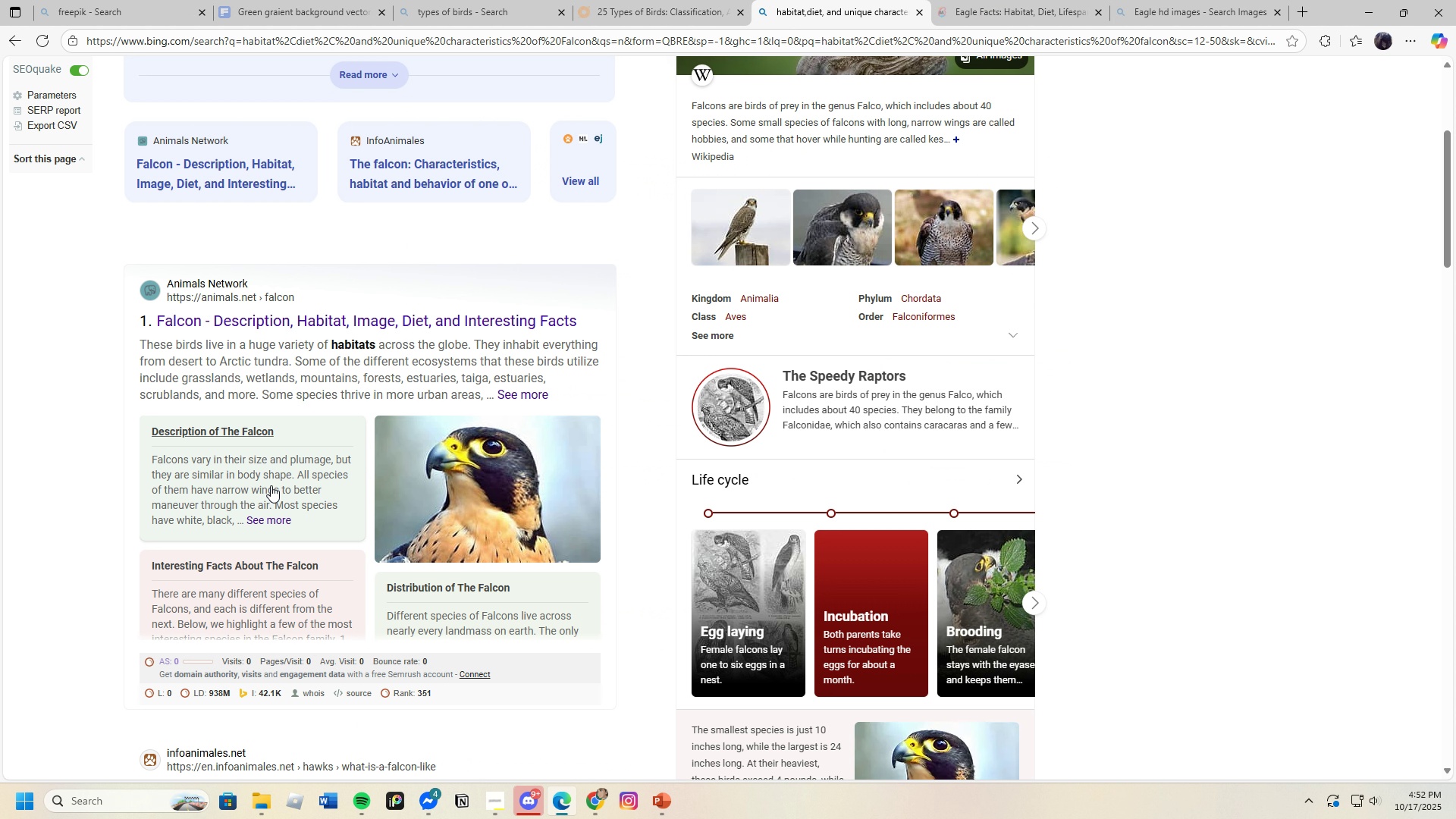 
scroll: coordinate [416, 526], scroll_direction: down, amount: 13.0
 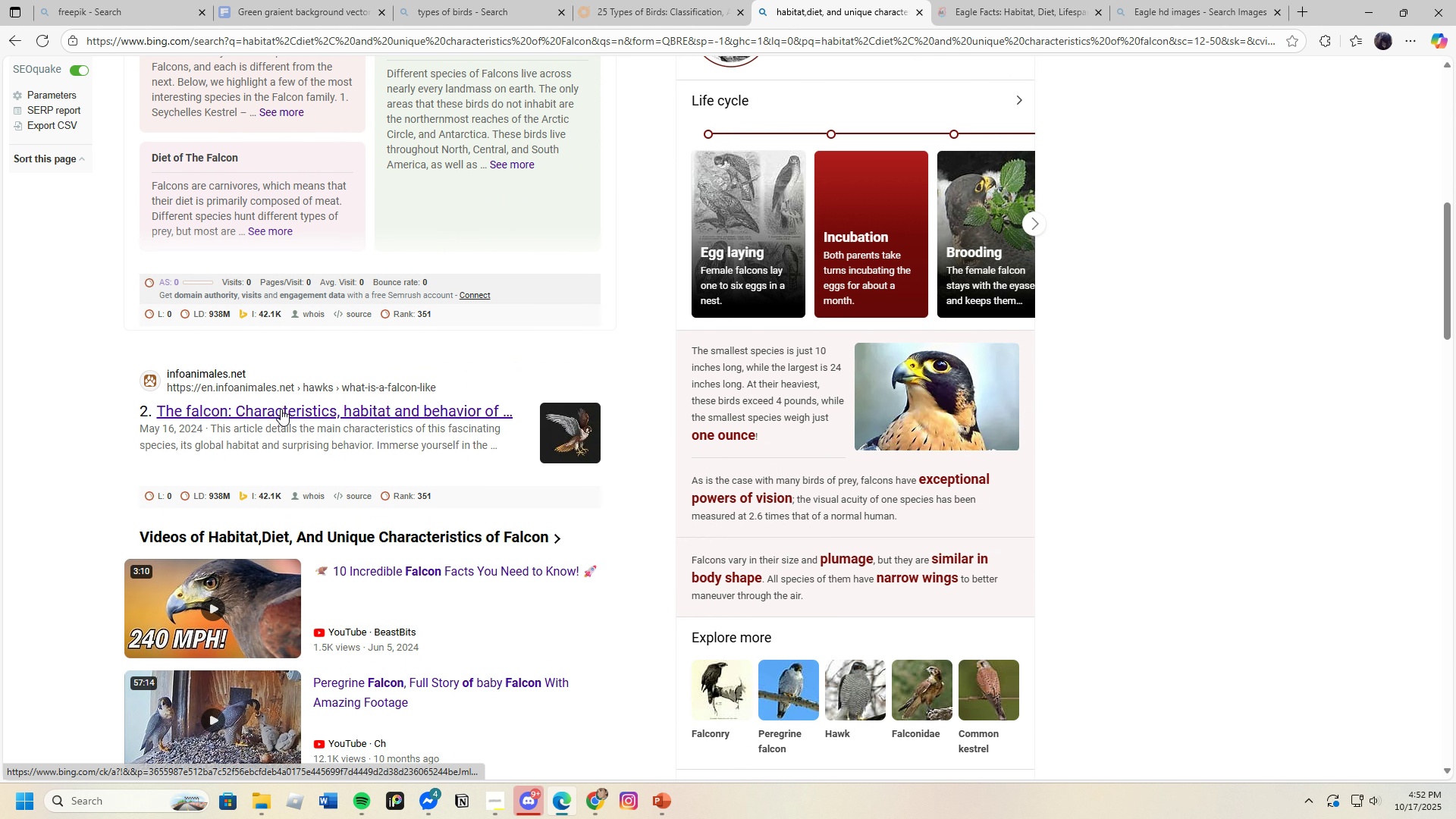 
left_click([281, 409])
 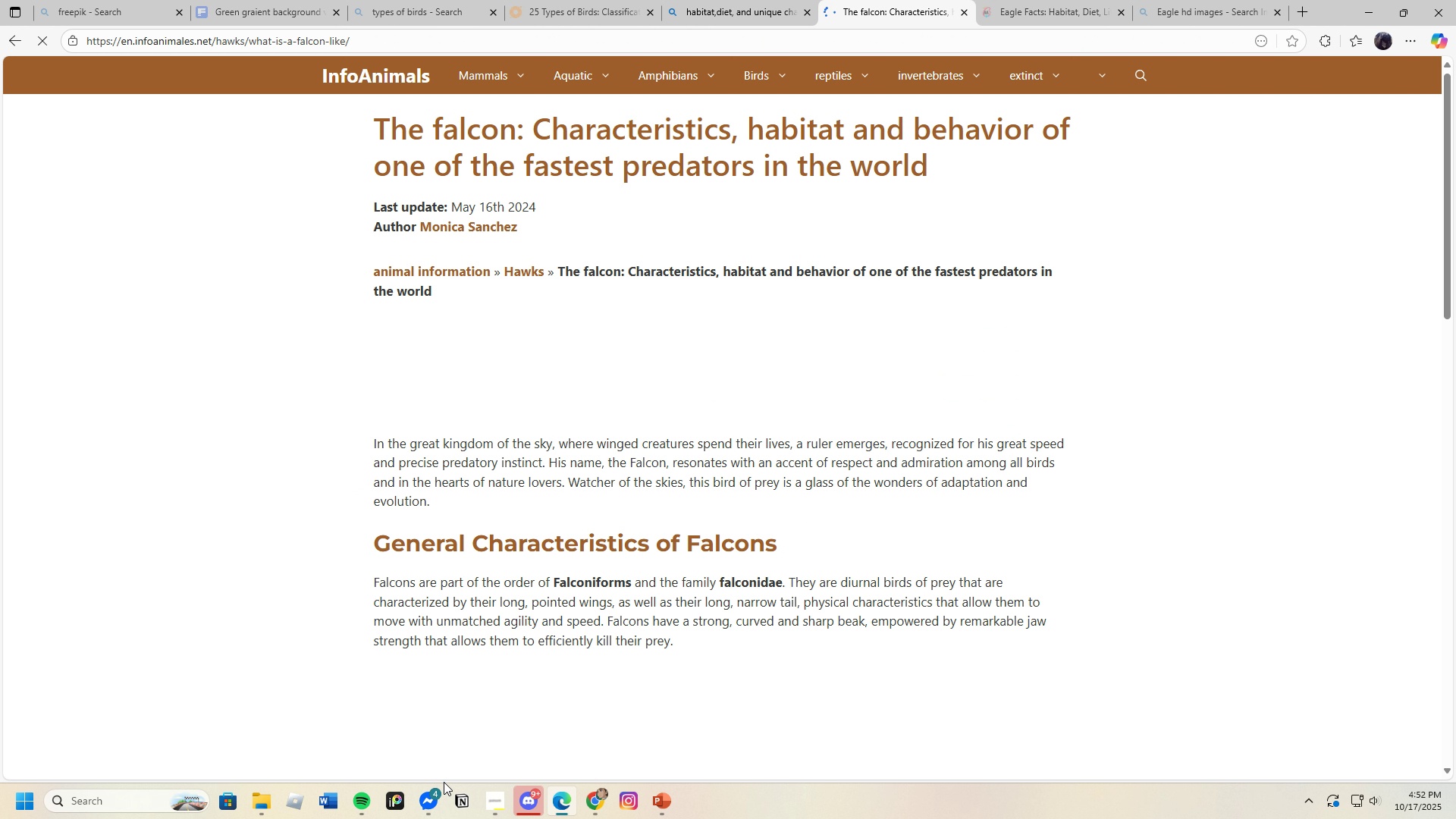 
left_click([491, 800])